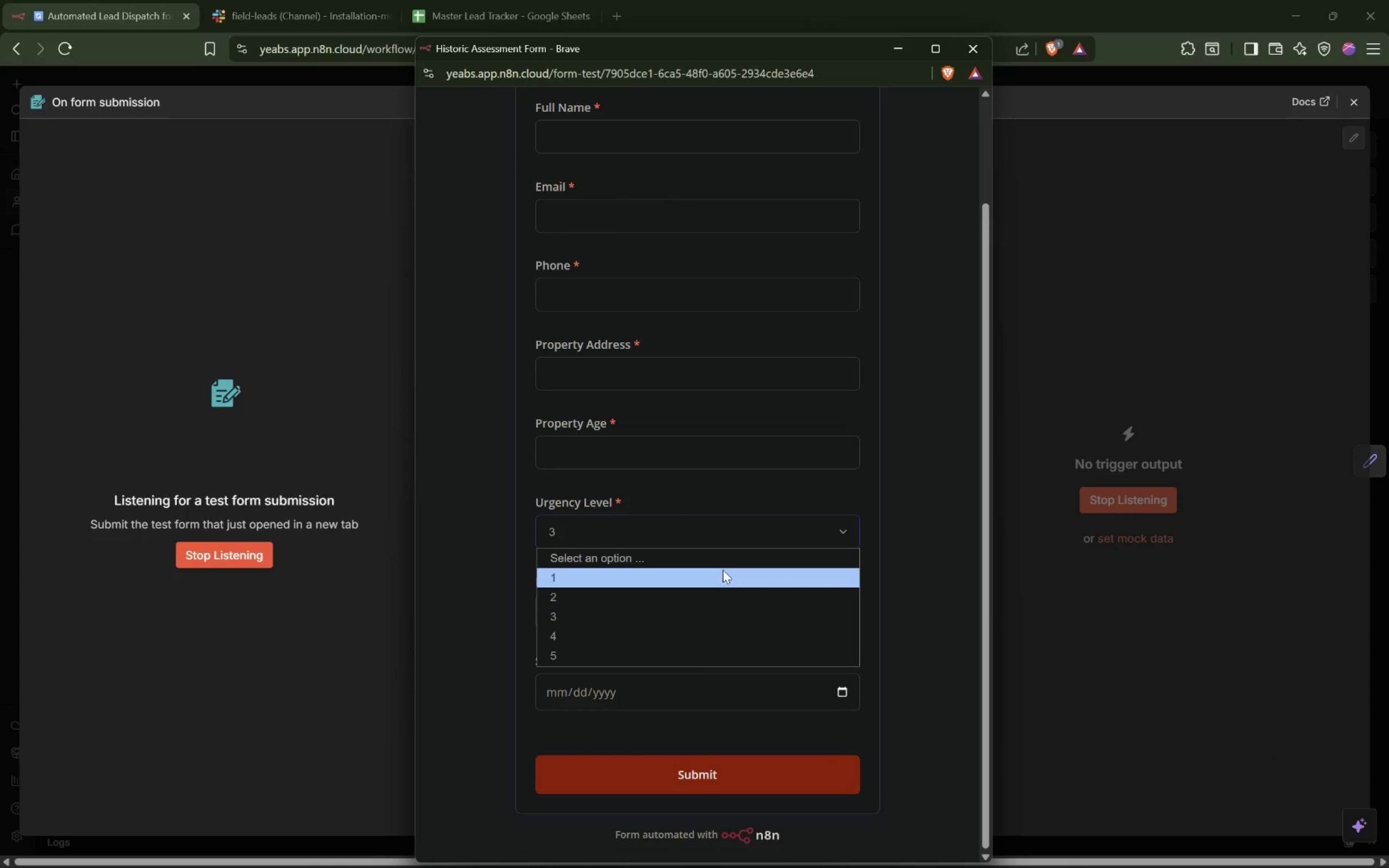 
left_click([727, 559])
 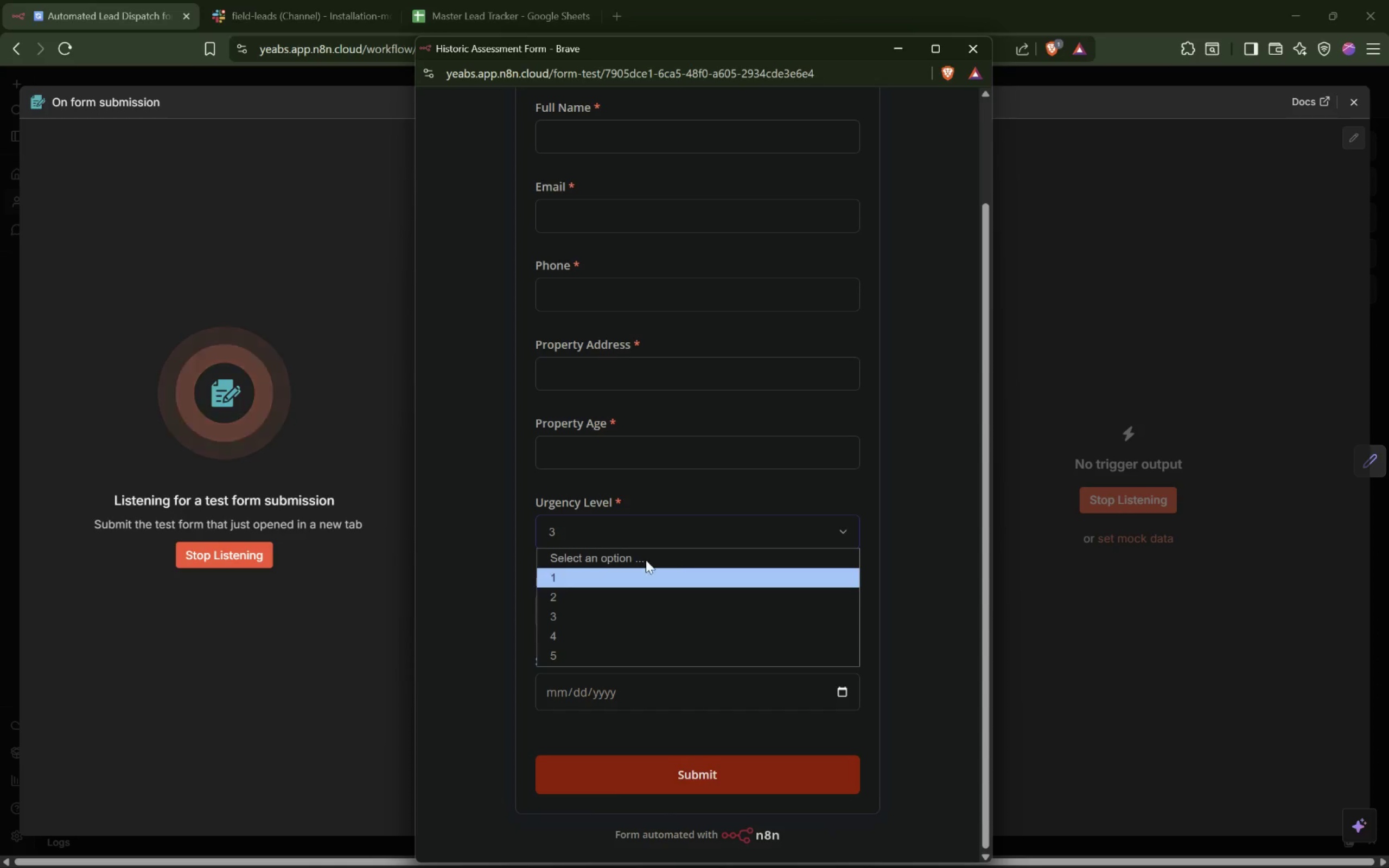 
left_click([579, 556])
 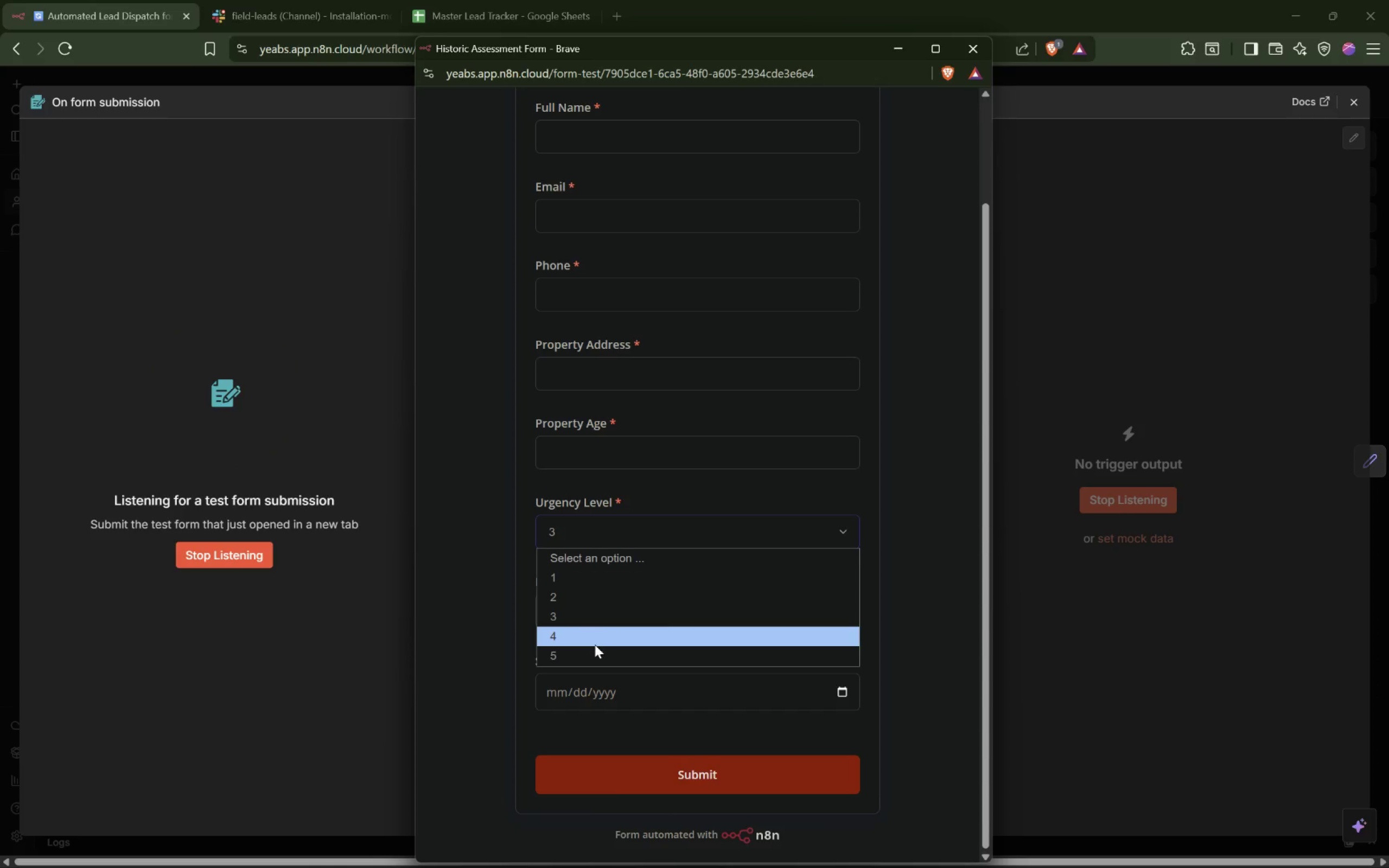 
left_click([591, 654])
 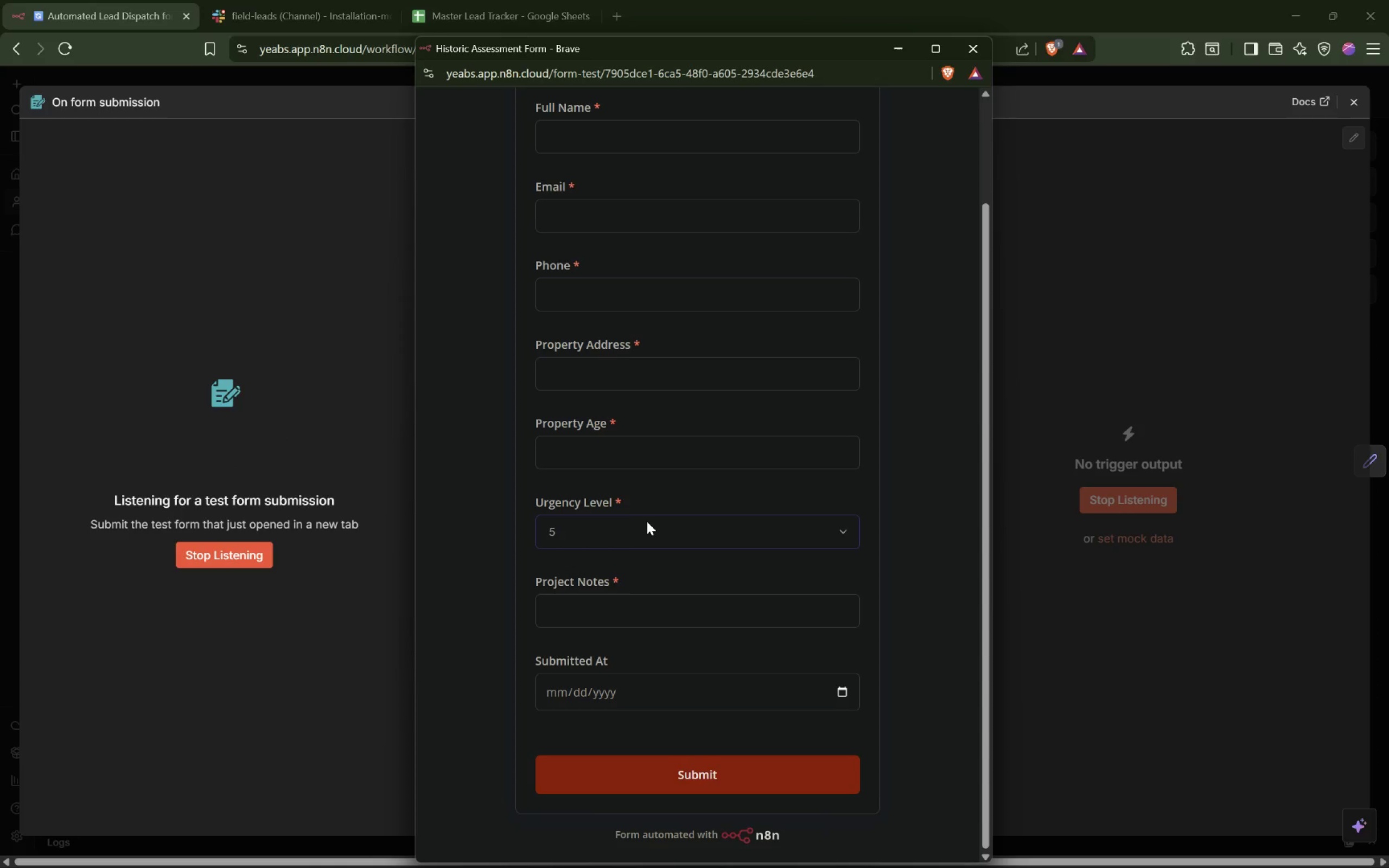 
scroll: coordinate [648, 520], scroll_direction: up, amount: 5.0
 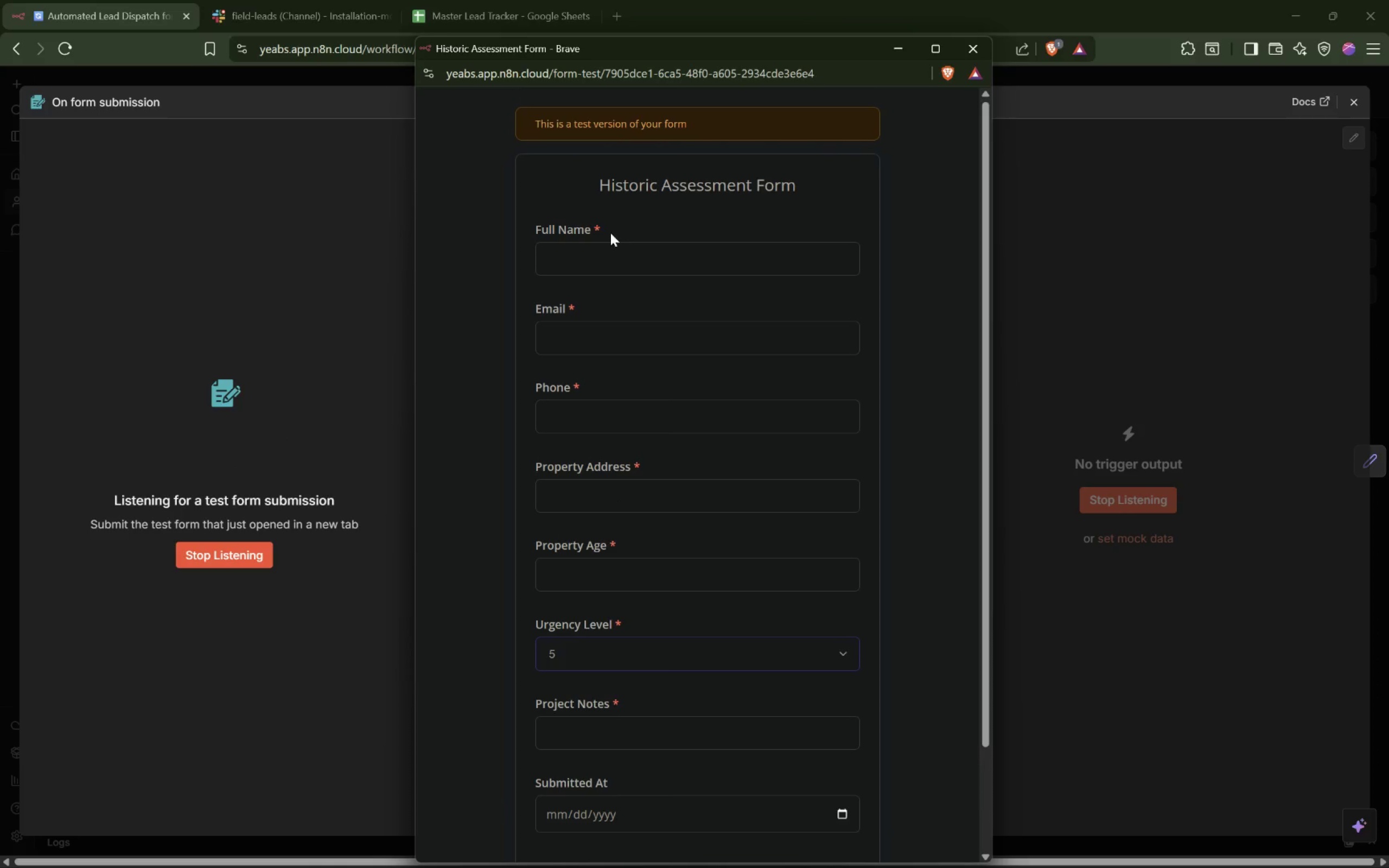 
left_click([590, 267])
 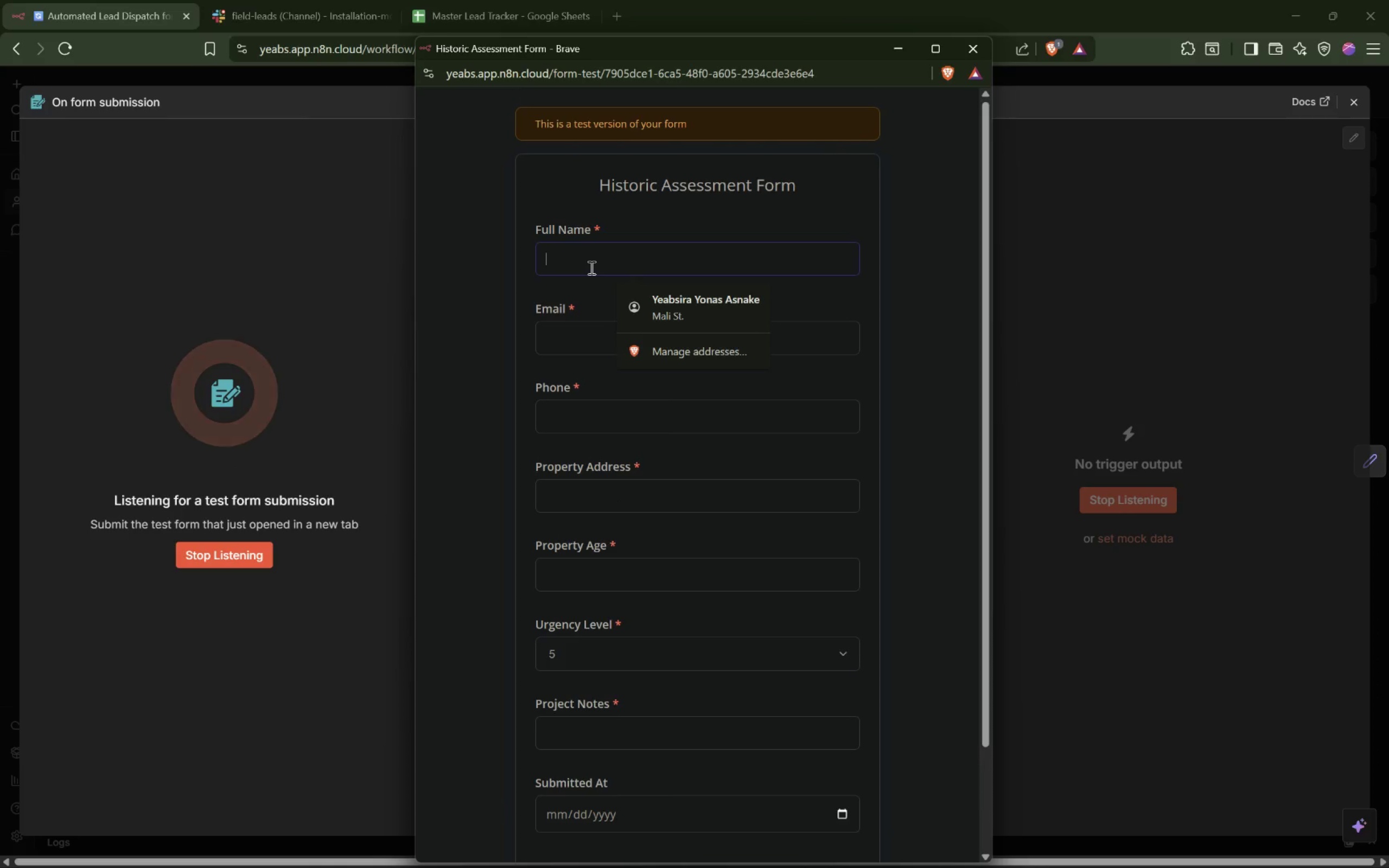 
left_click([684, 305])
 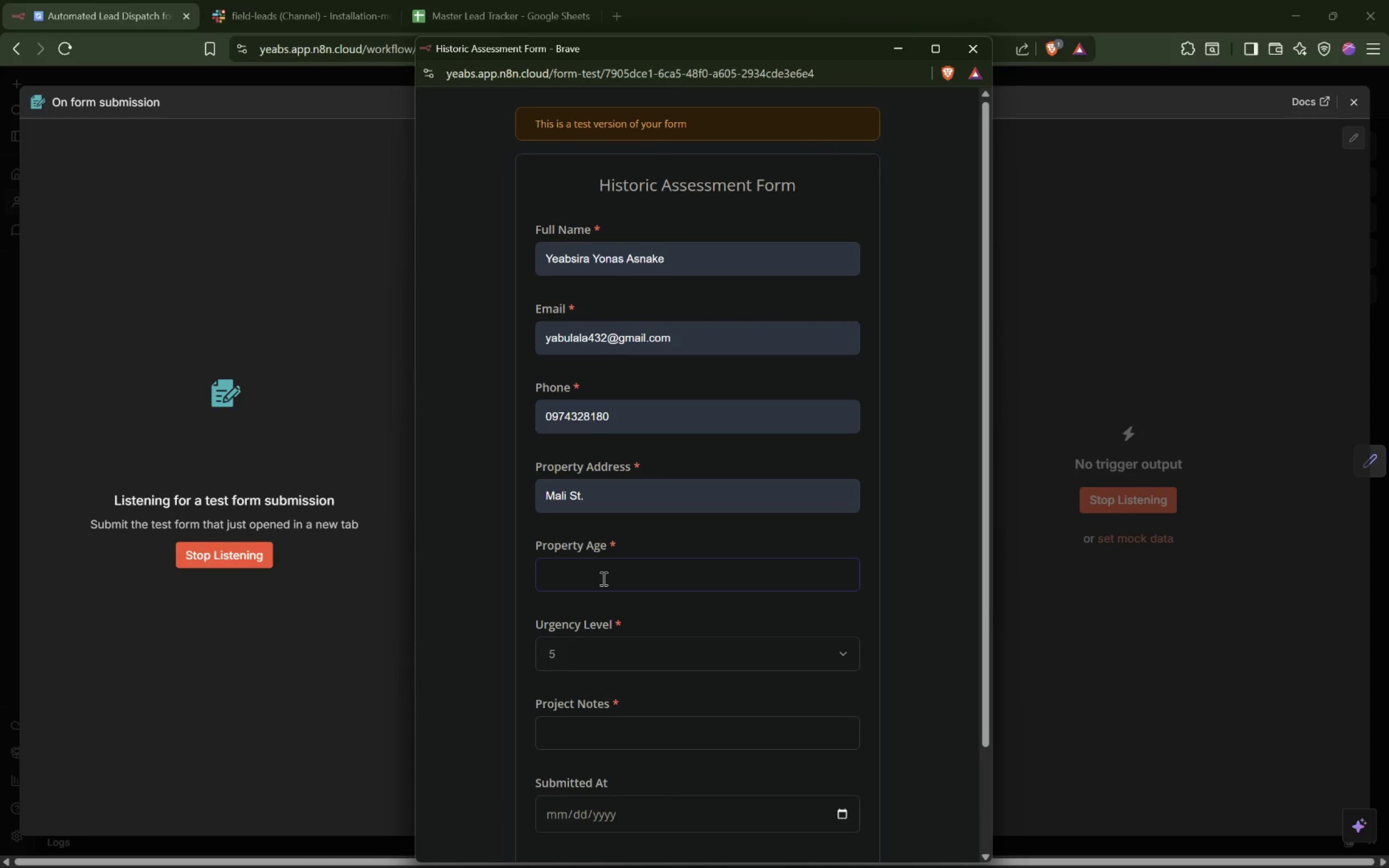 
key(5)
 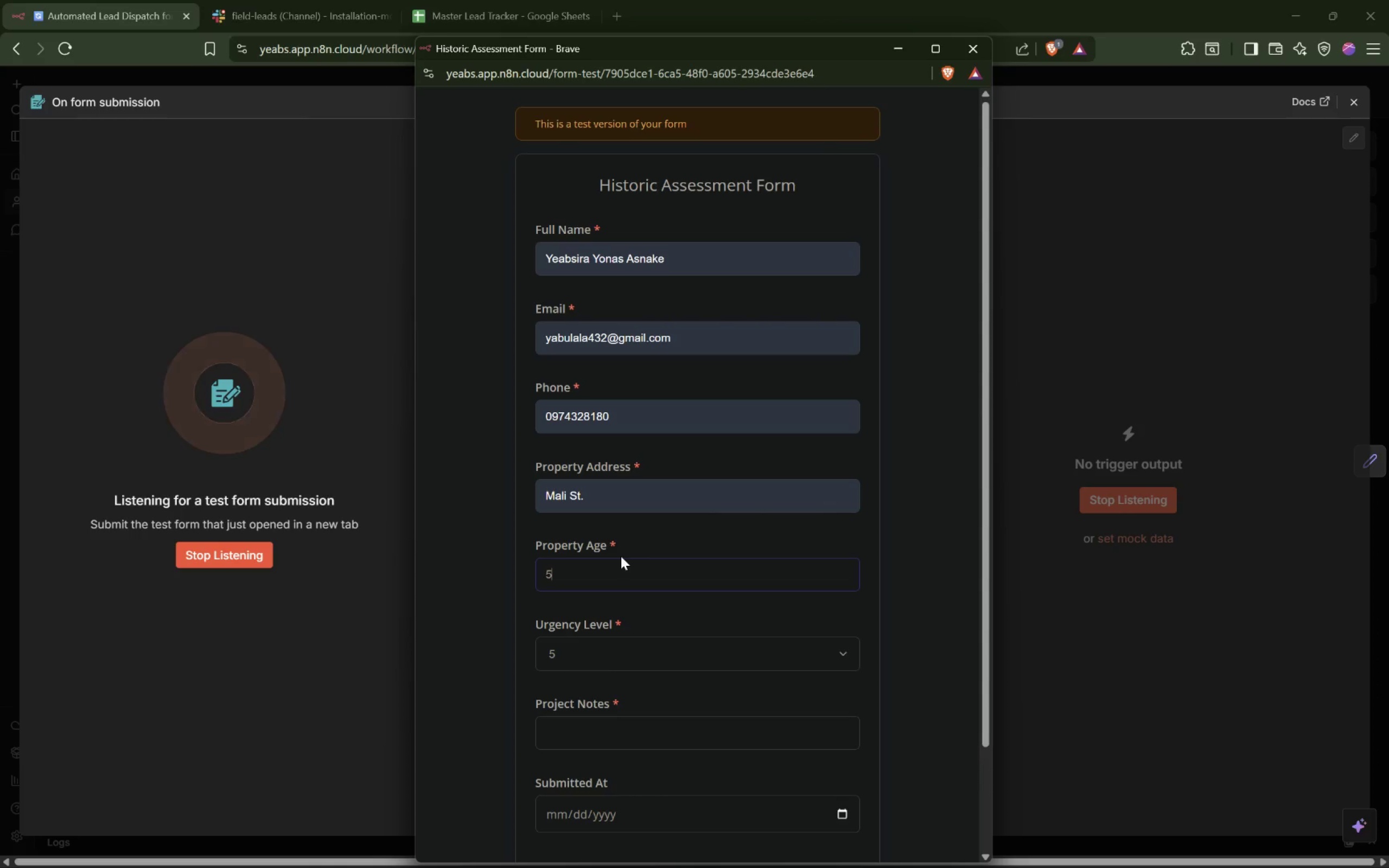 
scroll: coordinate [621, 556], scroll_direction: down, amount: 3.0
 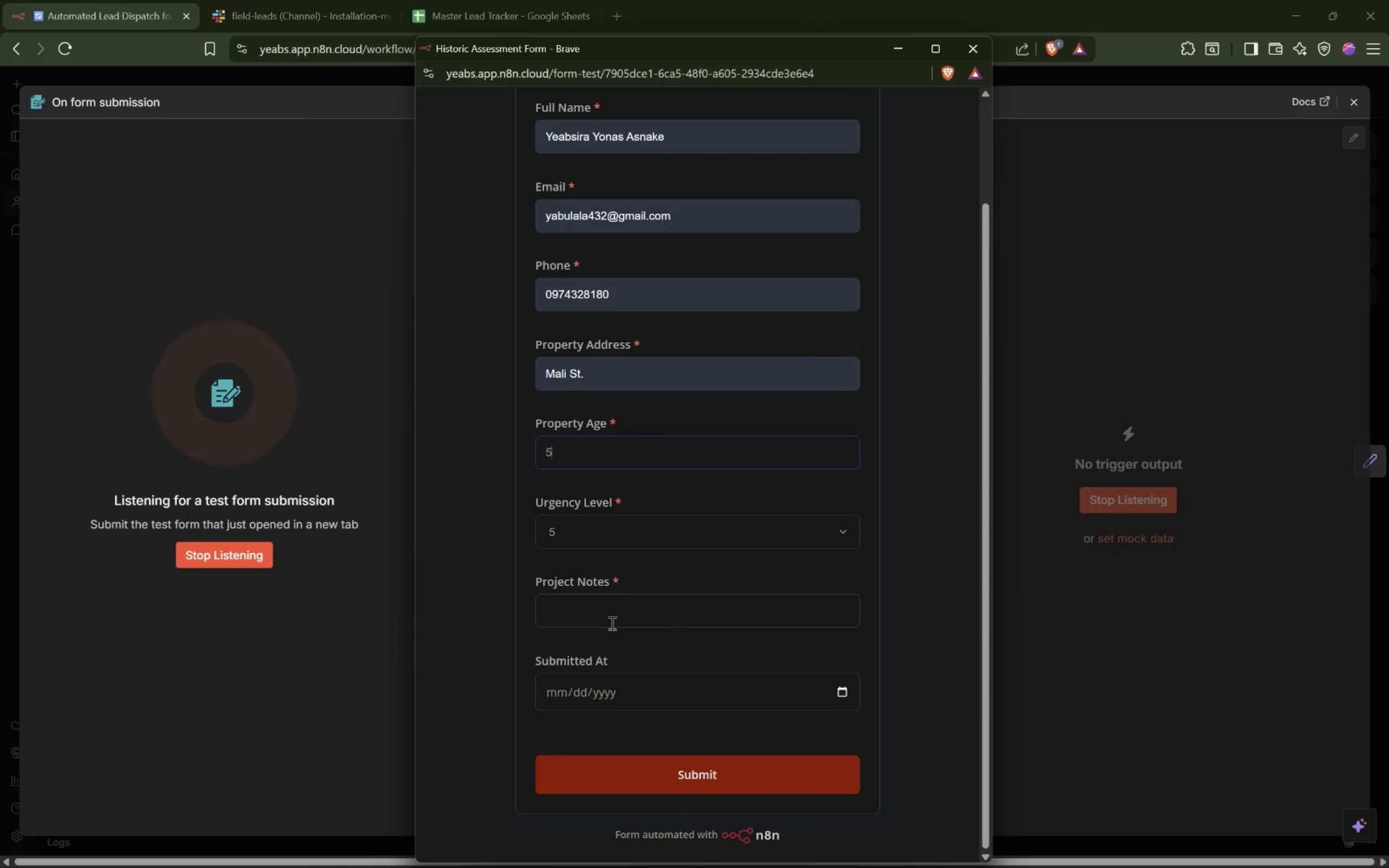 
left_click([608, 620])
 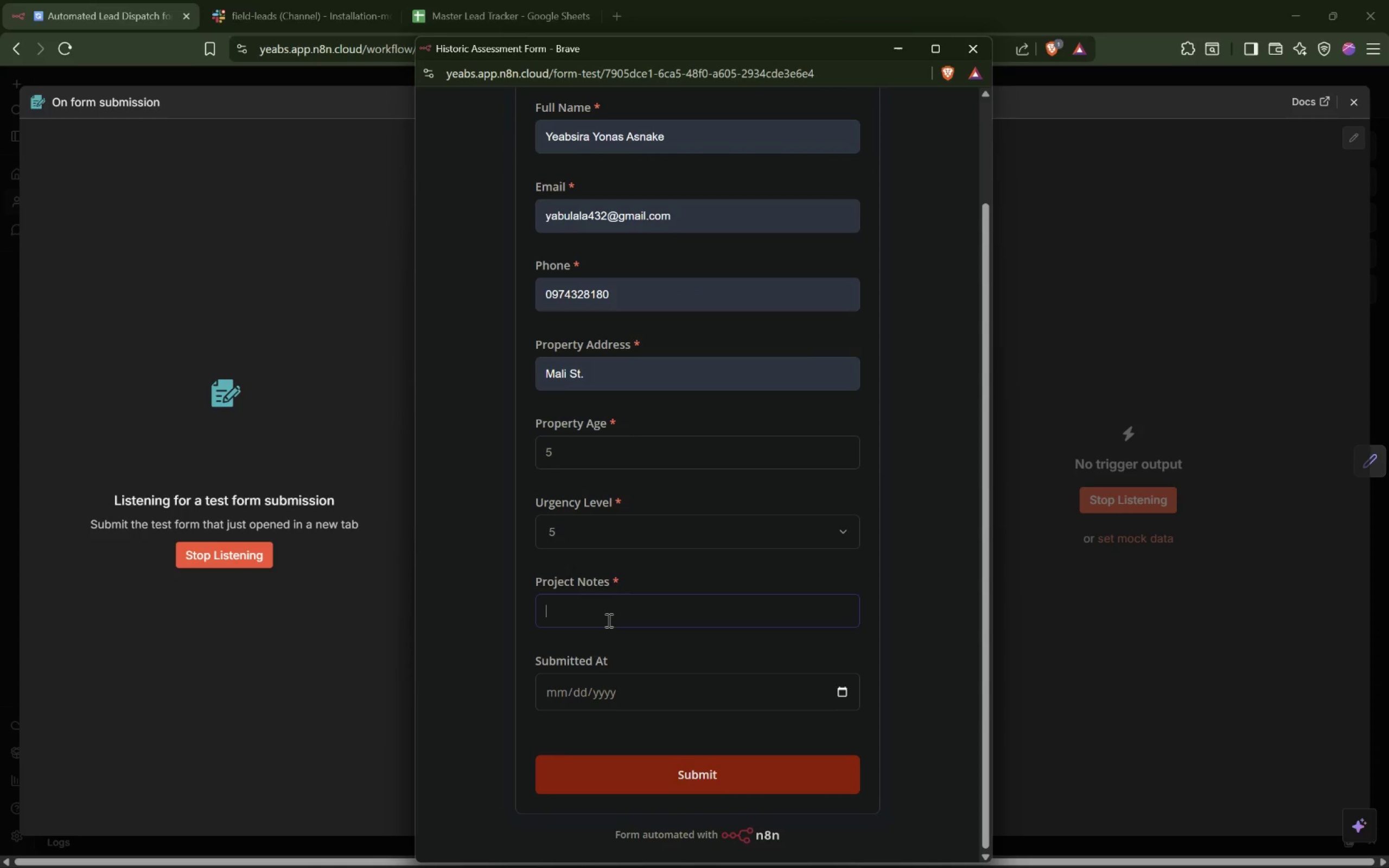 
type(some nots)
key(Backspace)
key(Backspace)
type(s goes here)
 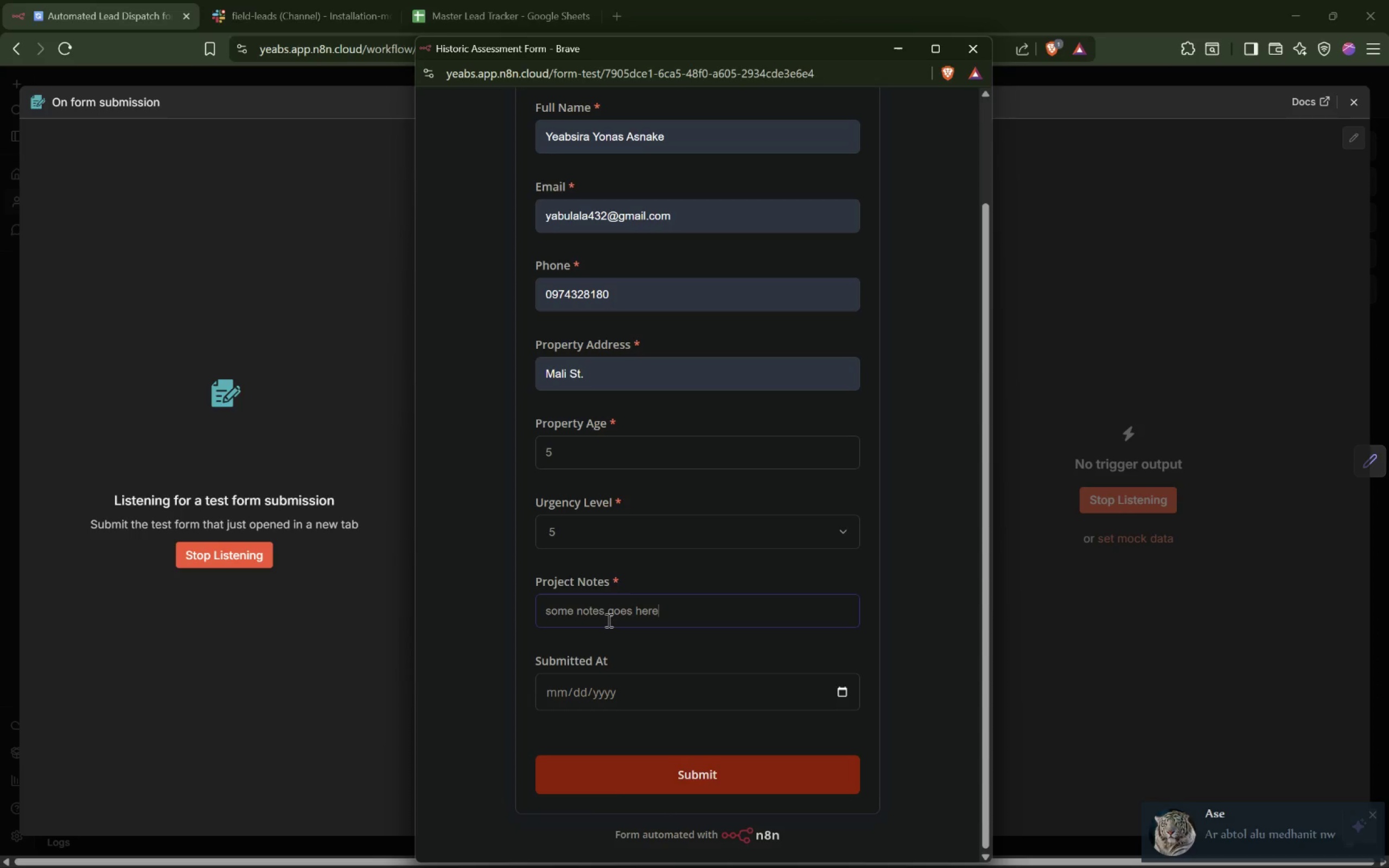 
wait(14.72)
 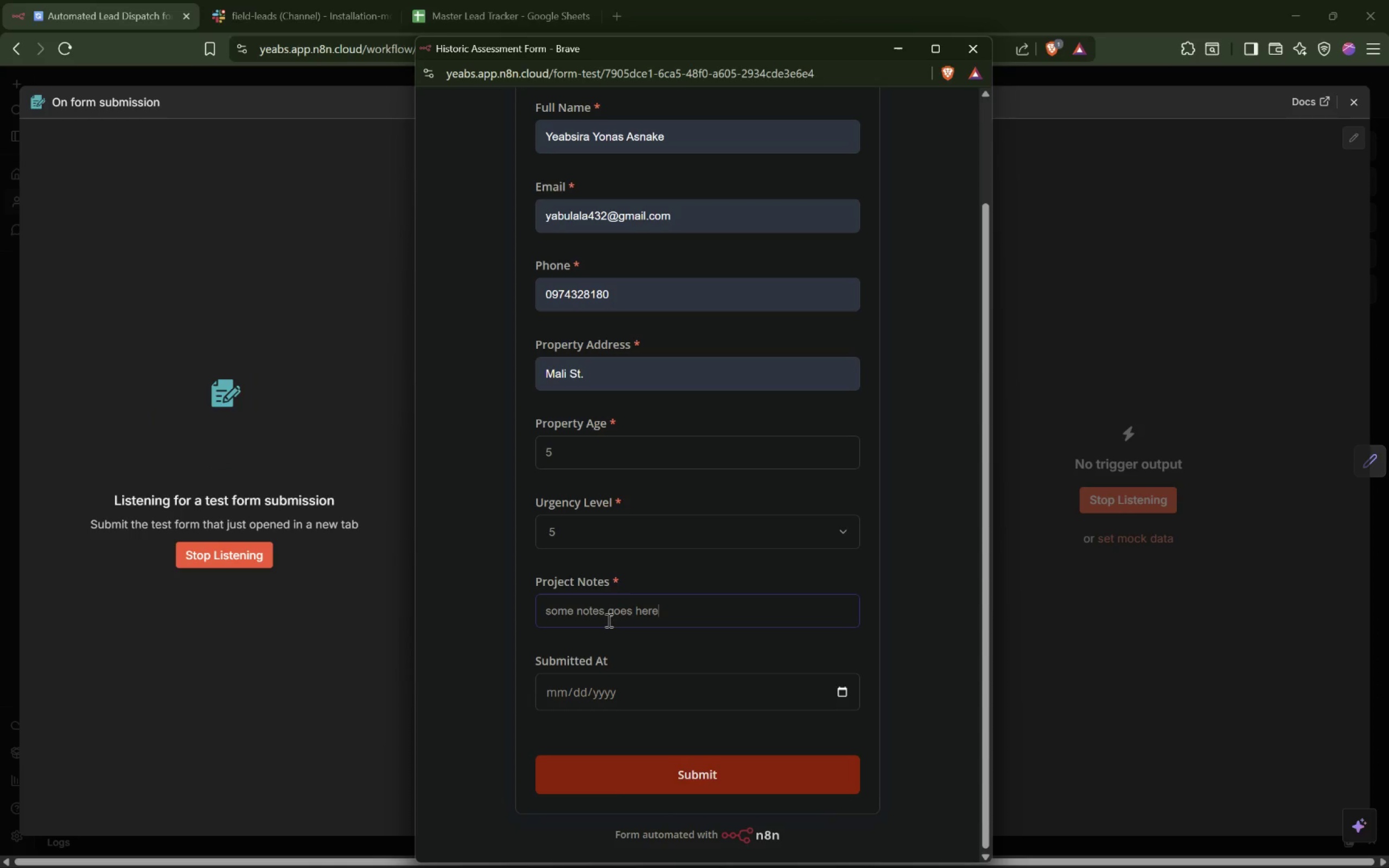 
scroll: coordinate [845, 357], scroll_direction: up, amount: 1.0
 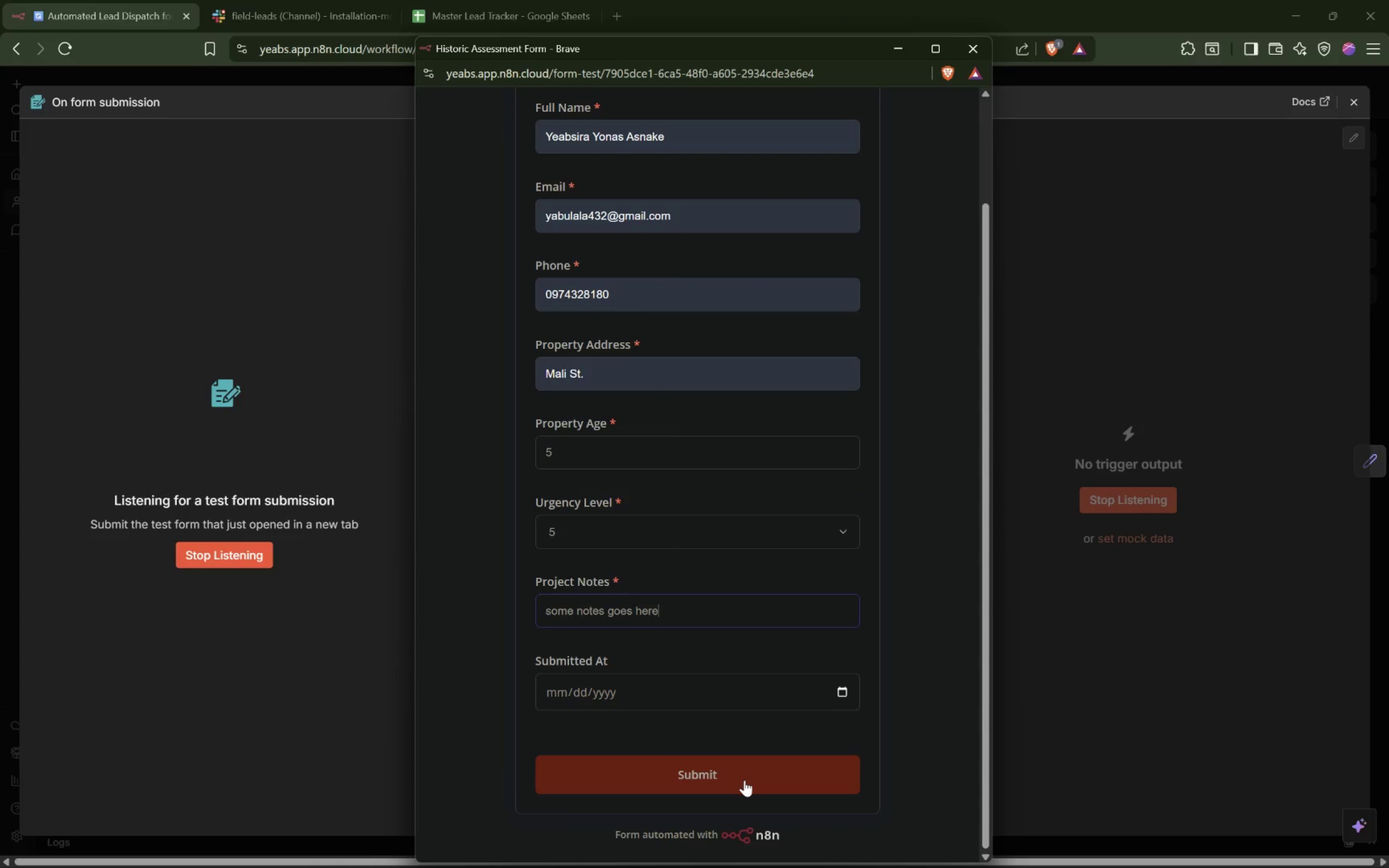 
left_click([744, 780])
 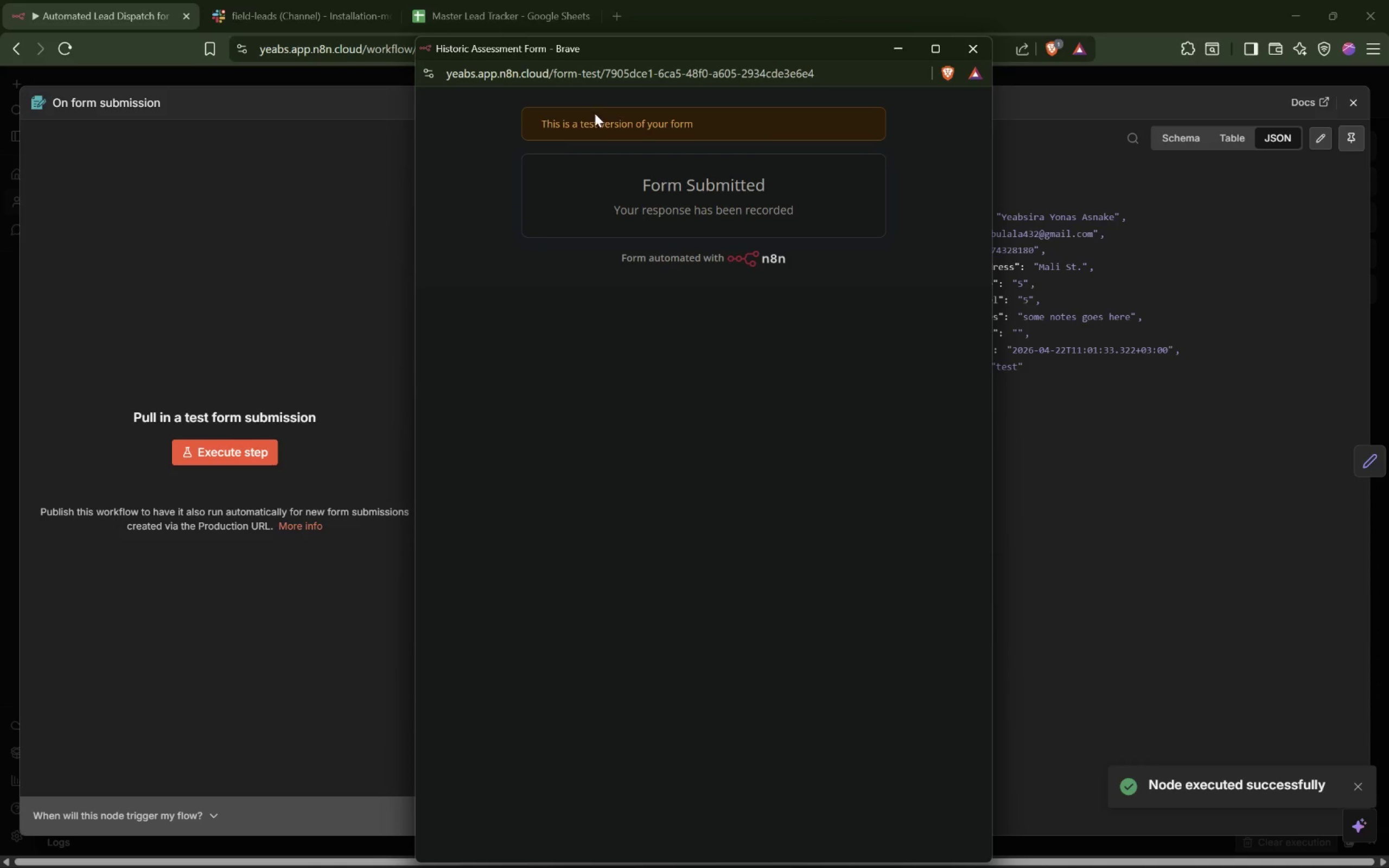 
wait(5.34)
 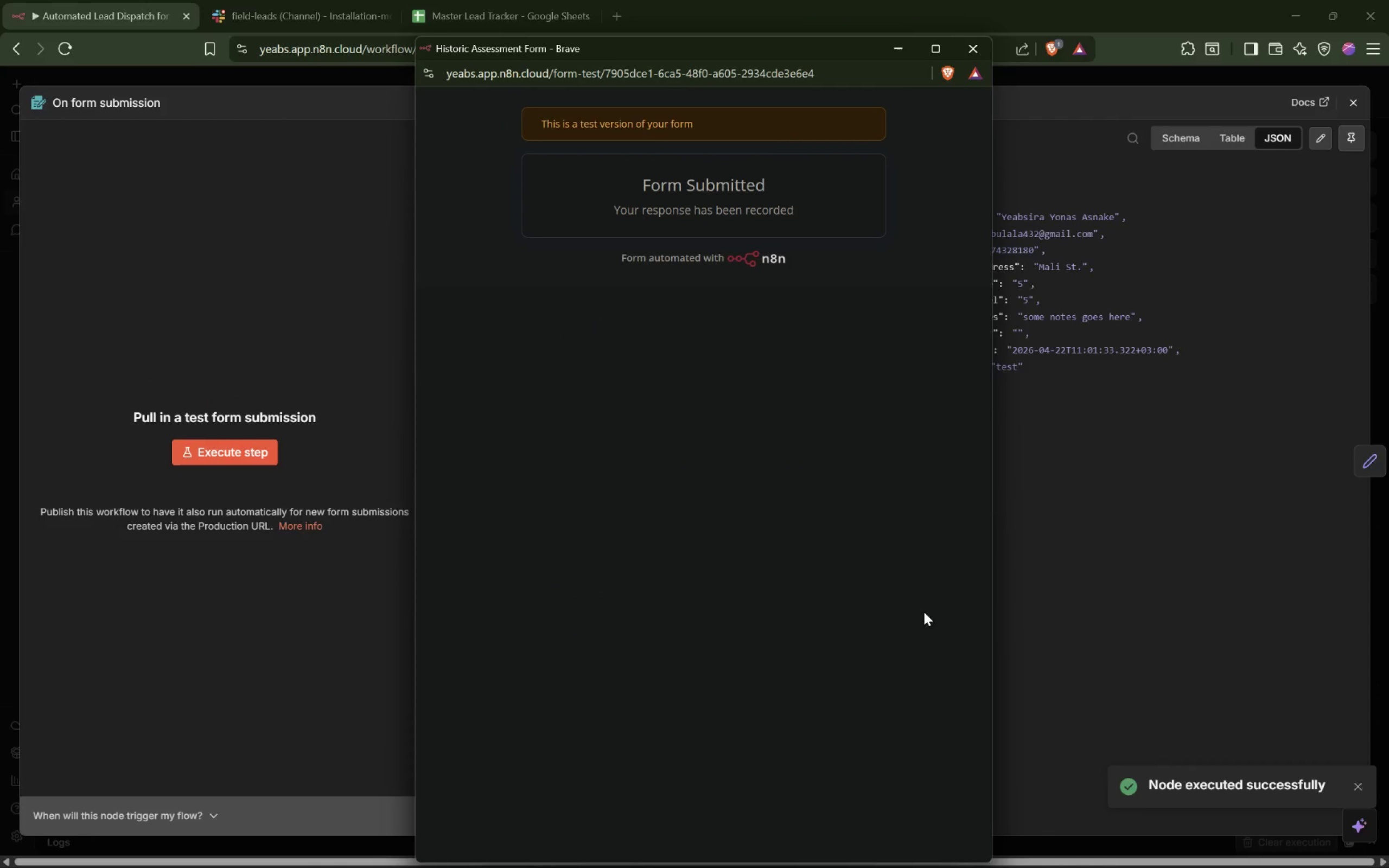 
left_click([964, 54])
 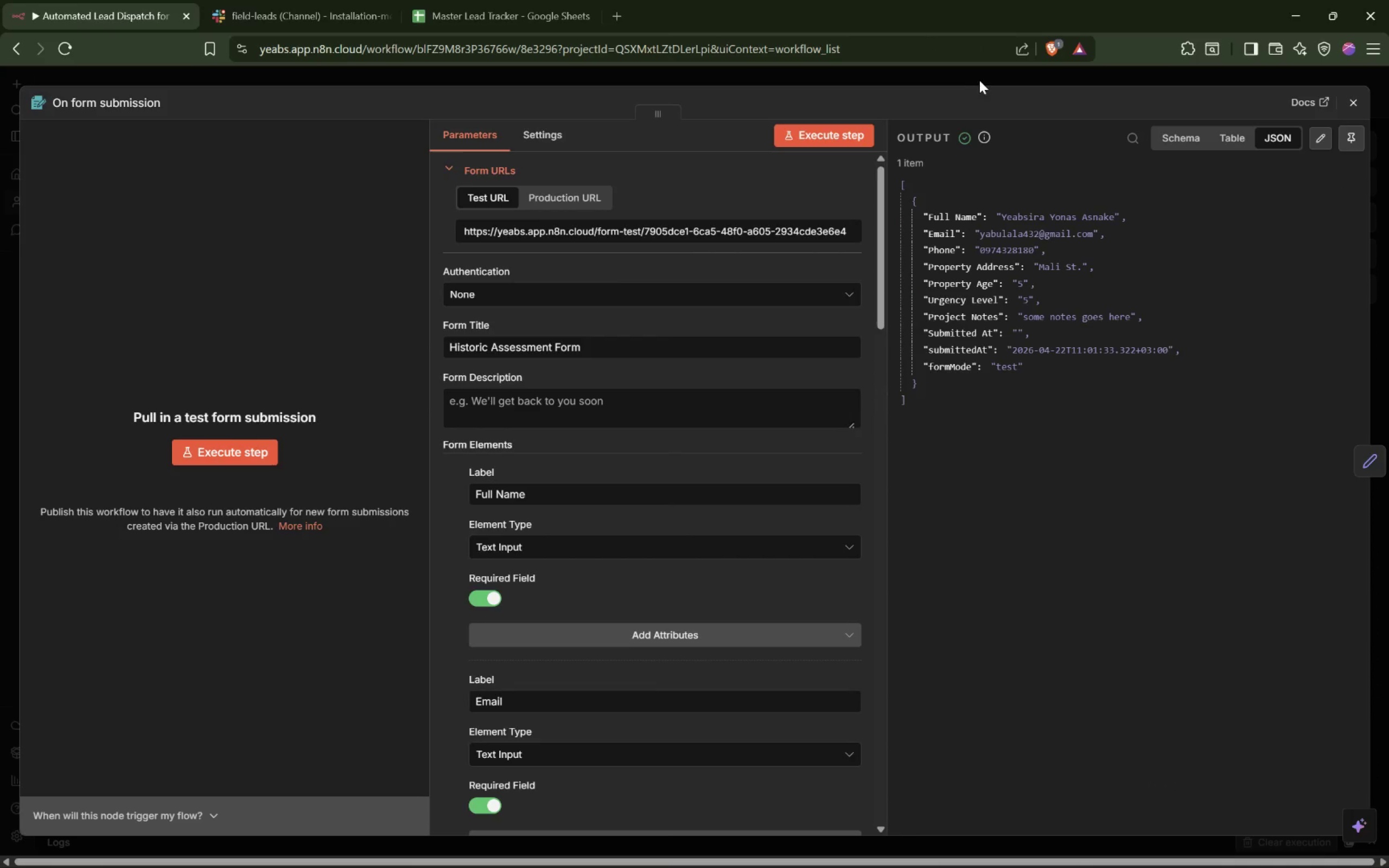 
left_click([1347, 138])
 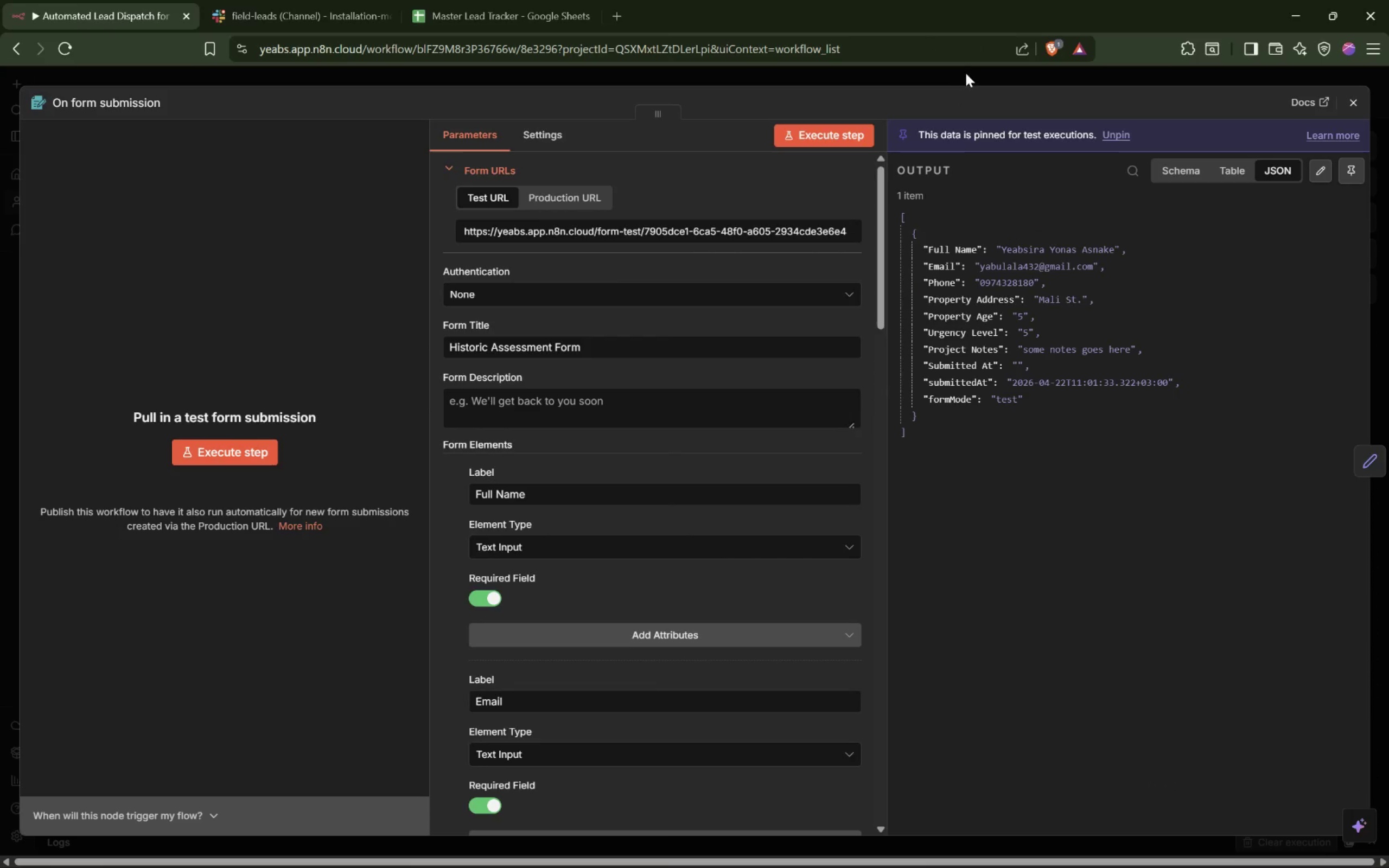 
left_click([967, 73])
 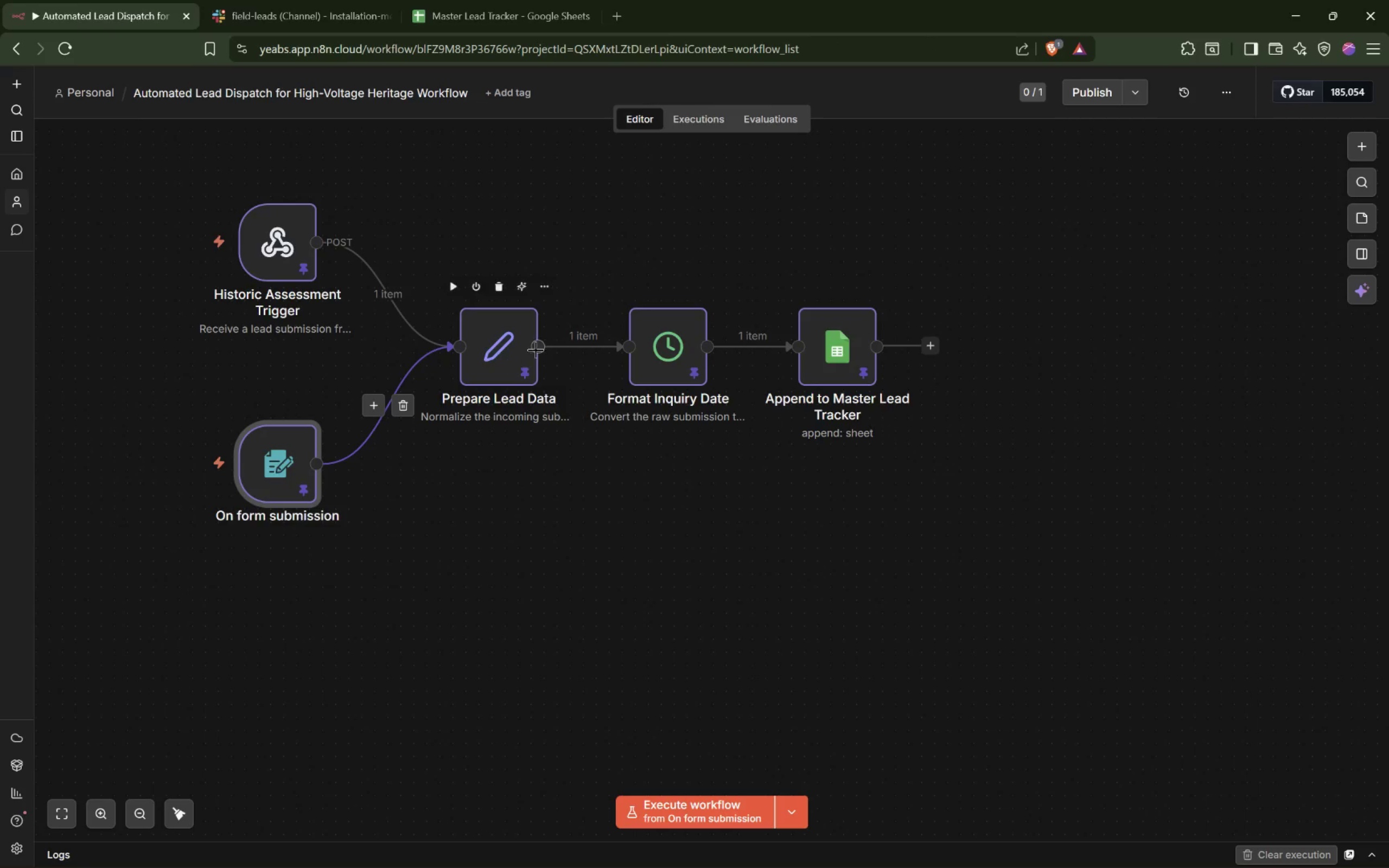 
double_click([502, 361])
 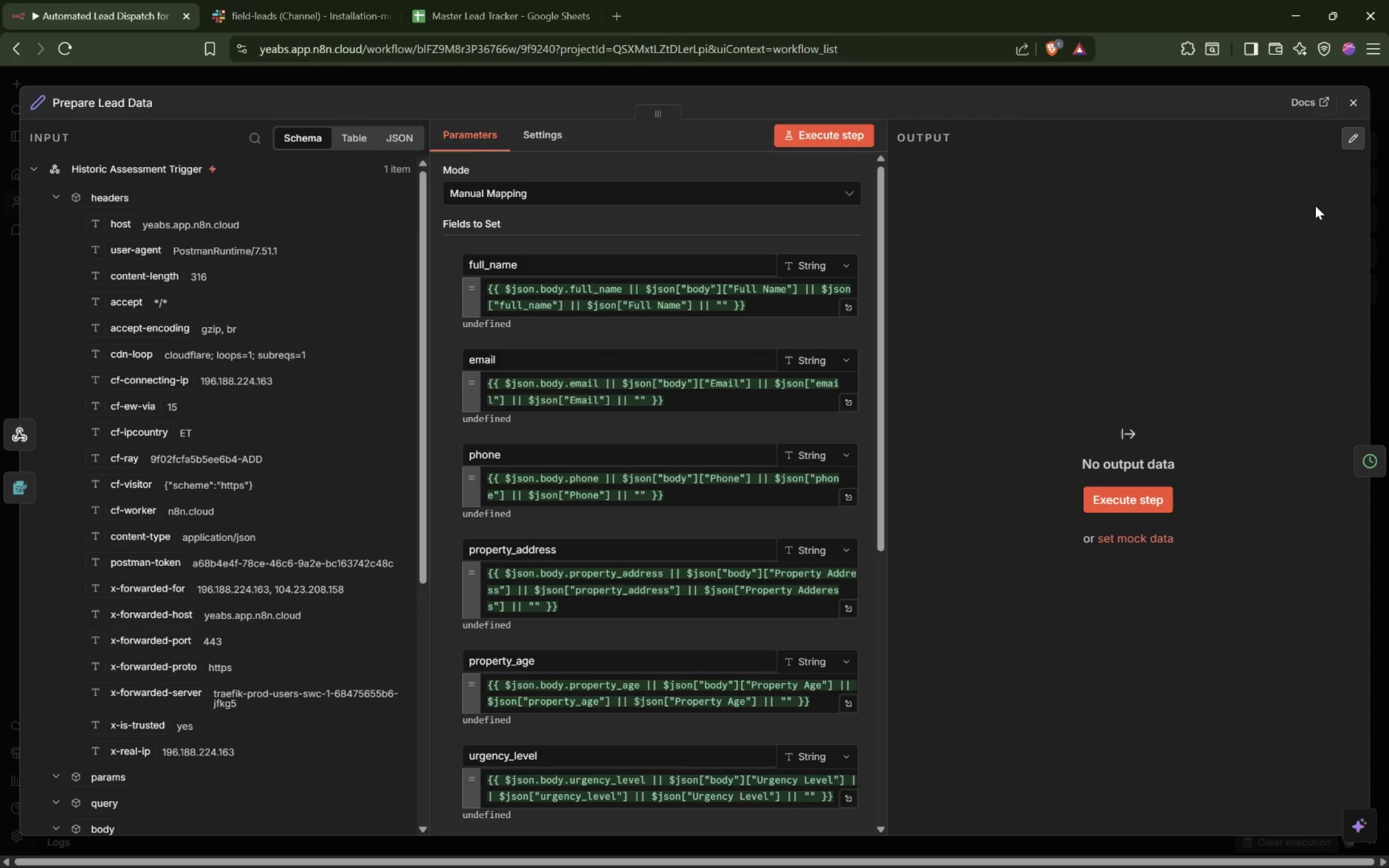 
left_click([1142, 502])
 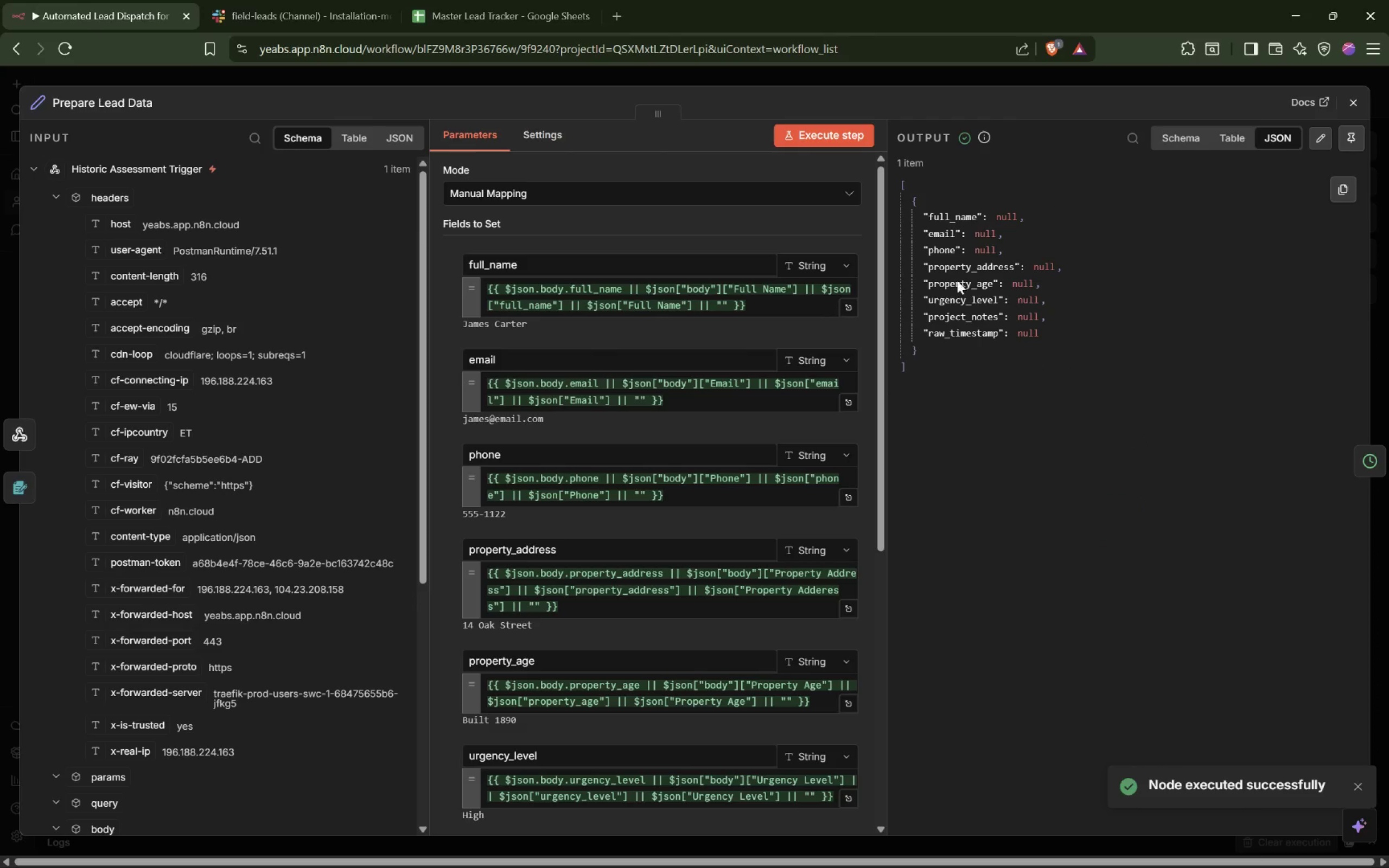 
scroll: coordinate [284, 458], scroll_direction: down, amount: 5.0
 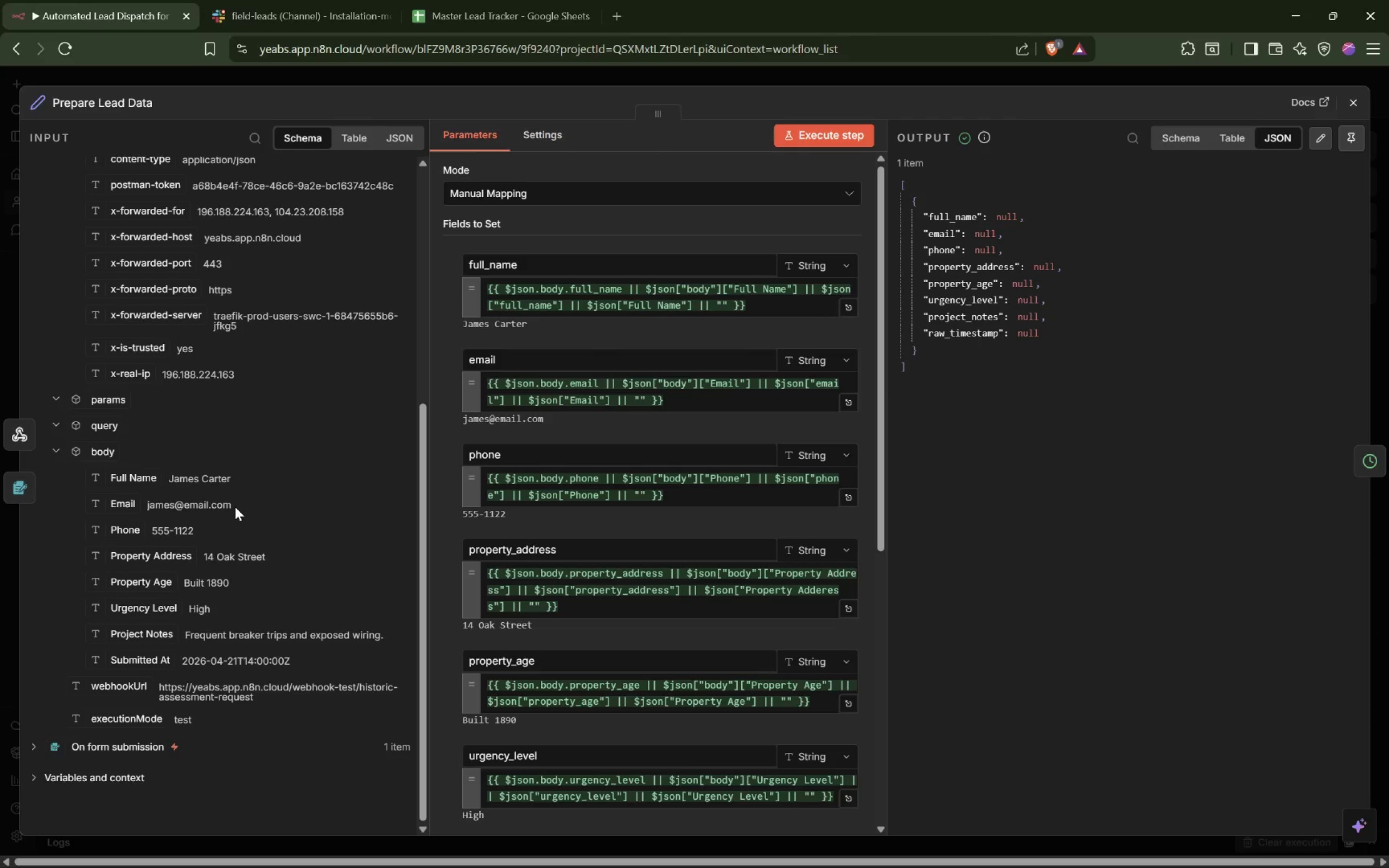 
scroll: coordinate [234, 507], scroll_direction: up, amount: 8.0
 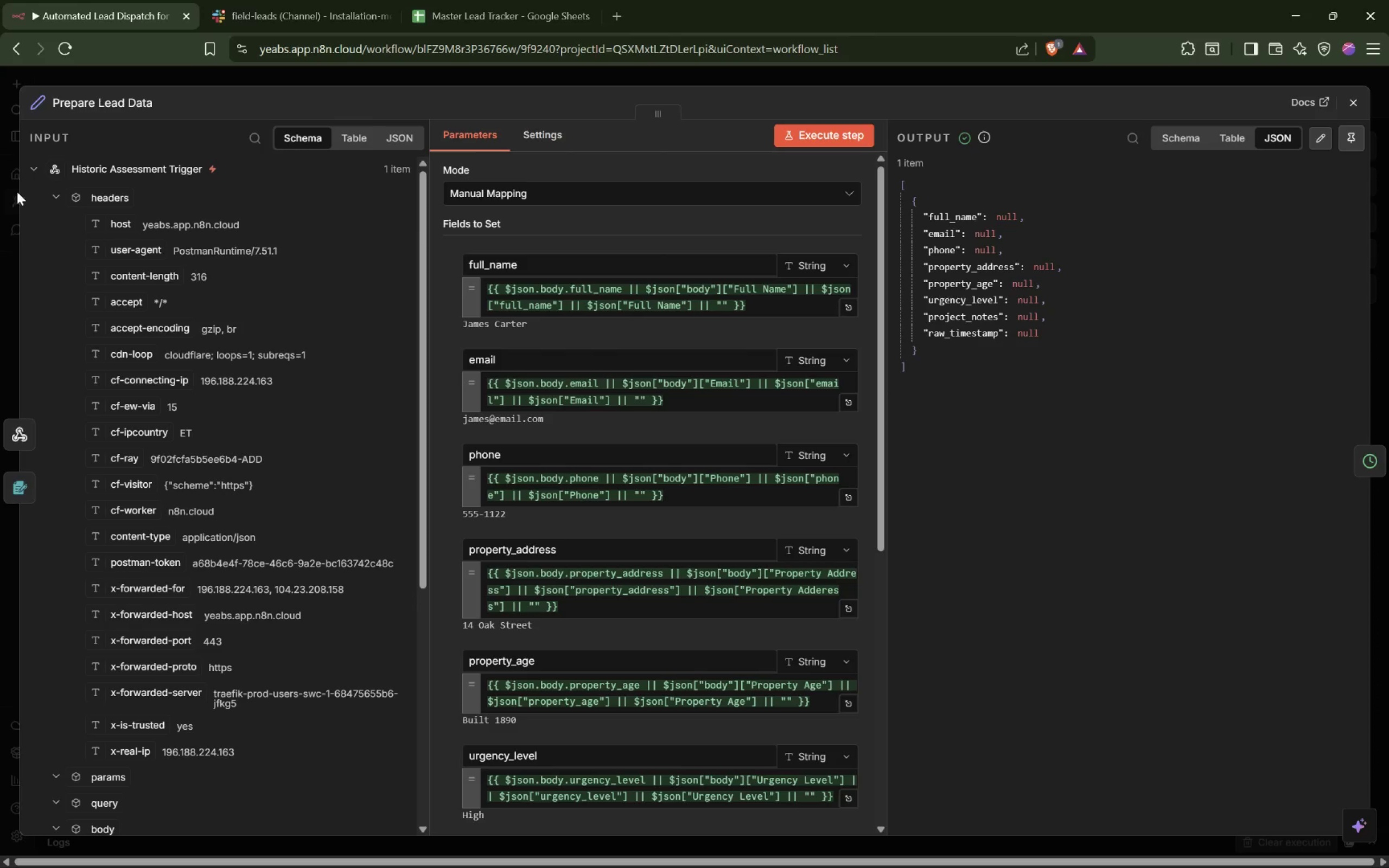 
left_click([41, 165])
 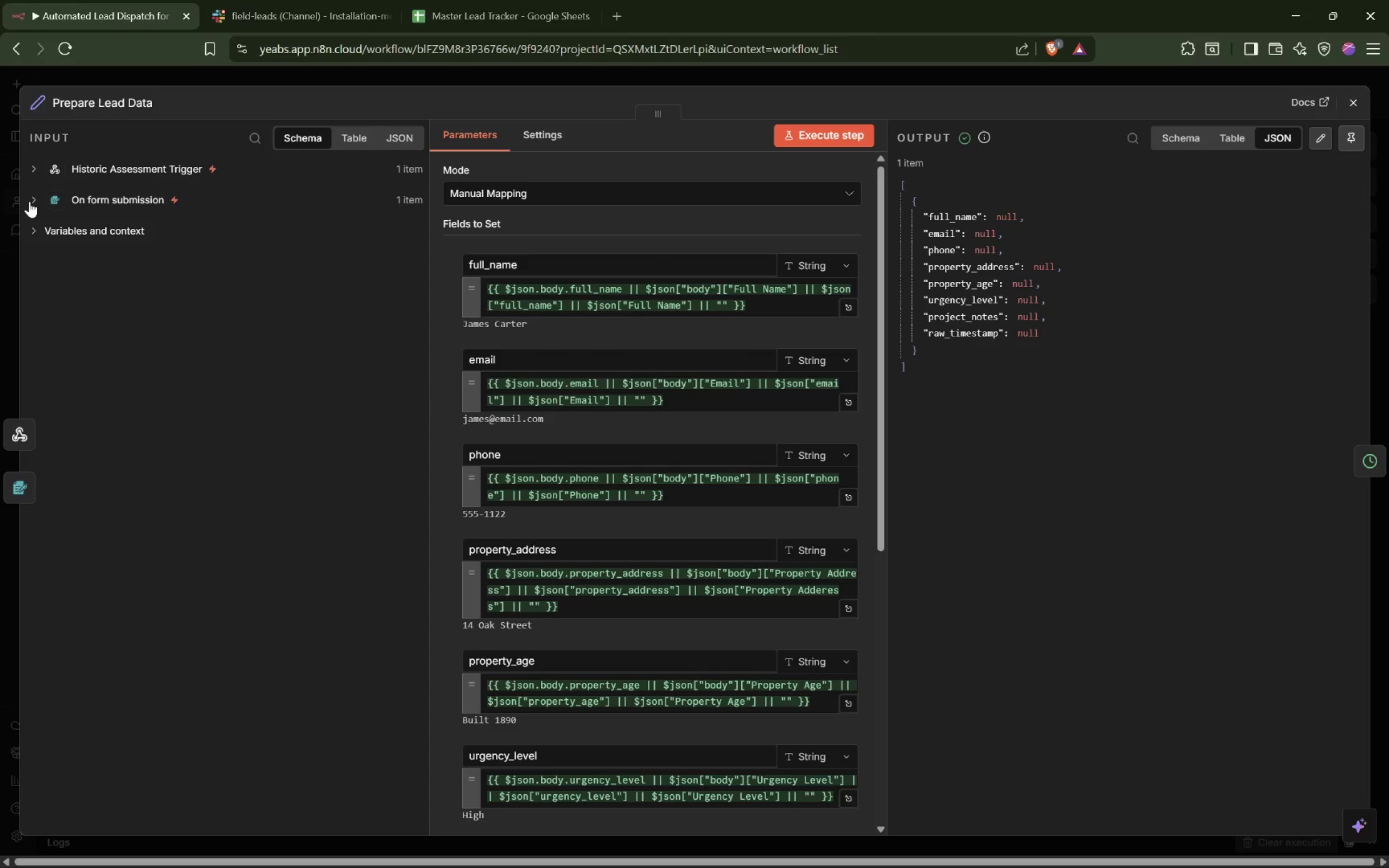 
left_click([30, 198])
 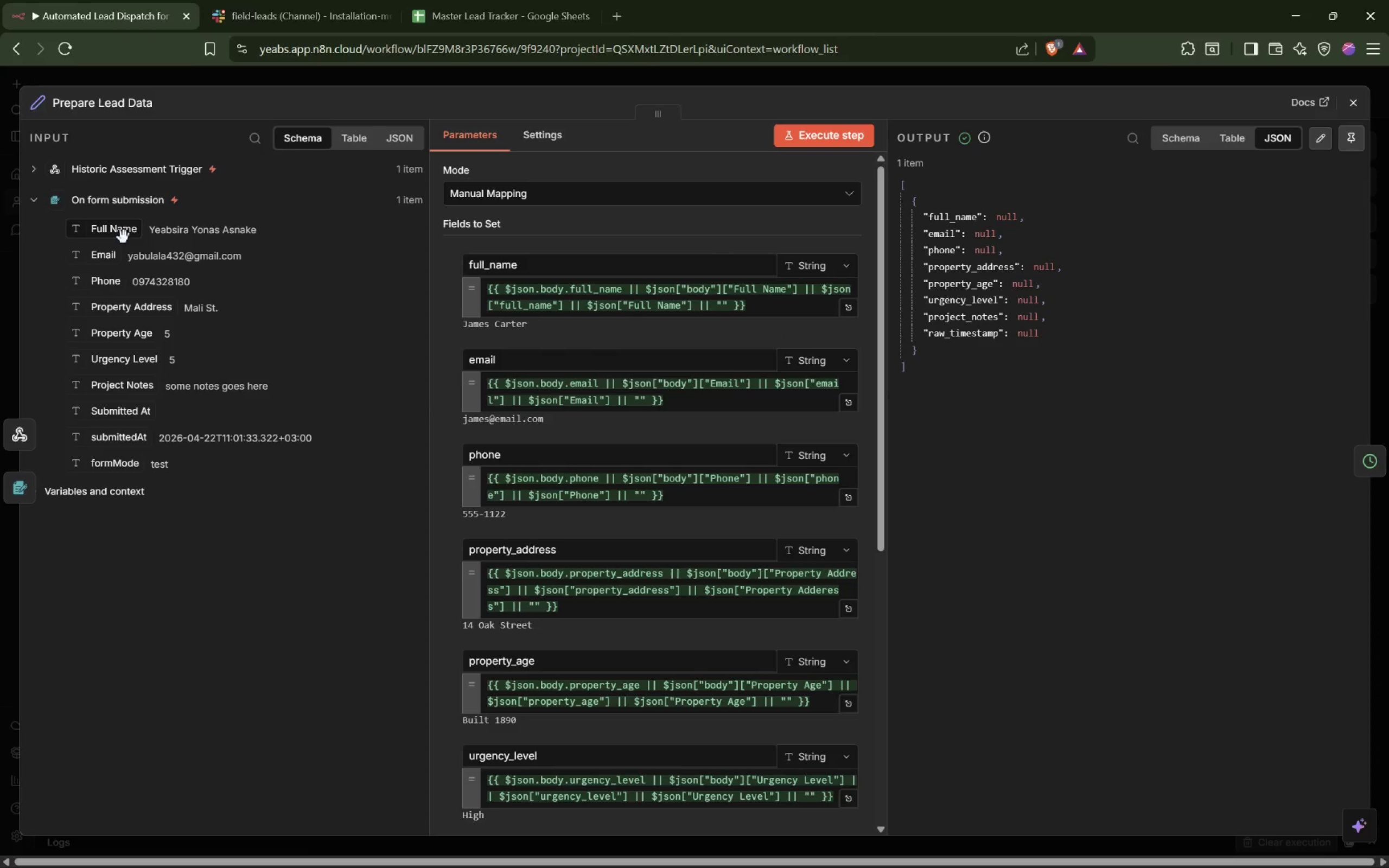 
wait(10.36)
 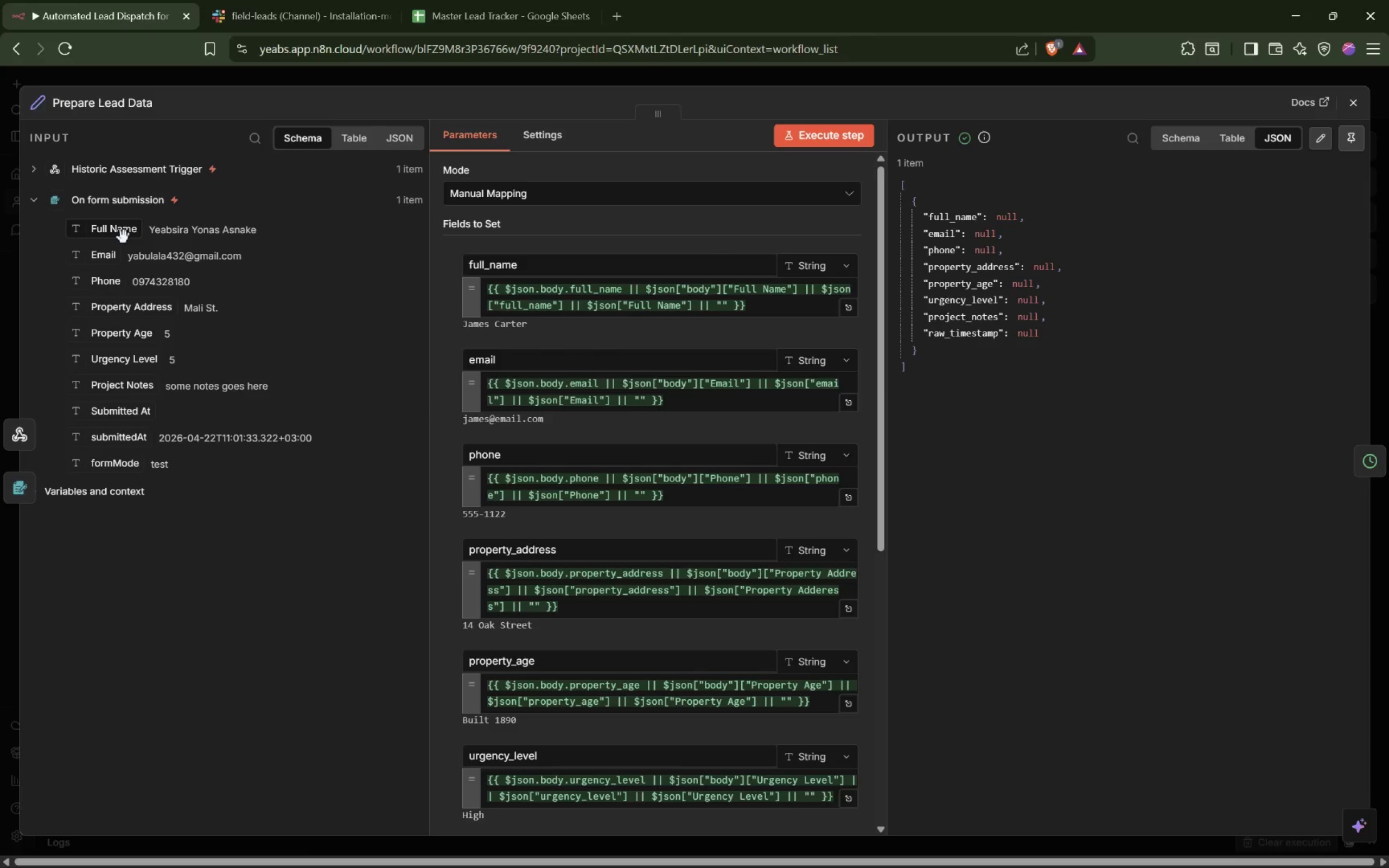 
left_click_drag(start_coordinate=[116, 229], to_coordinate=[713, 309])
 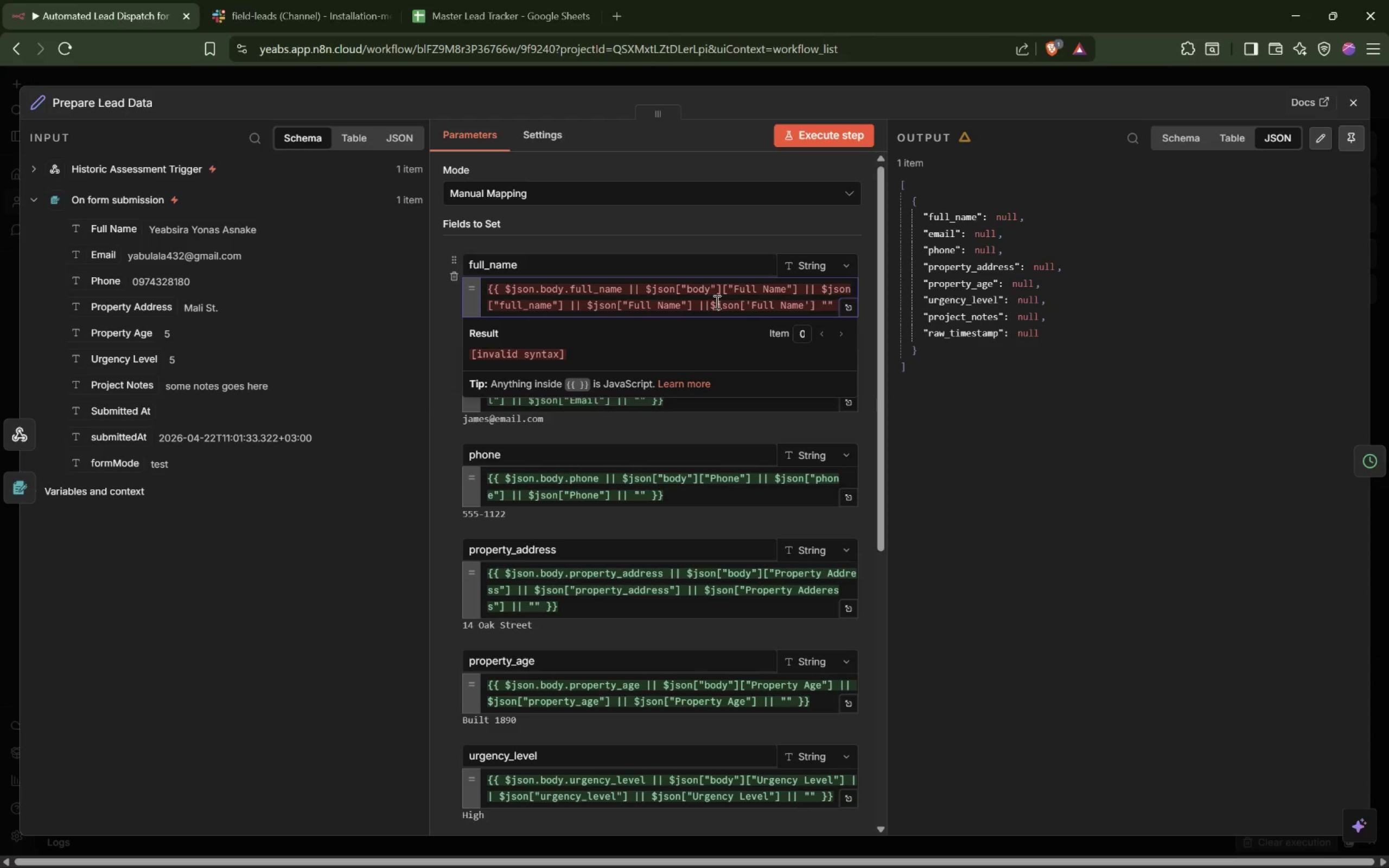 
wait(5.75)
 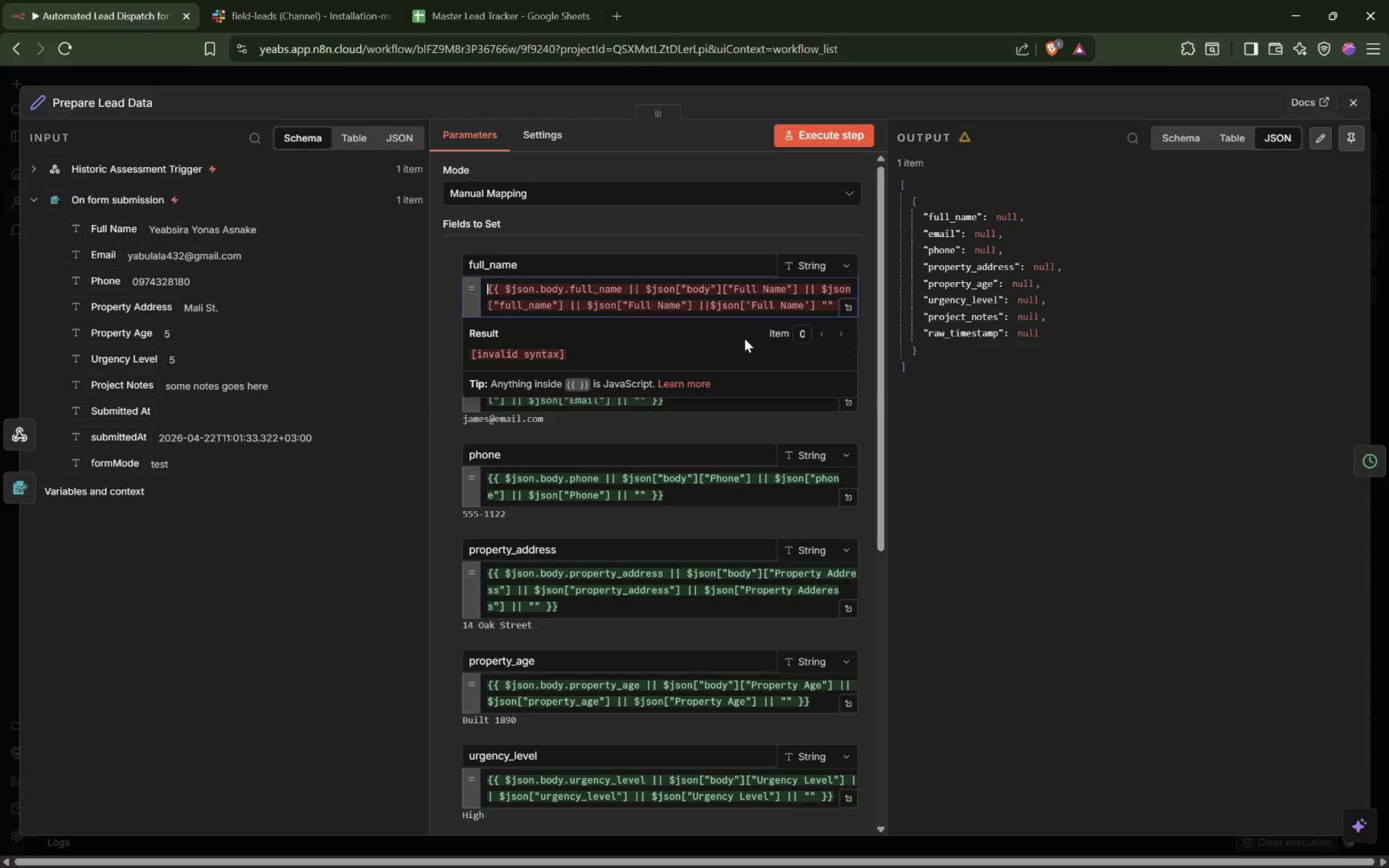 
left_click([813, 301])
 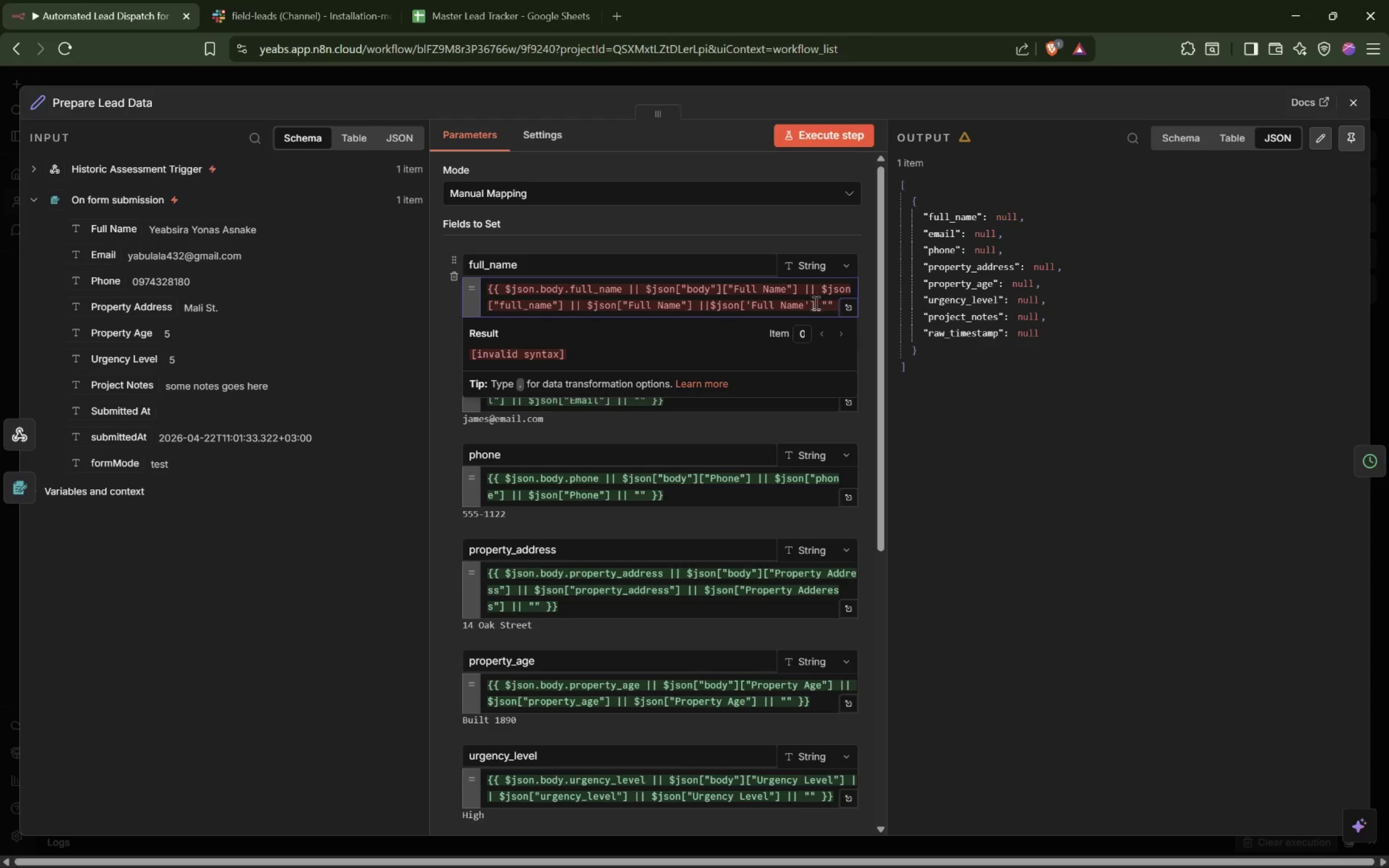 
left_click([815, 303])
 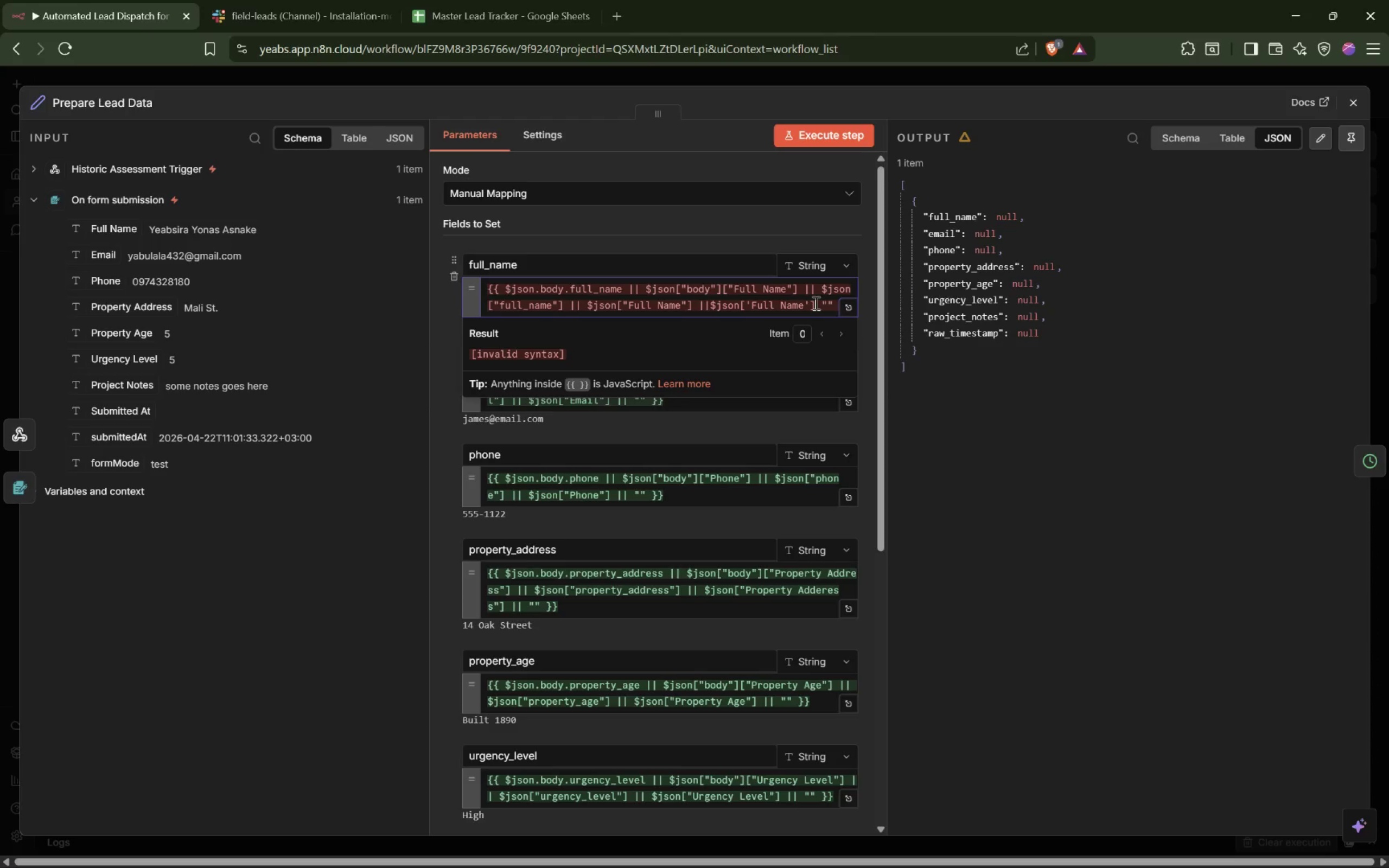 
key(Shift+Backslash)
 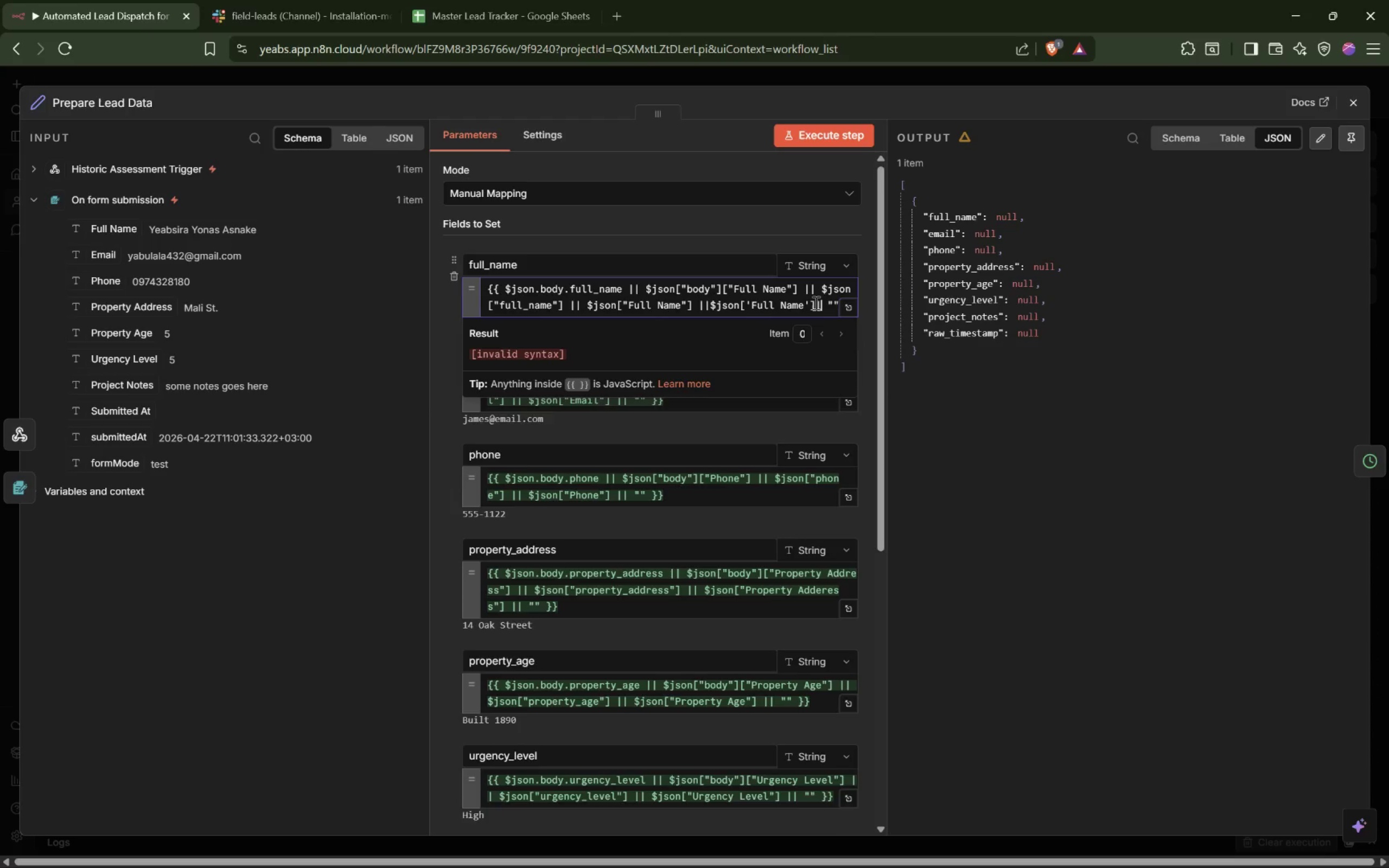 
key(Shift+Backslash)
 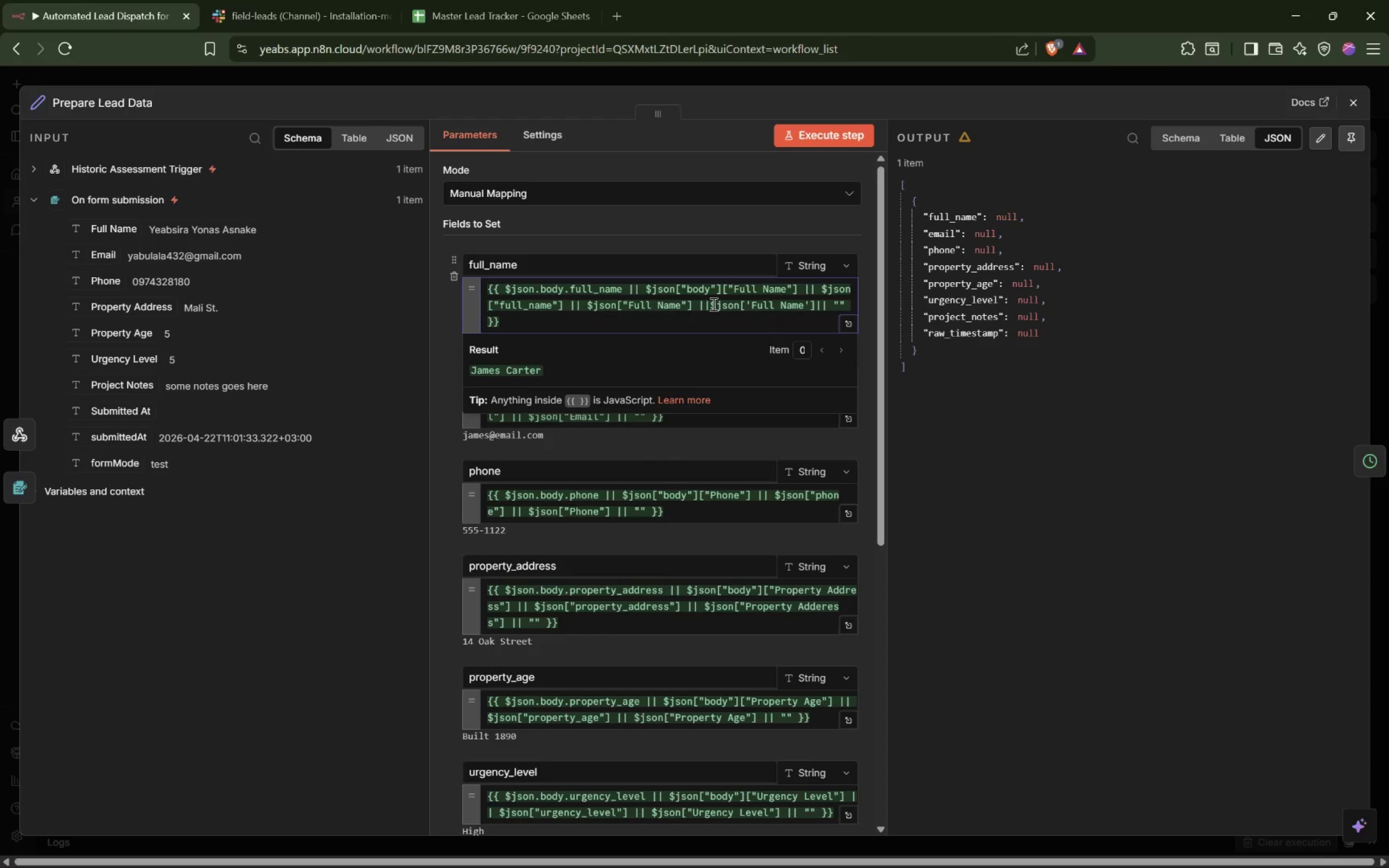 
wait(5.52)
 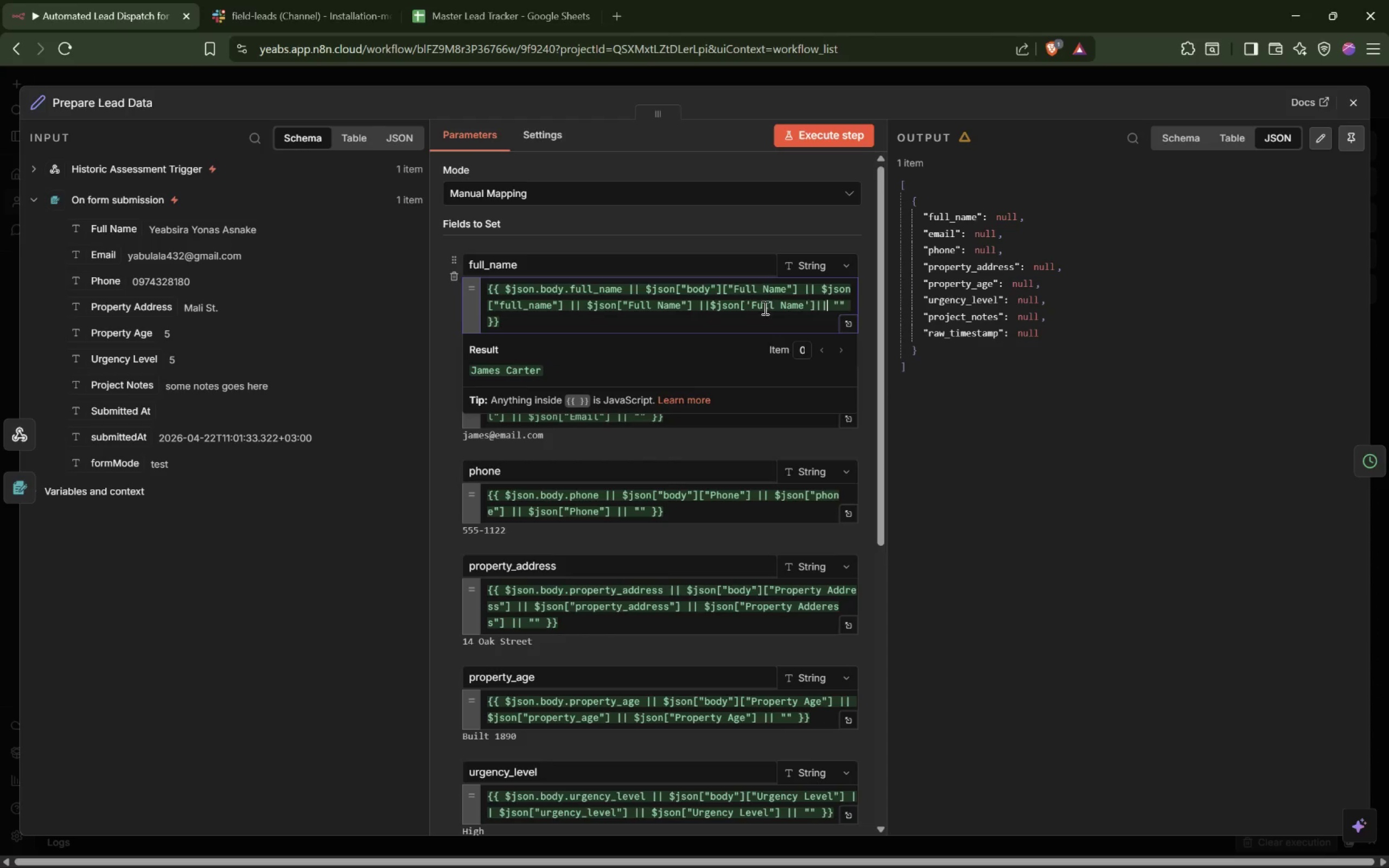 
key(Space)
 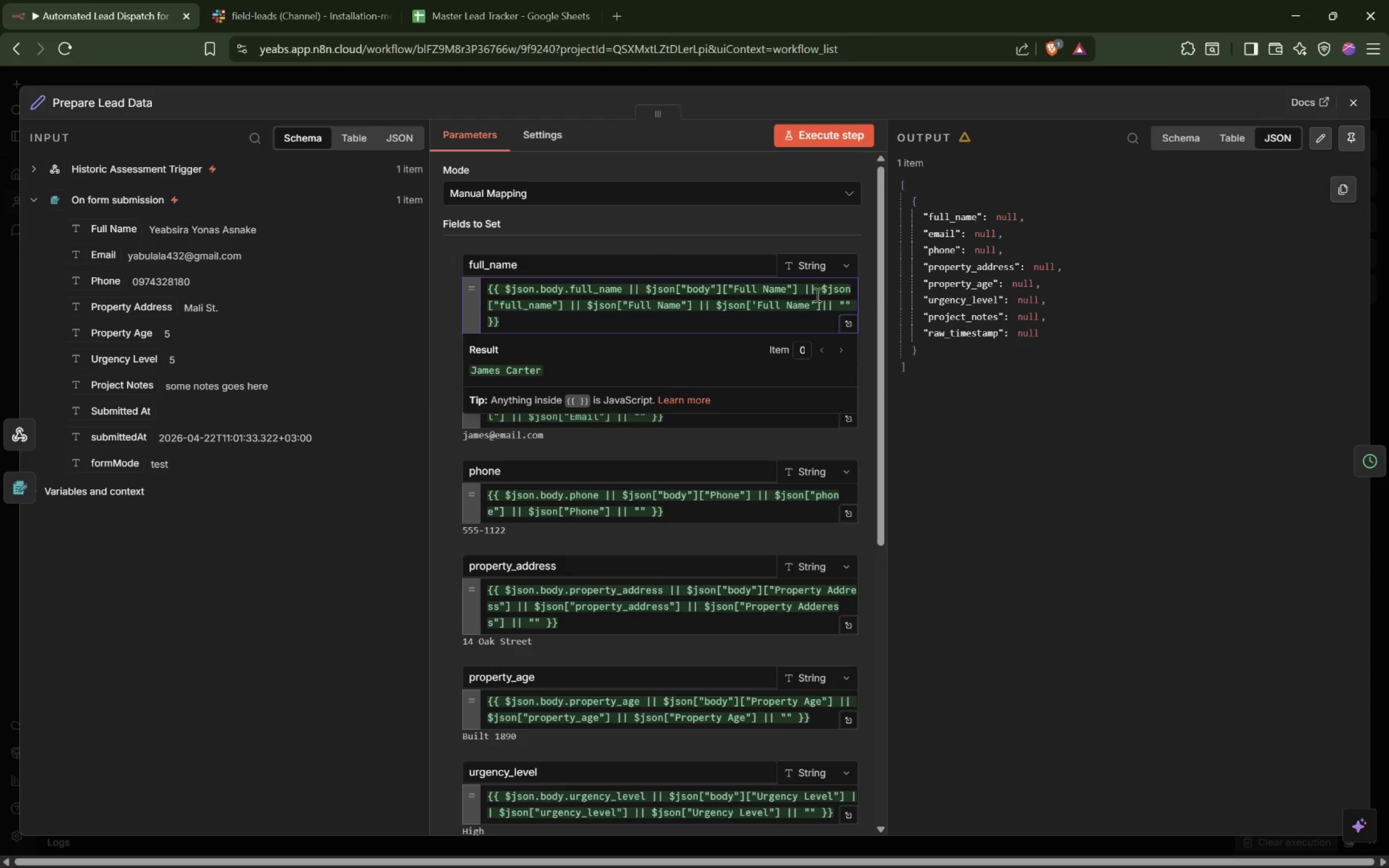 
left_click([829, 129])
 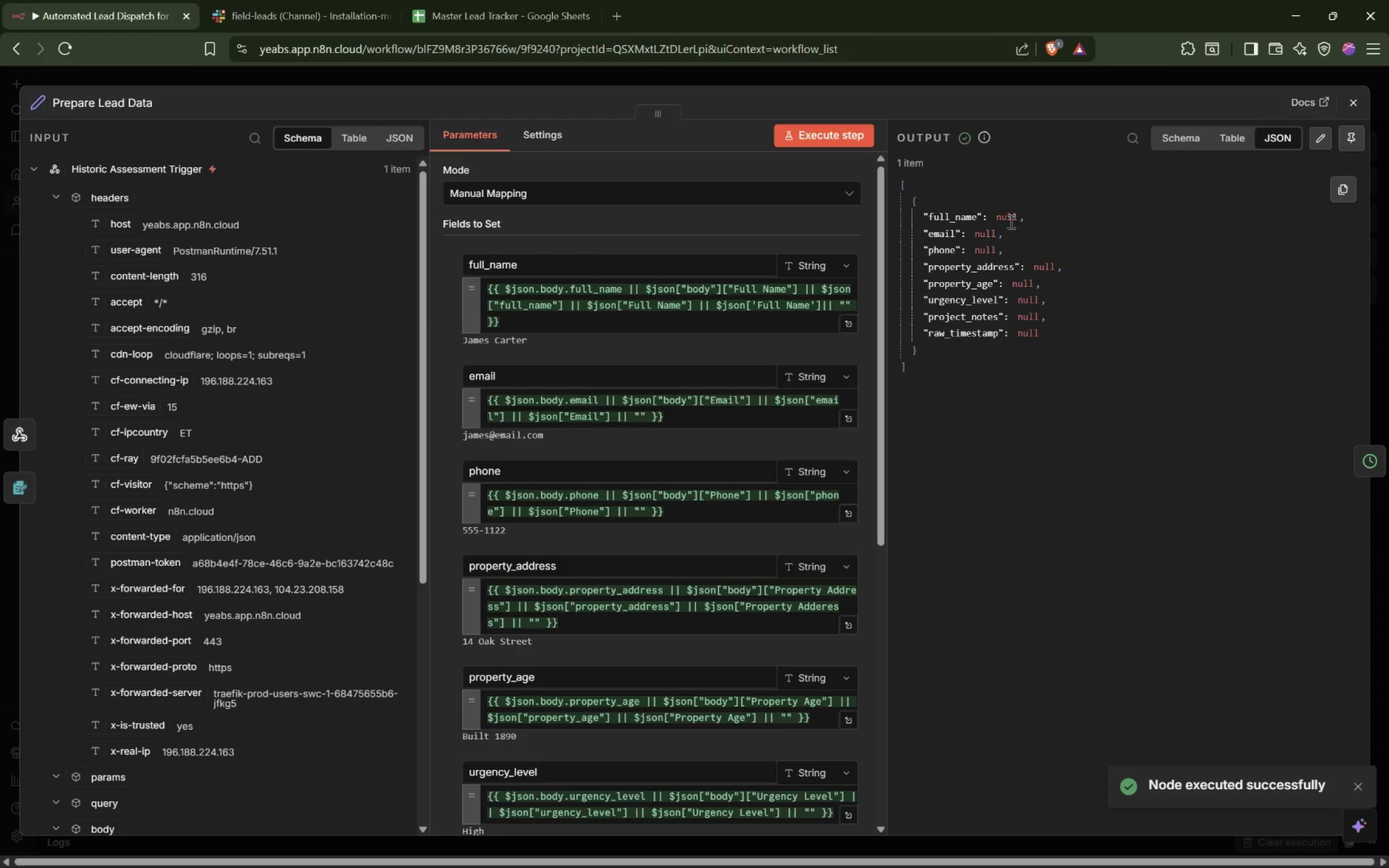 
double_click([1003, 212])
 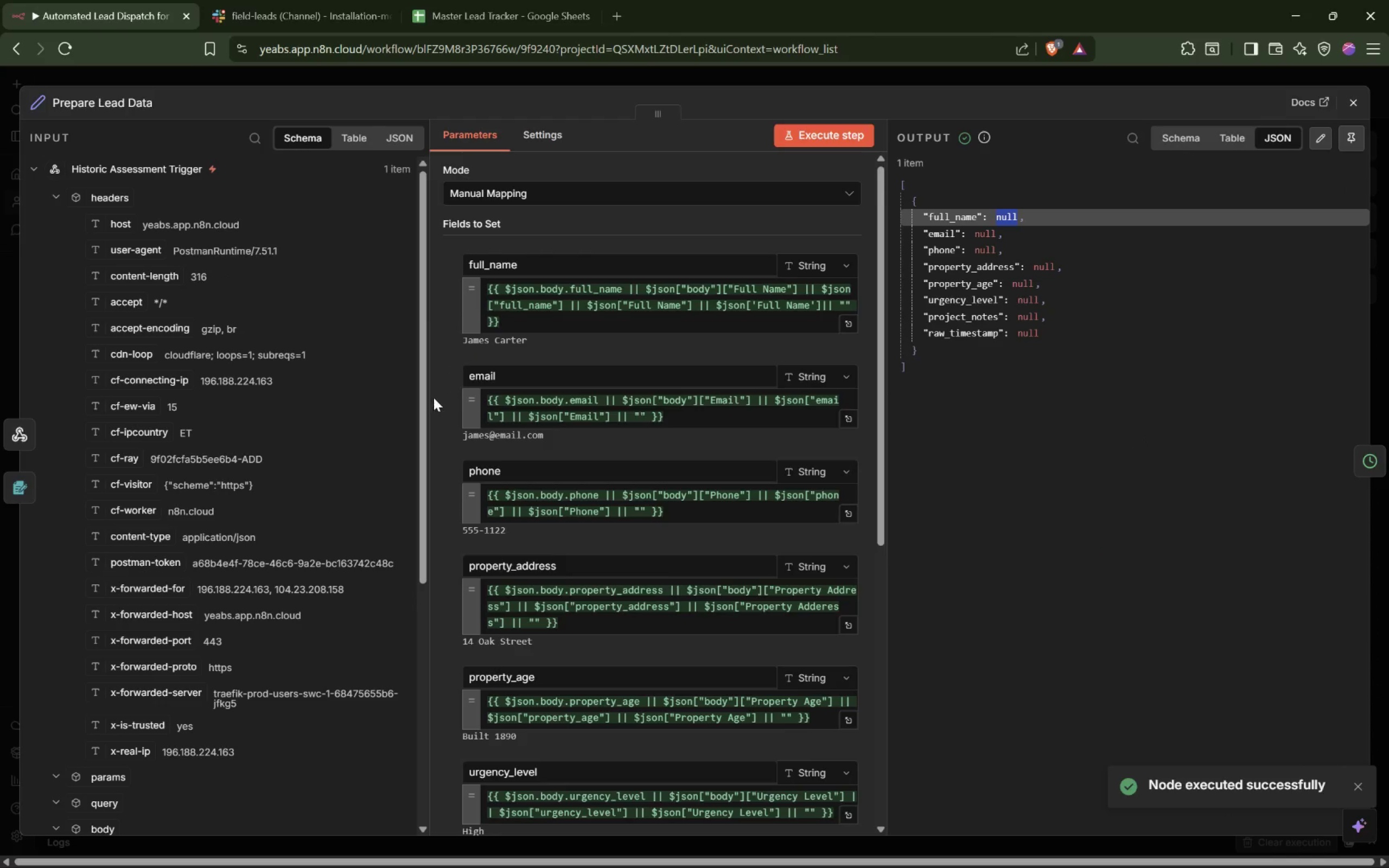 
scroll: coordinate [192, 385], scroll_direction: down, amount: 12.0
 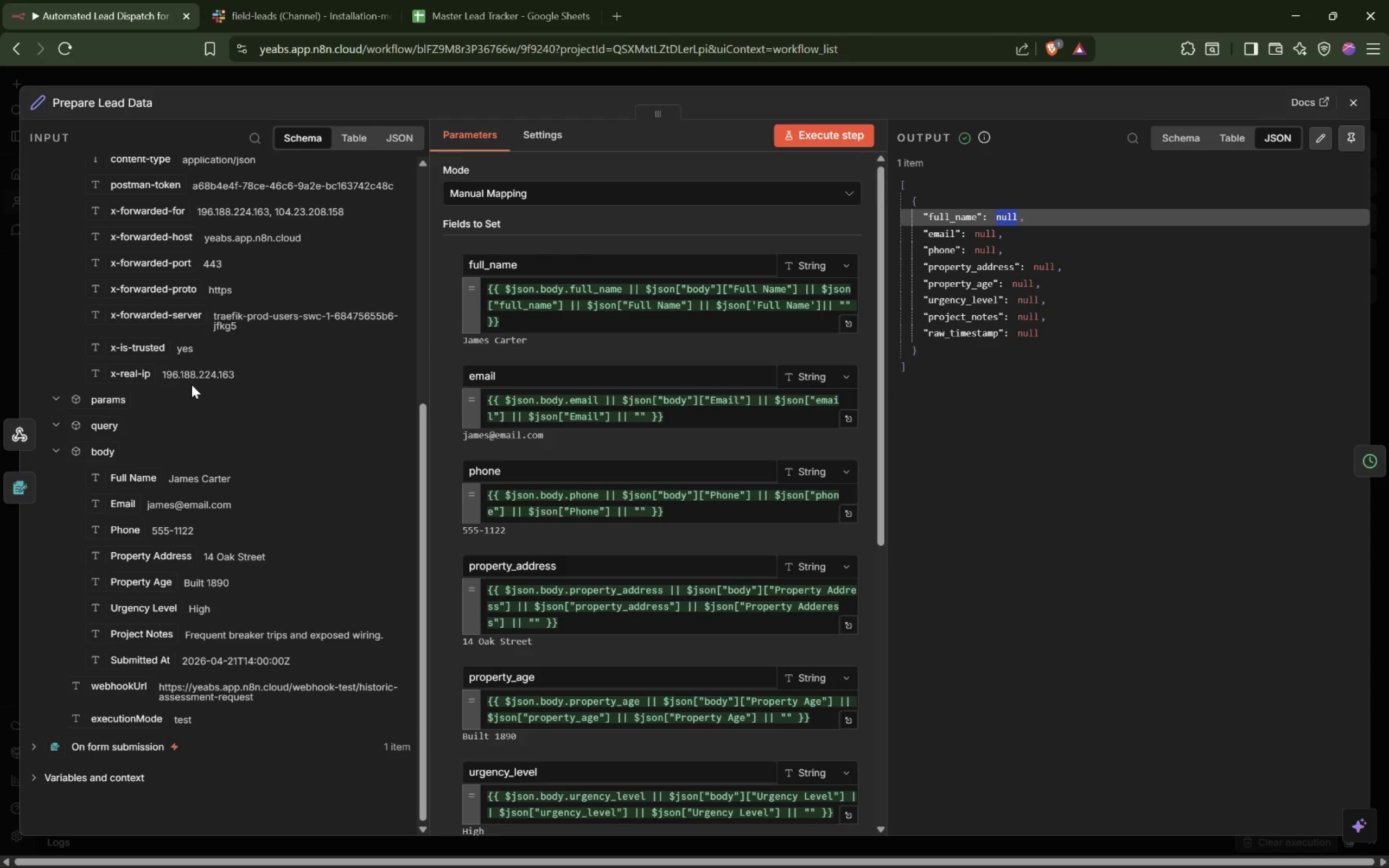 
scroll: coordinate [192, 385], scroll_direction: up, amount: 4.0
 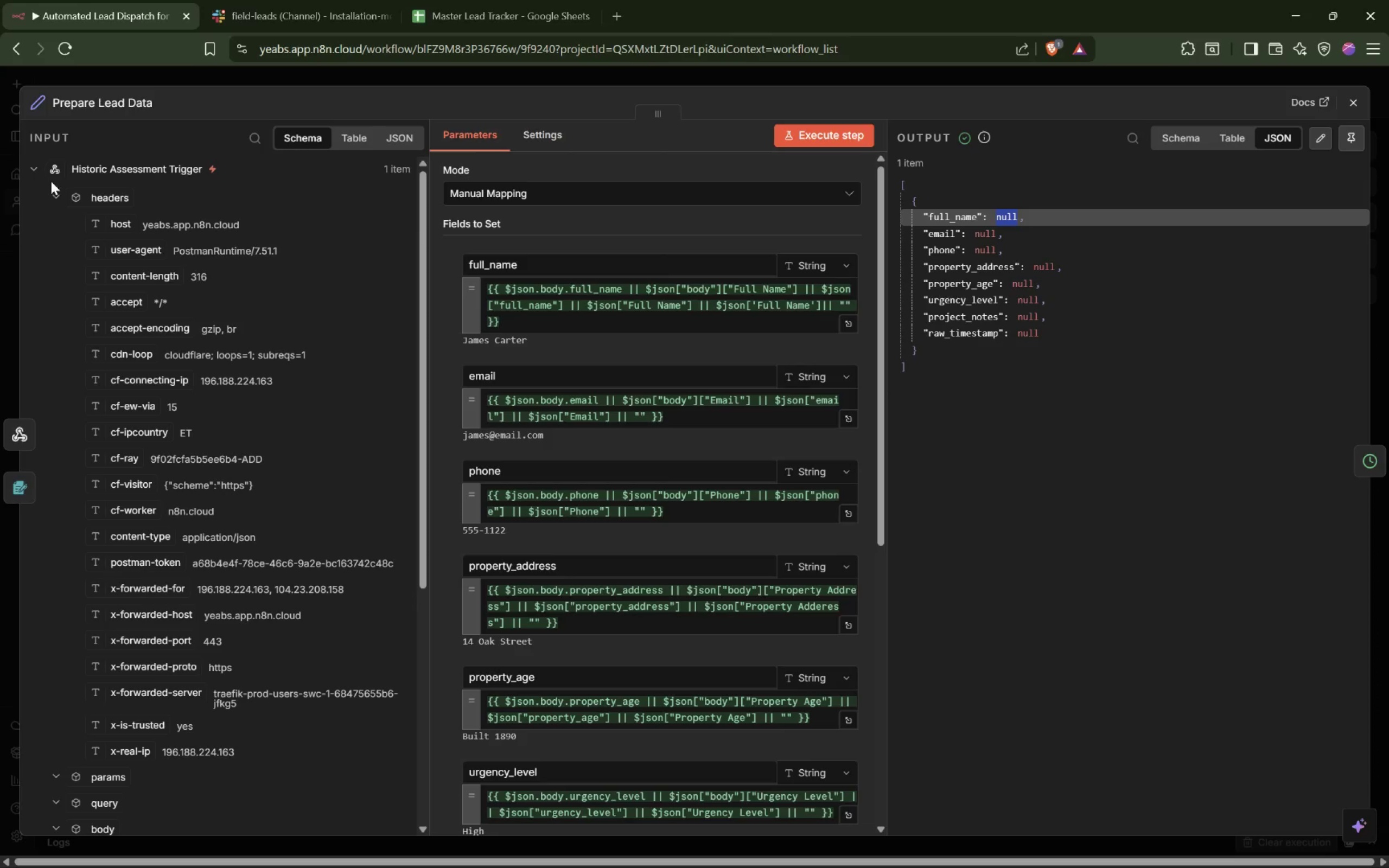 
left_click([32, 169])
 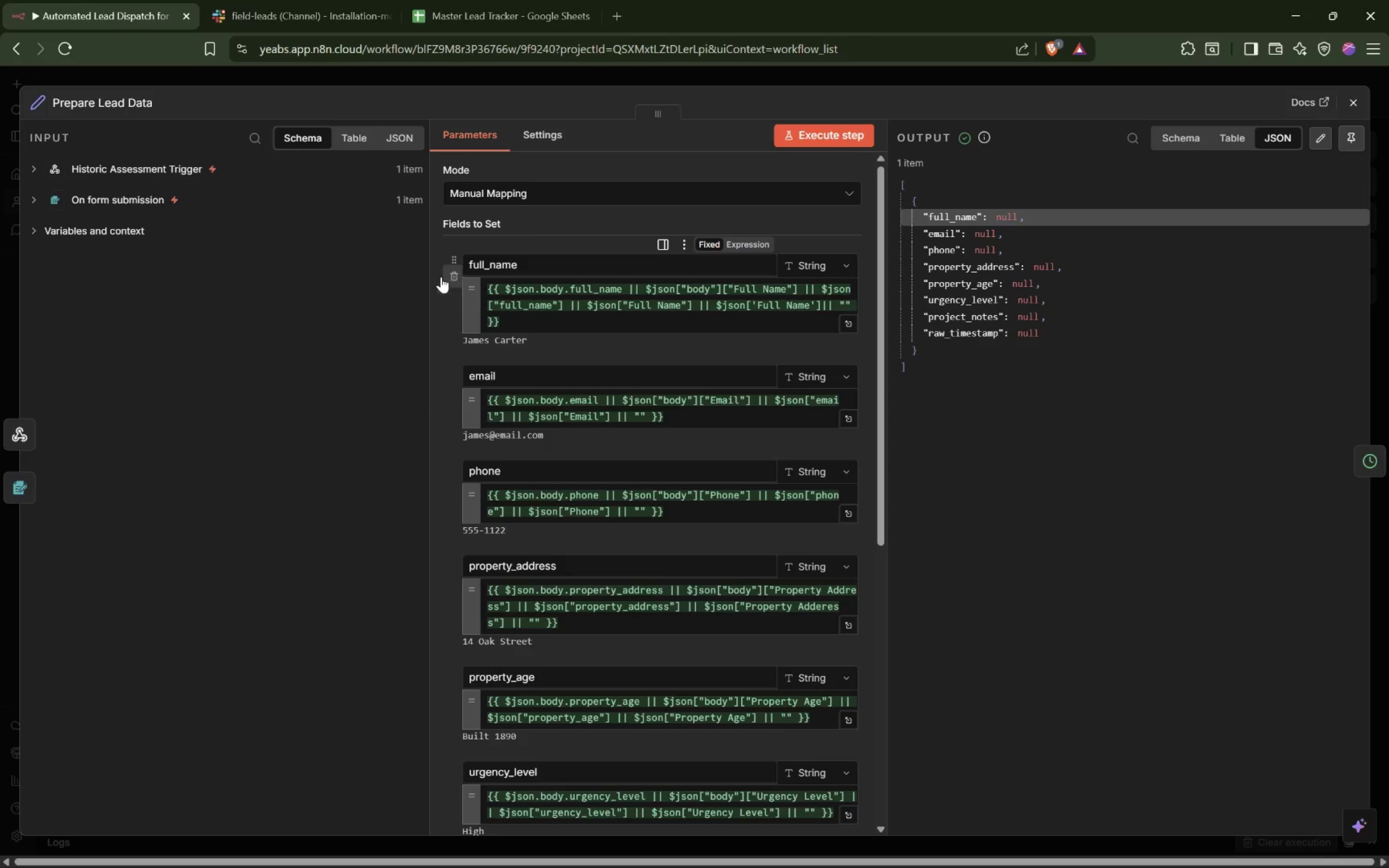 
left_click([35, 197])
 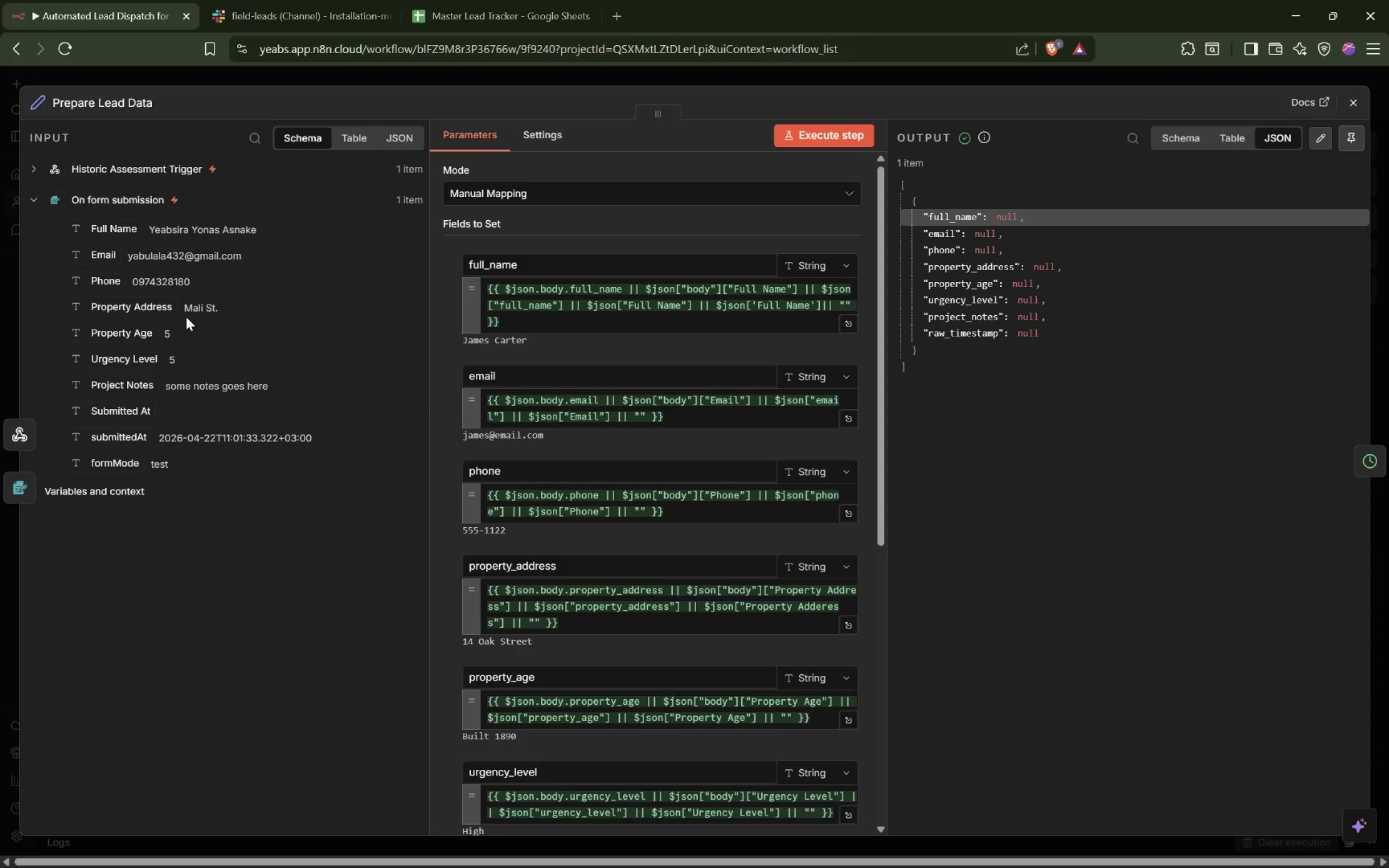 
scroll: coordinate [186, 317], scroll_direction: up, amount: 3.0
 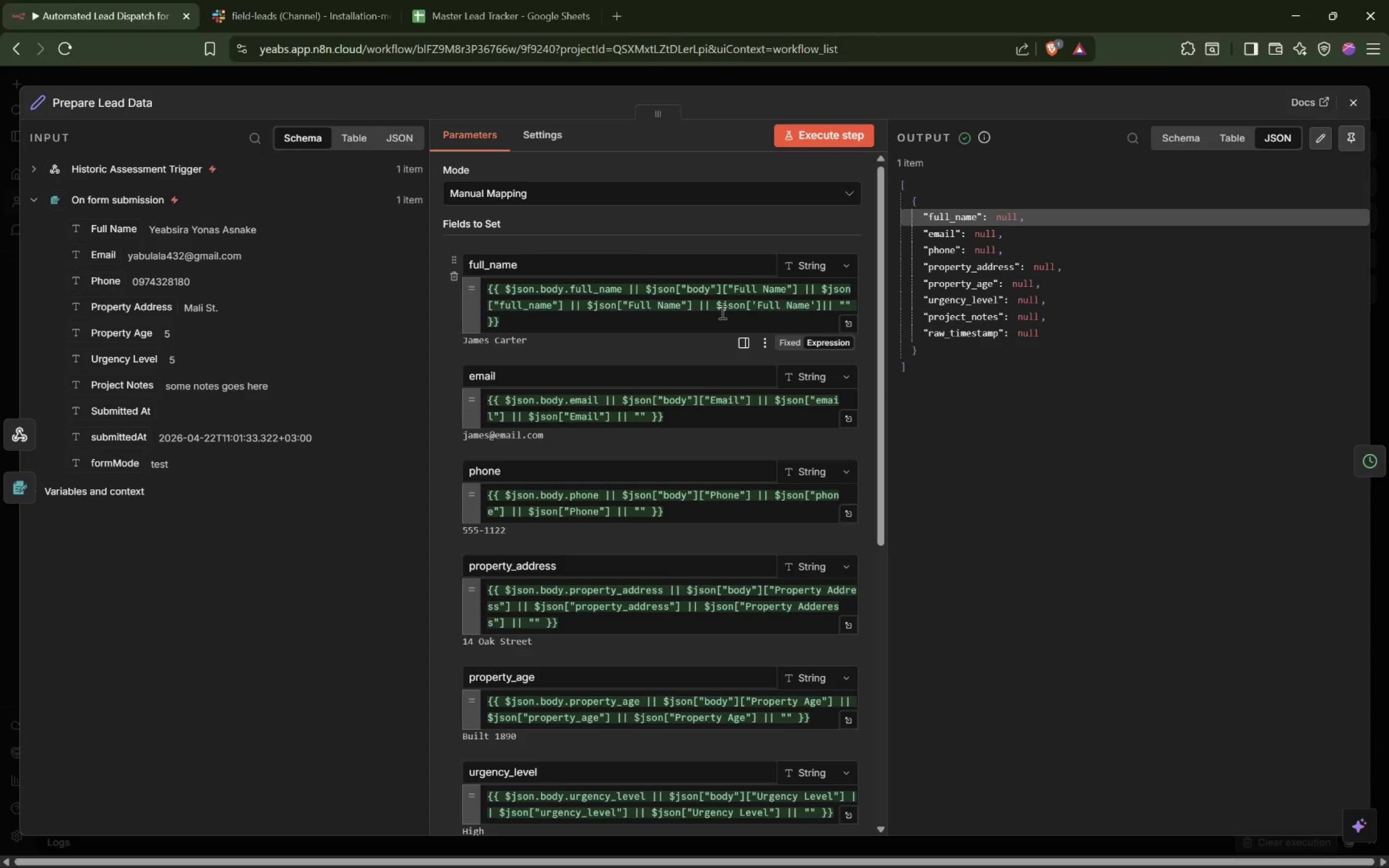 
left_click_drag(start_coordinate=[715, 306], to_coordinate=[861, 304])
 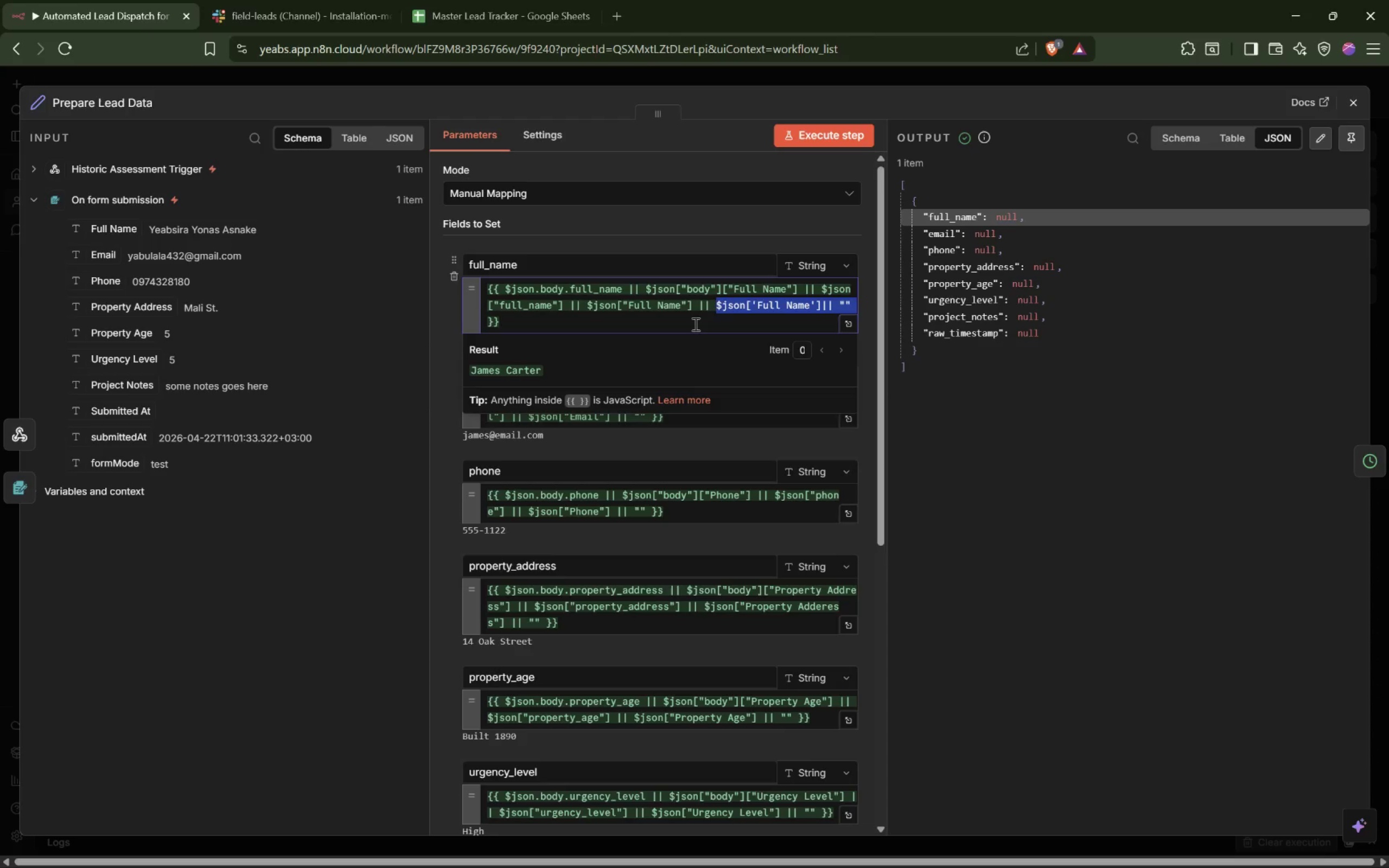 
left_click([696, 322])
 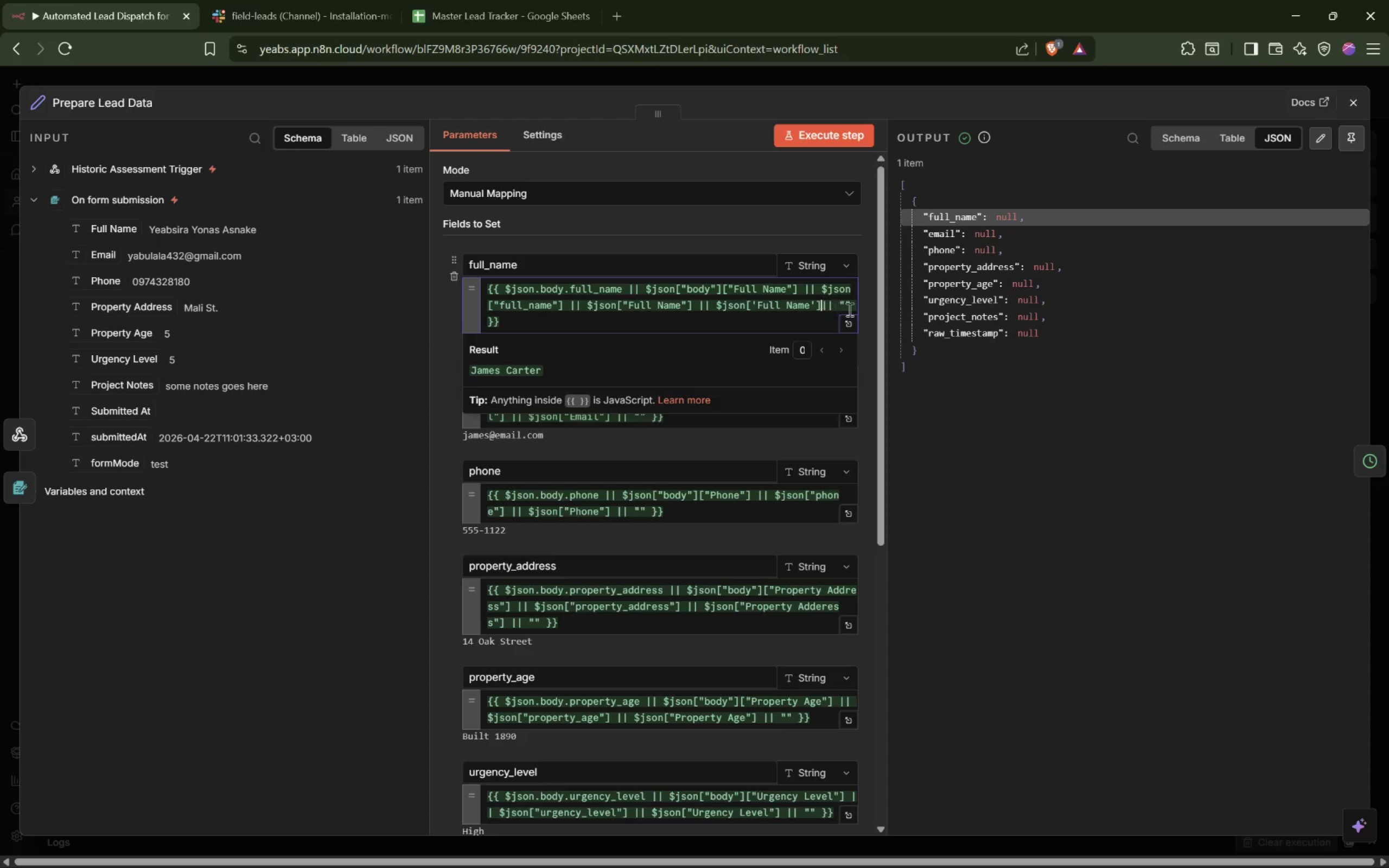 
key(Space)
 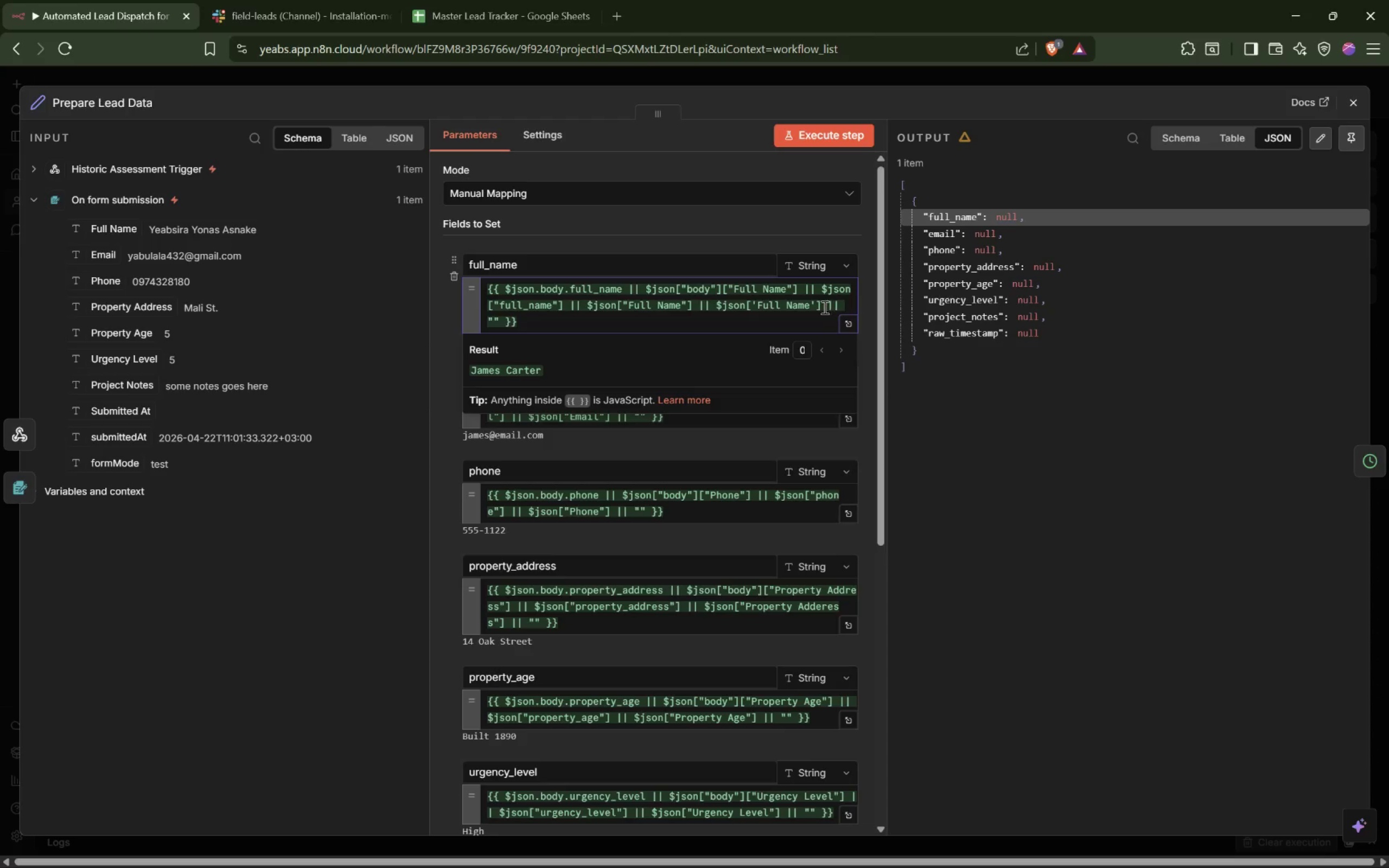 
left_click_drag(start_coordinate=[820, 305], to_coordinate=[720, 299])
 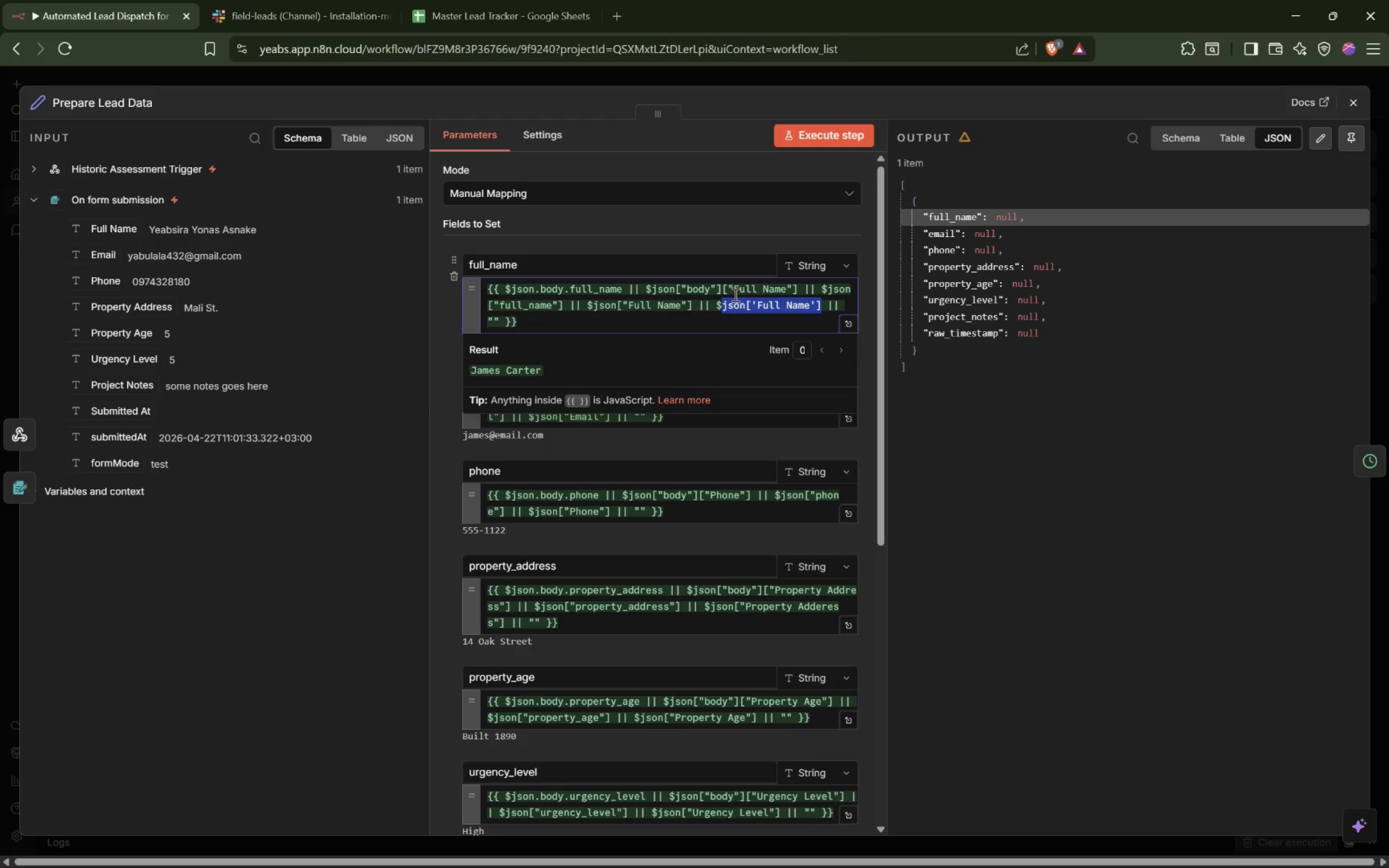 
wait(12.03)
 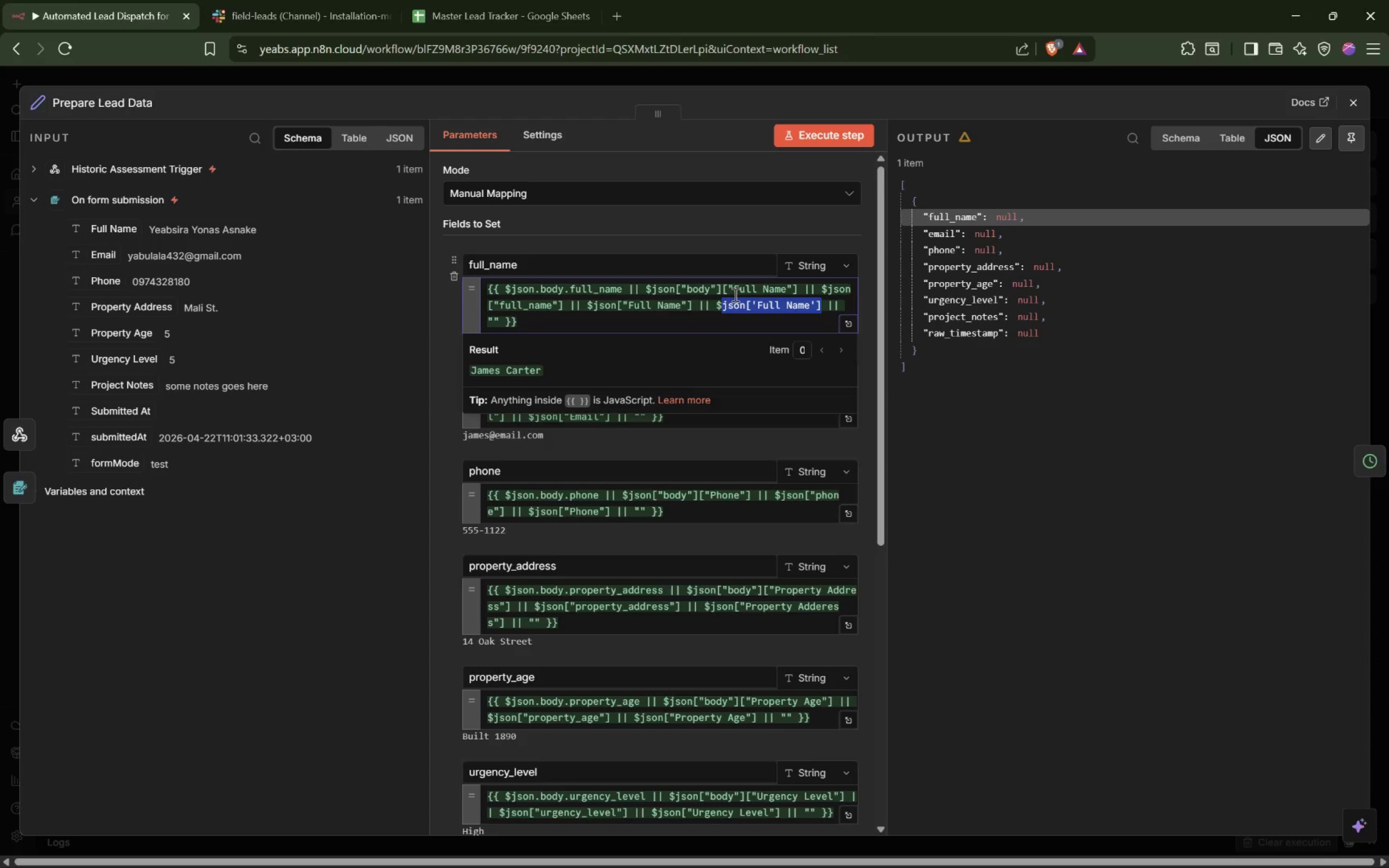 
type(node('On form submission)
 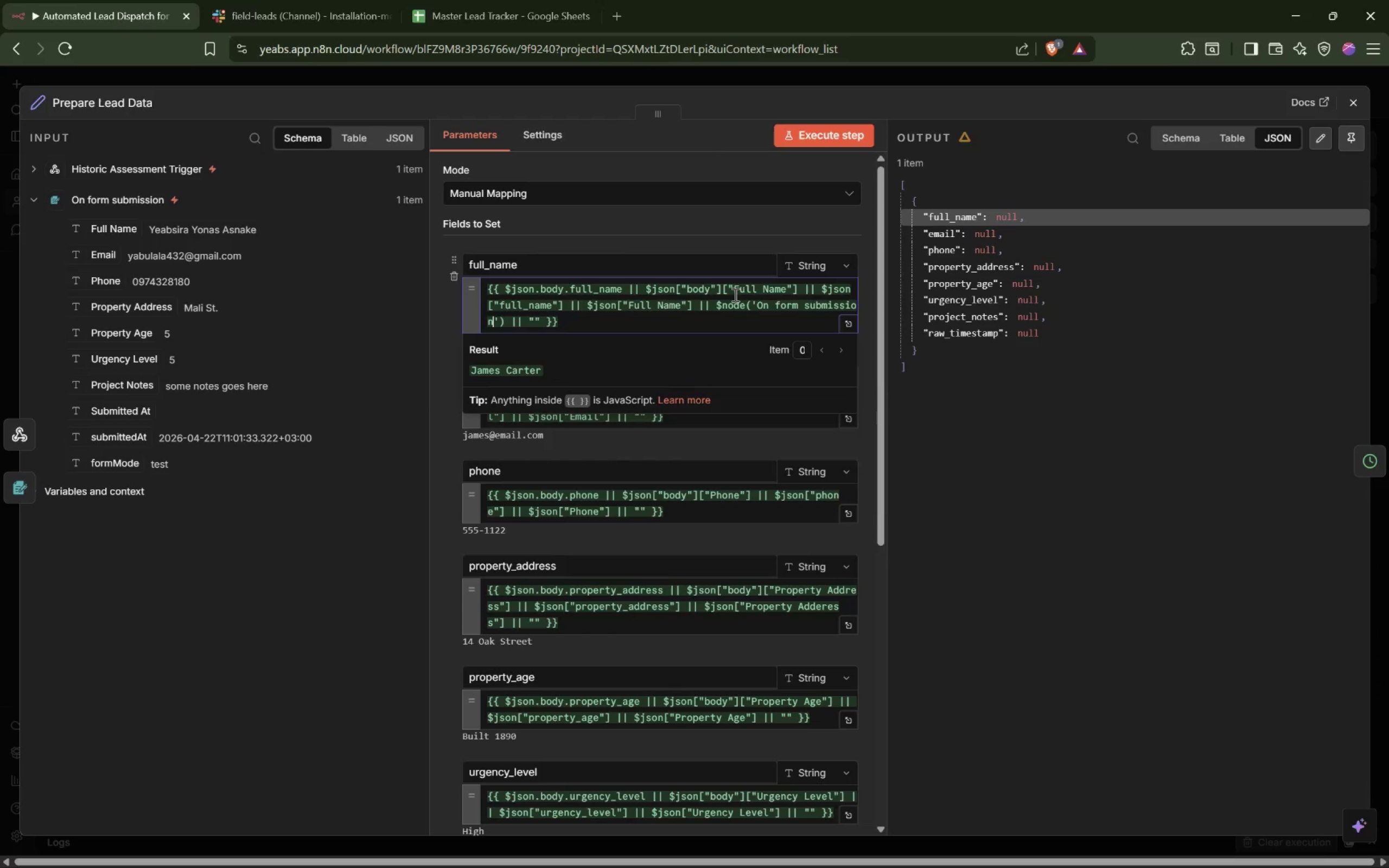 
key(ArrowRight)
 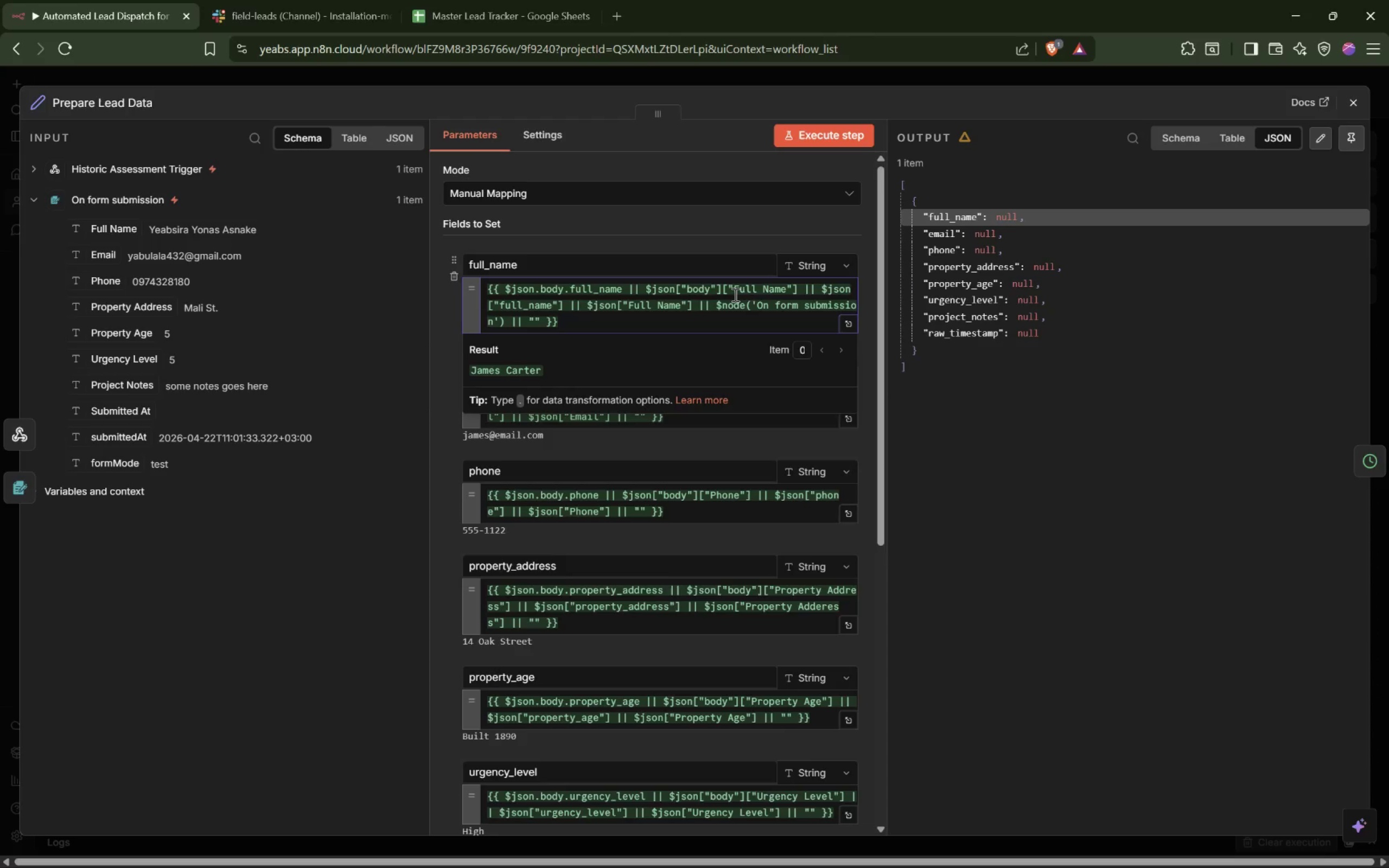 
key(ArrowRight)
 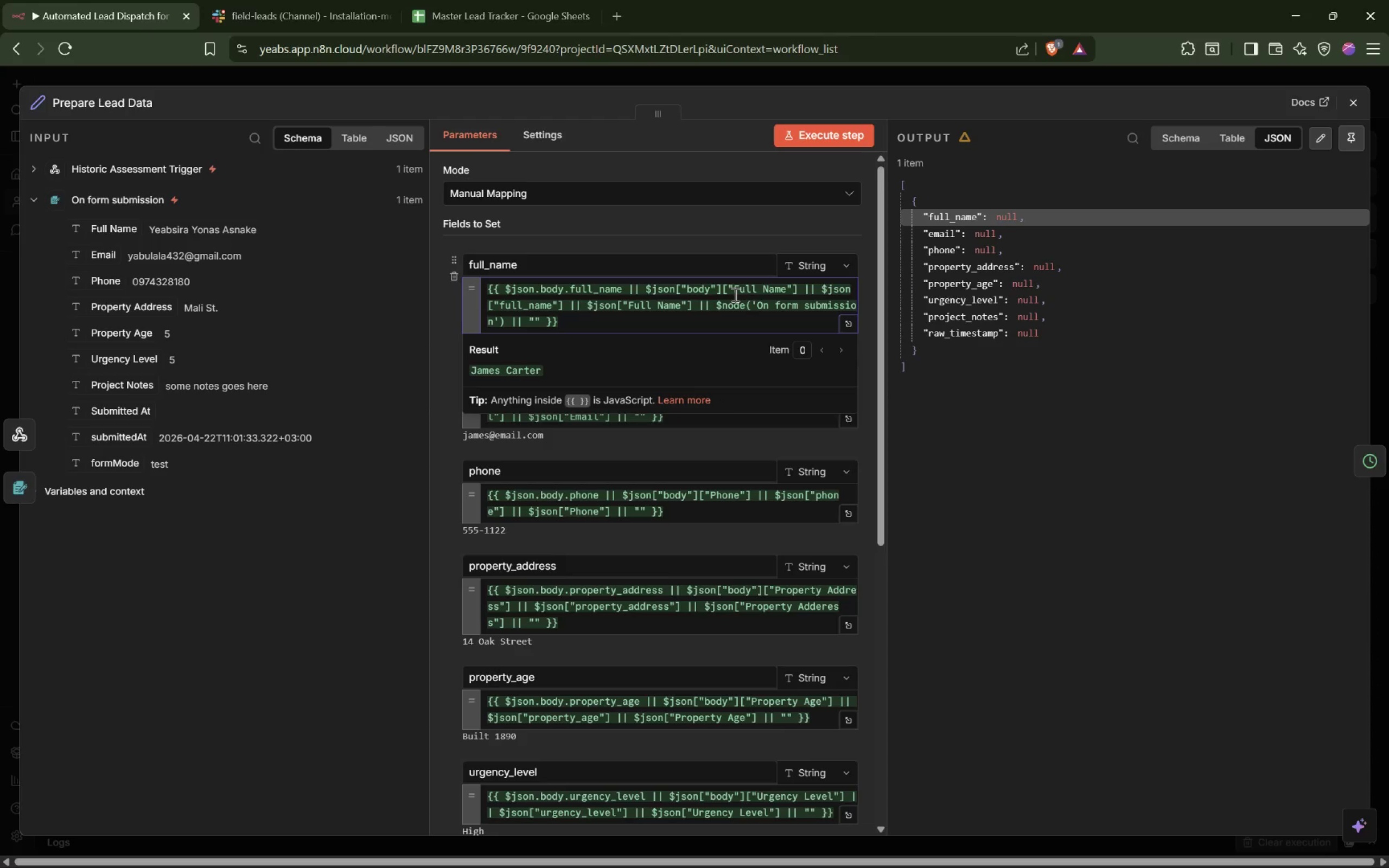 
type(["Full Name)
 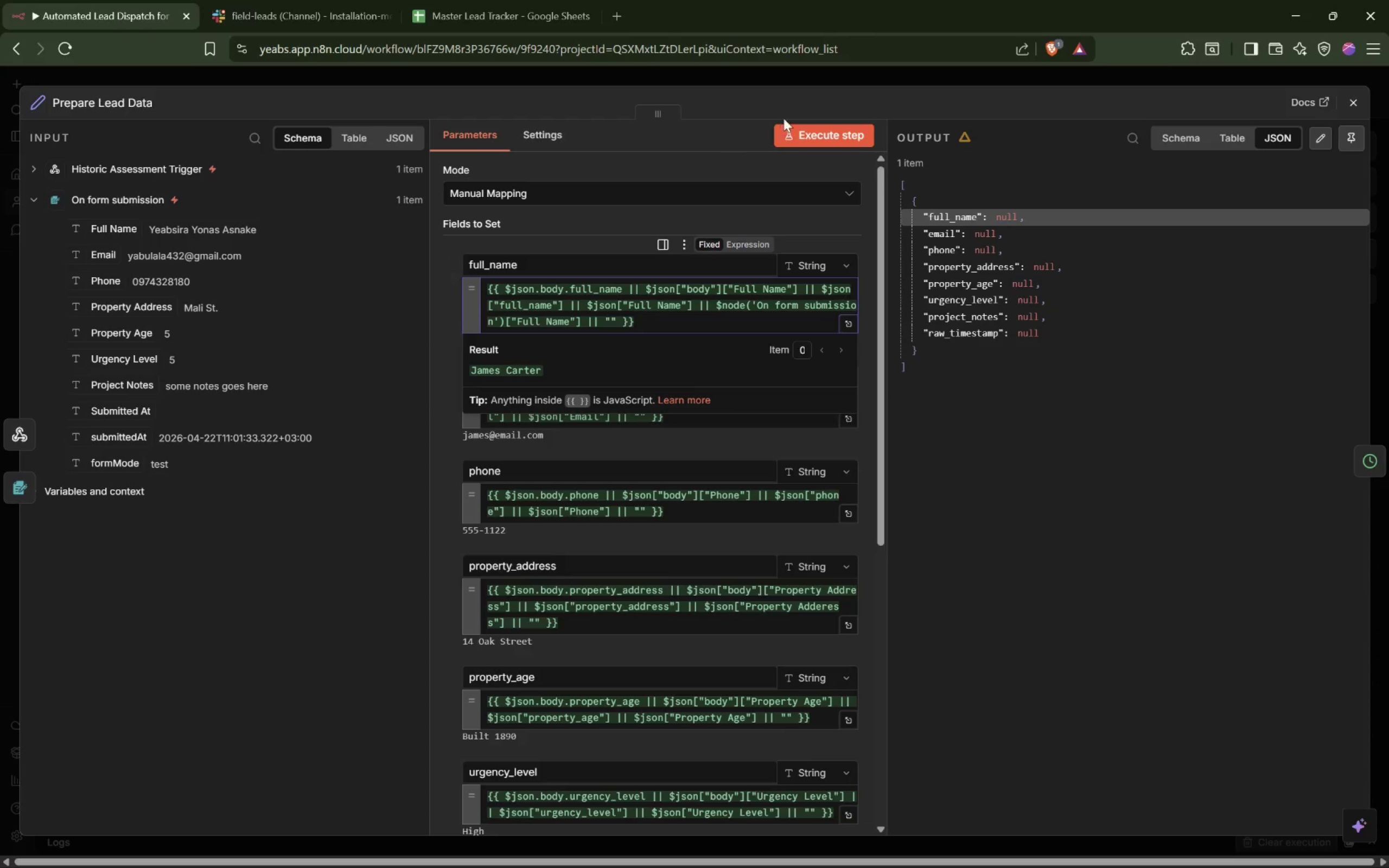 
left_click([833, 132])
 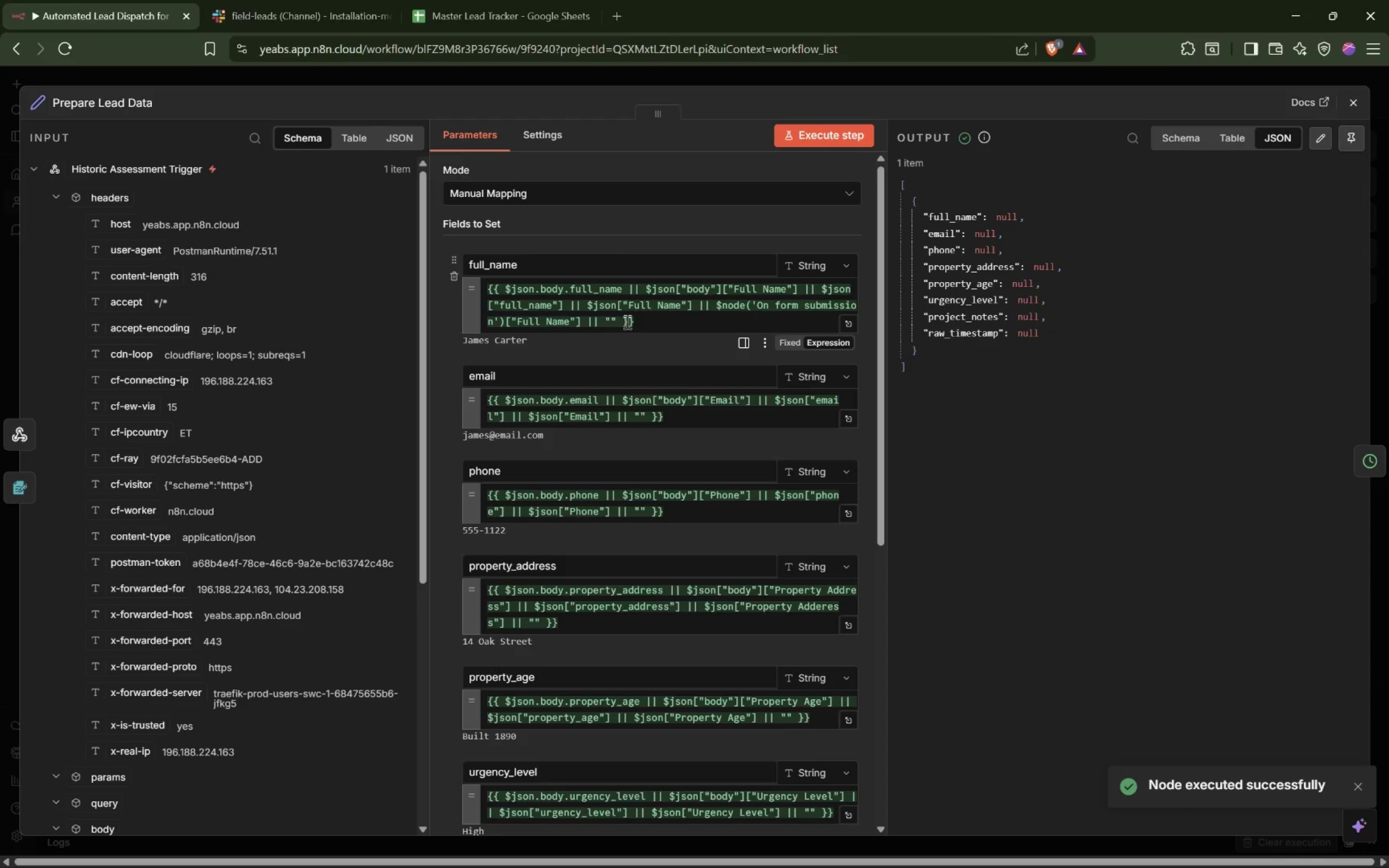 
wait(7.38)
 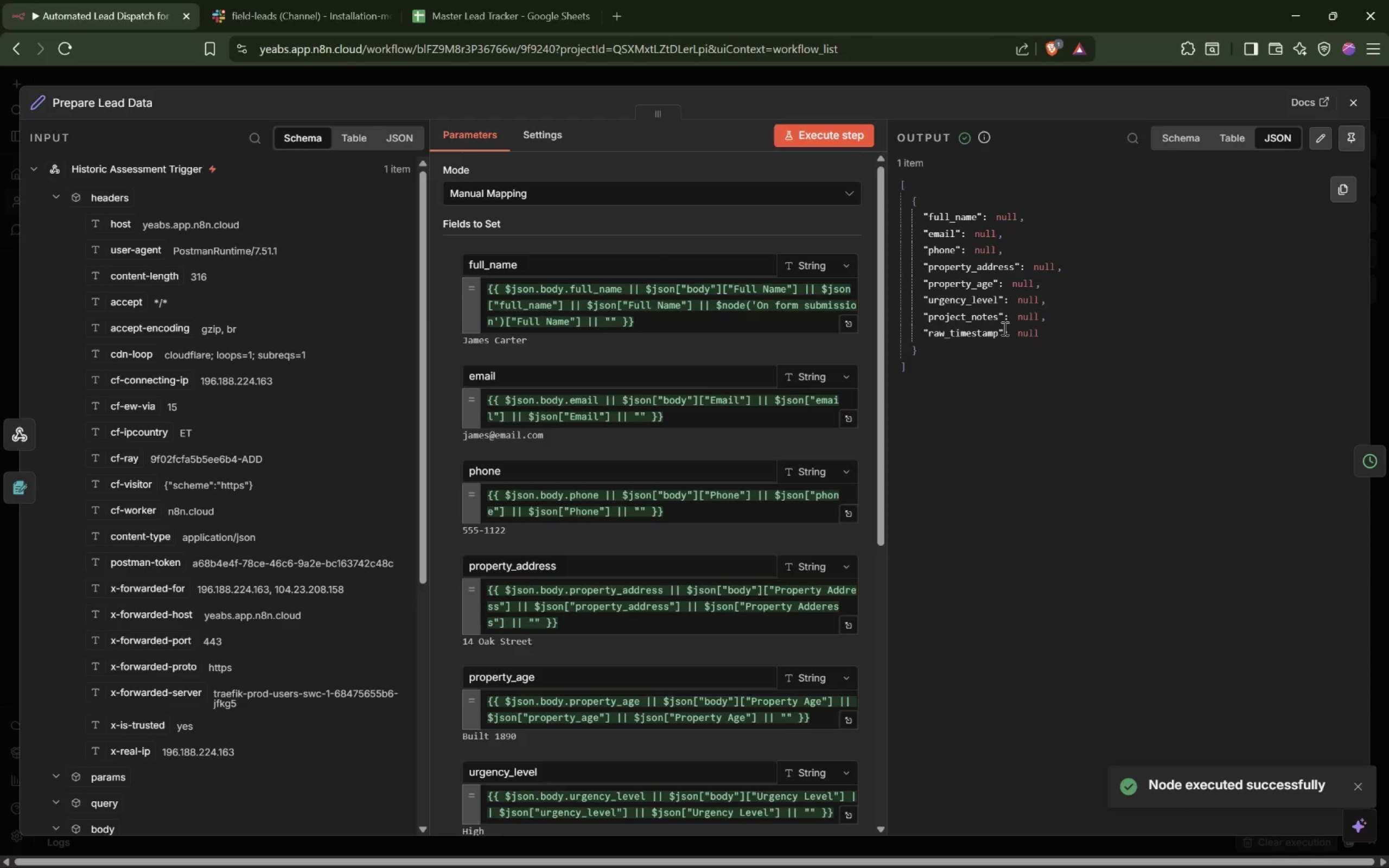 
left_click_drag(start_coordinate=[618, 317], to_coordinate=[506, 292])
 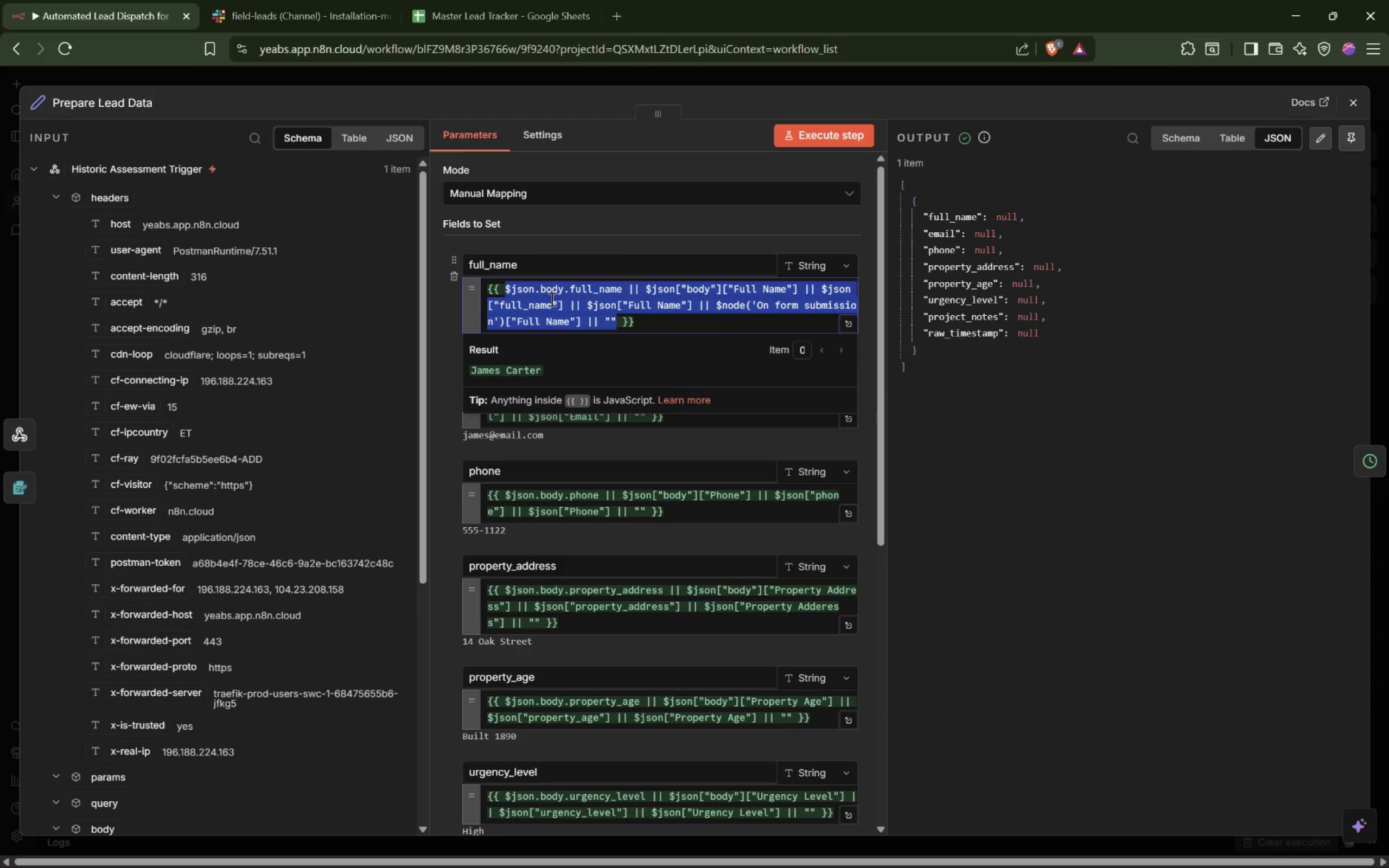 
key(Control+X)
 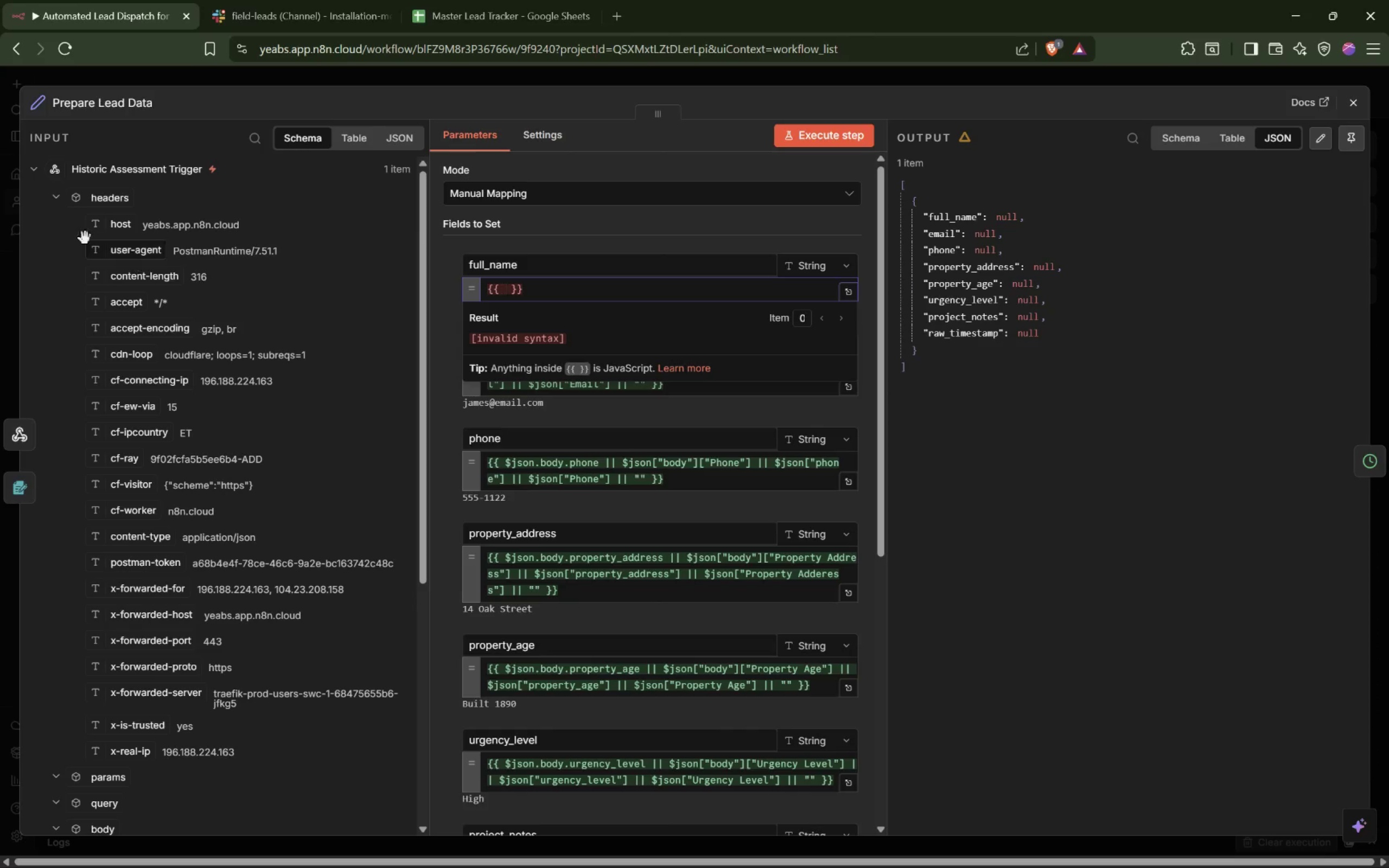 
left_click([35, 163])
 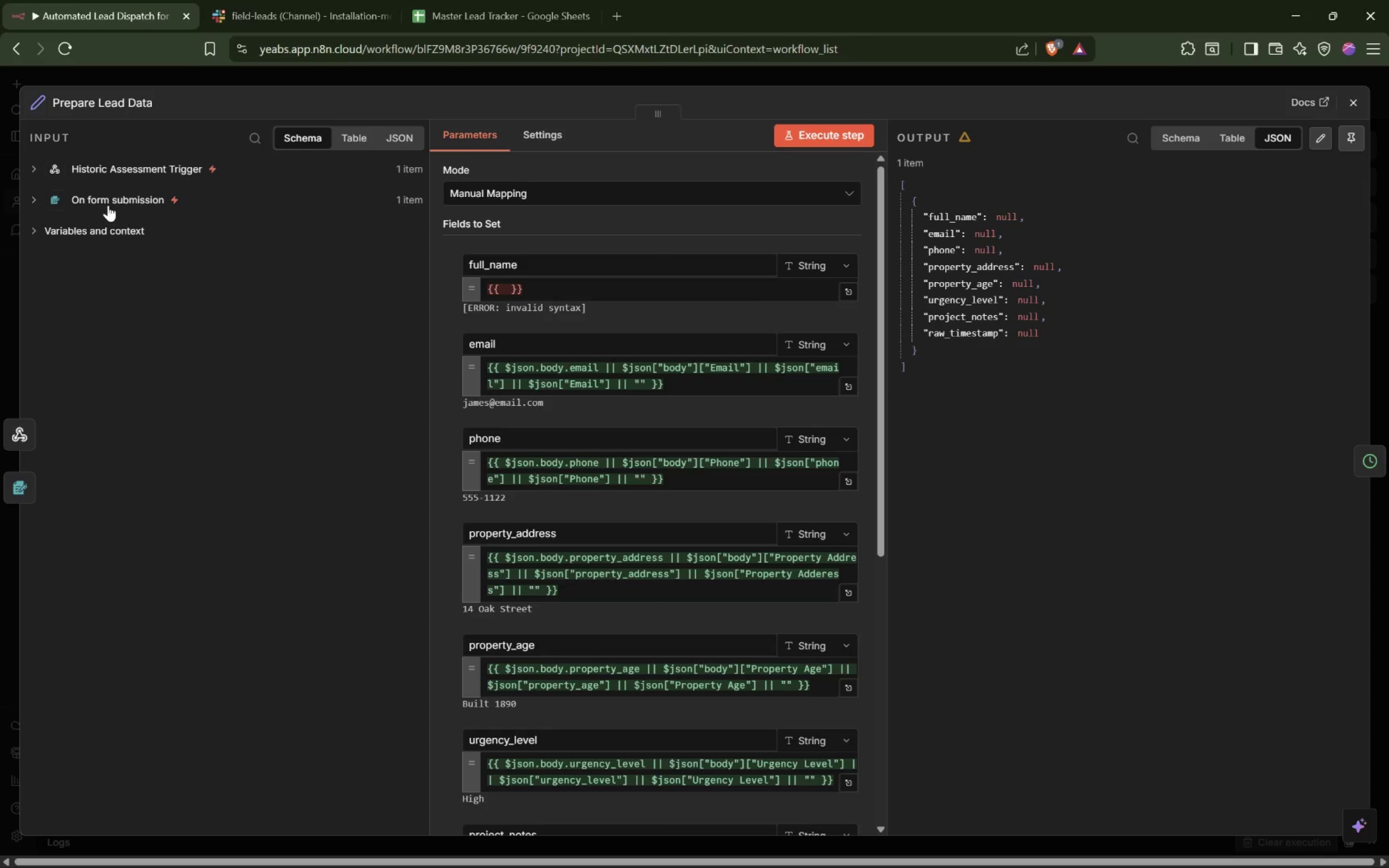 
left_click([103, 204])
 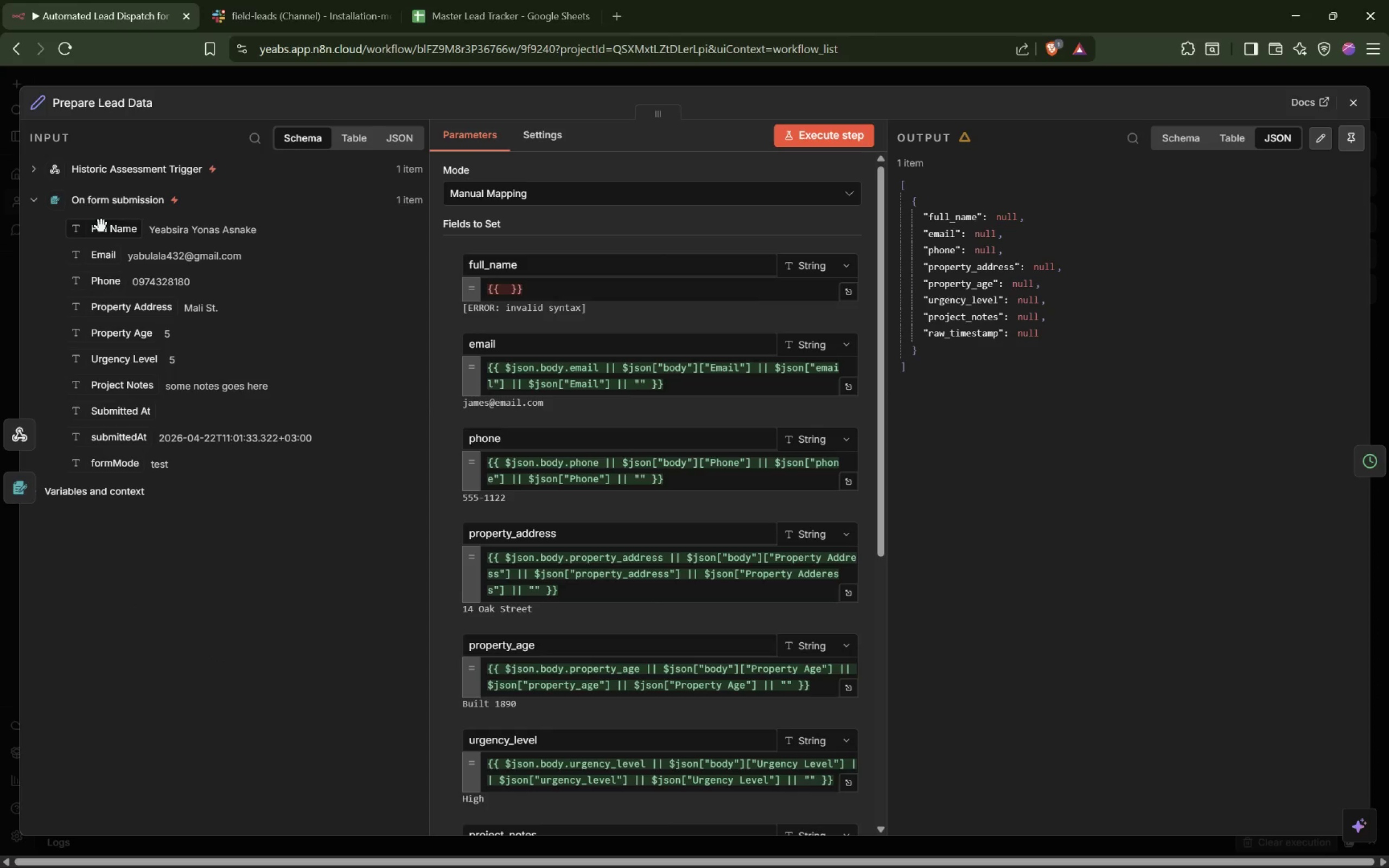 
left_click_drag(start_coordinate=[99, 229], to_coordinate=[507, 292])
 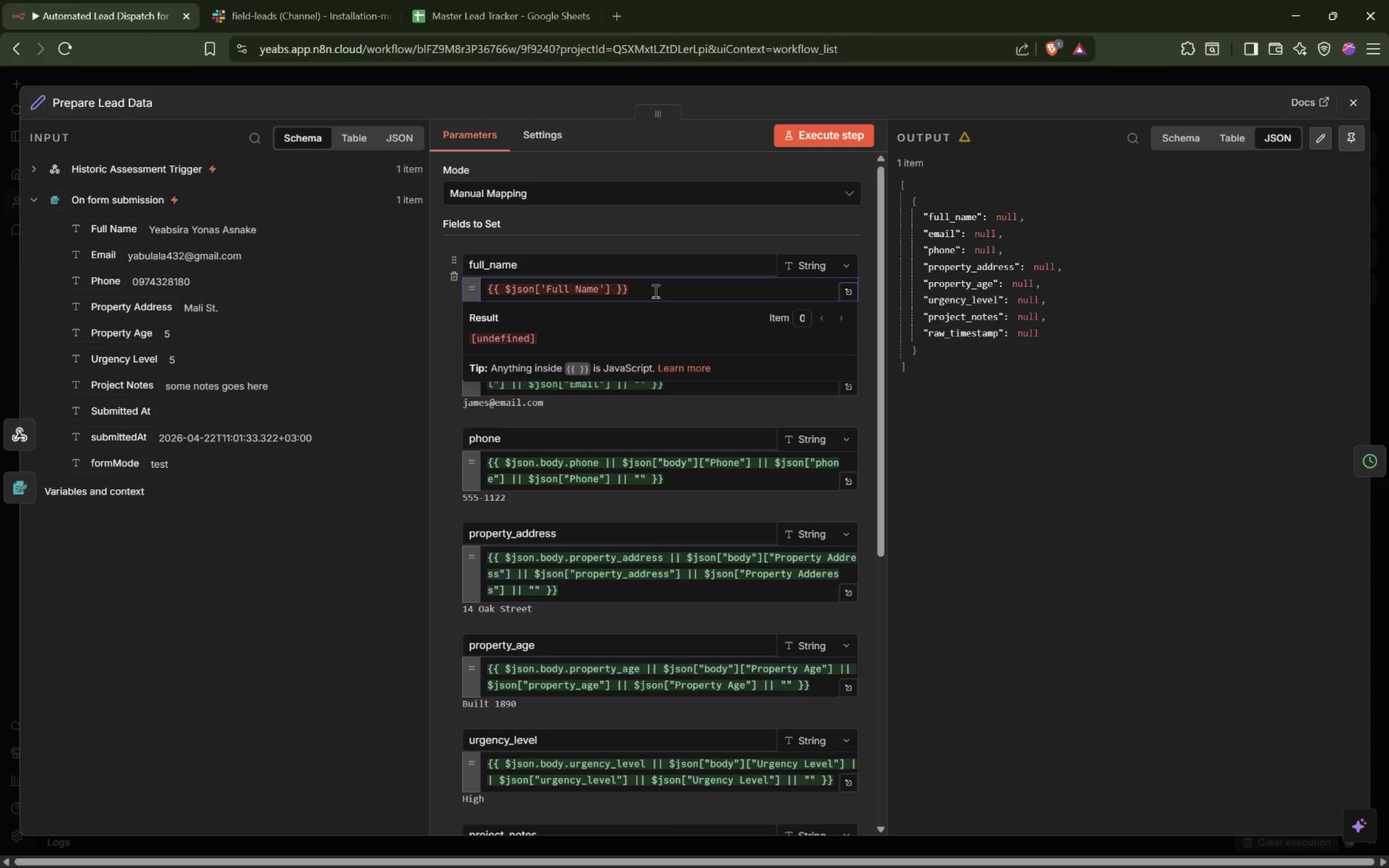 
wait(14.56)
 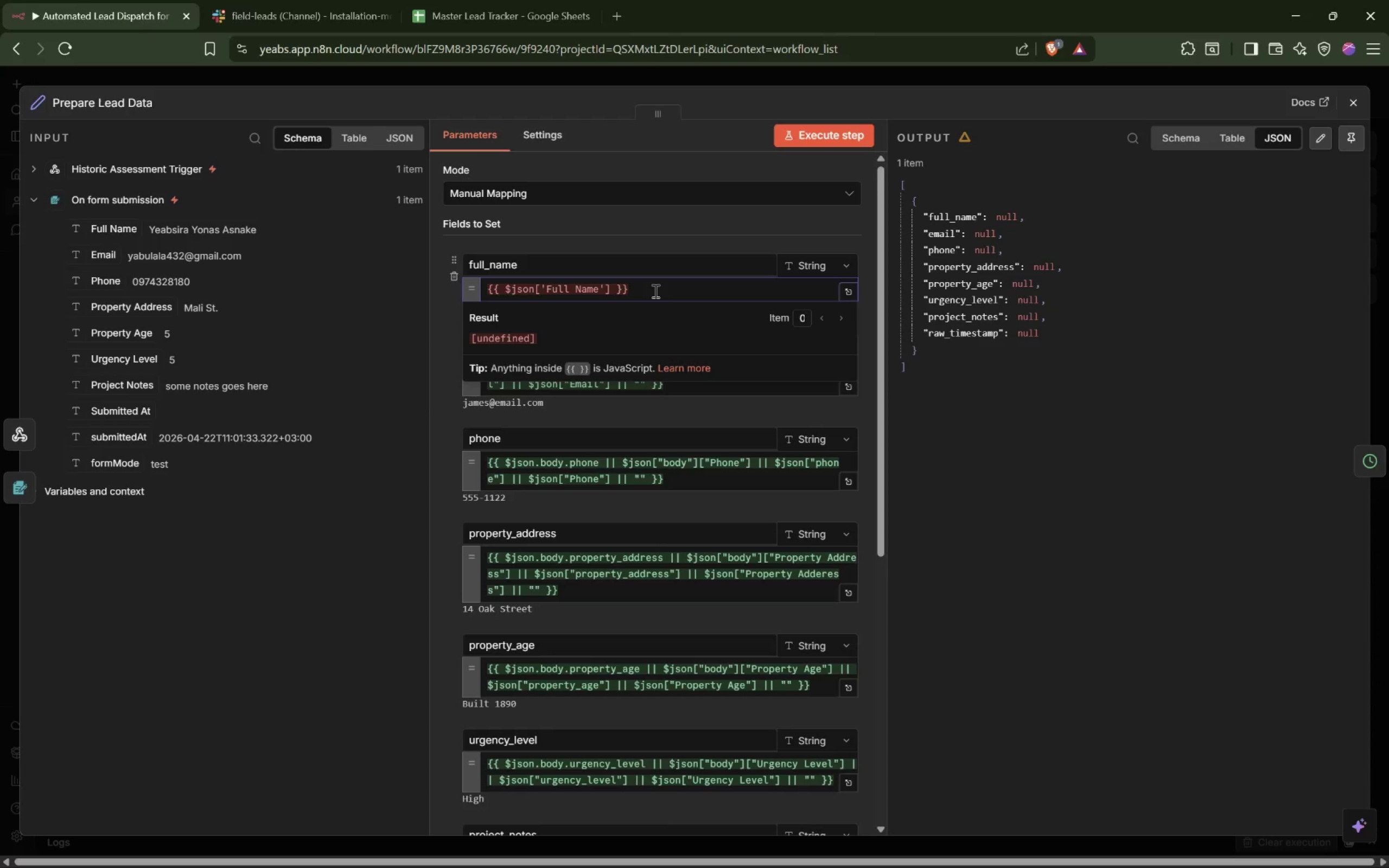 
left_click([552, 290])
 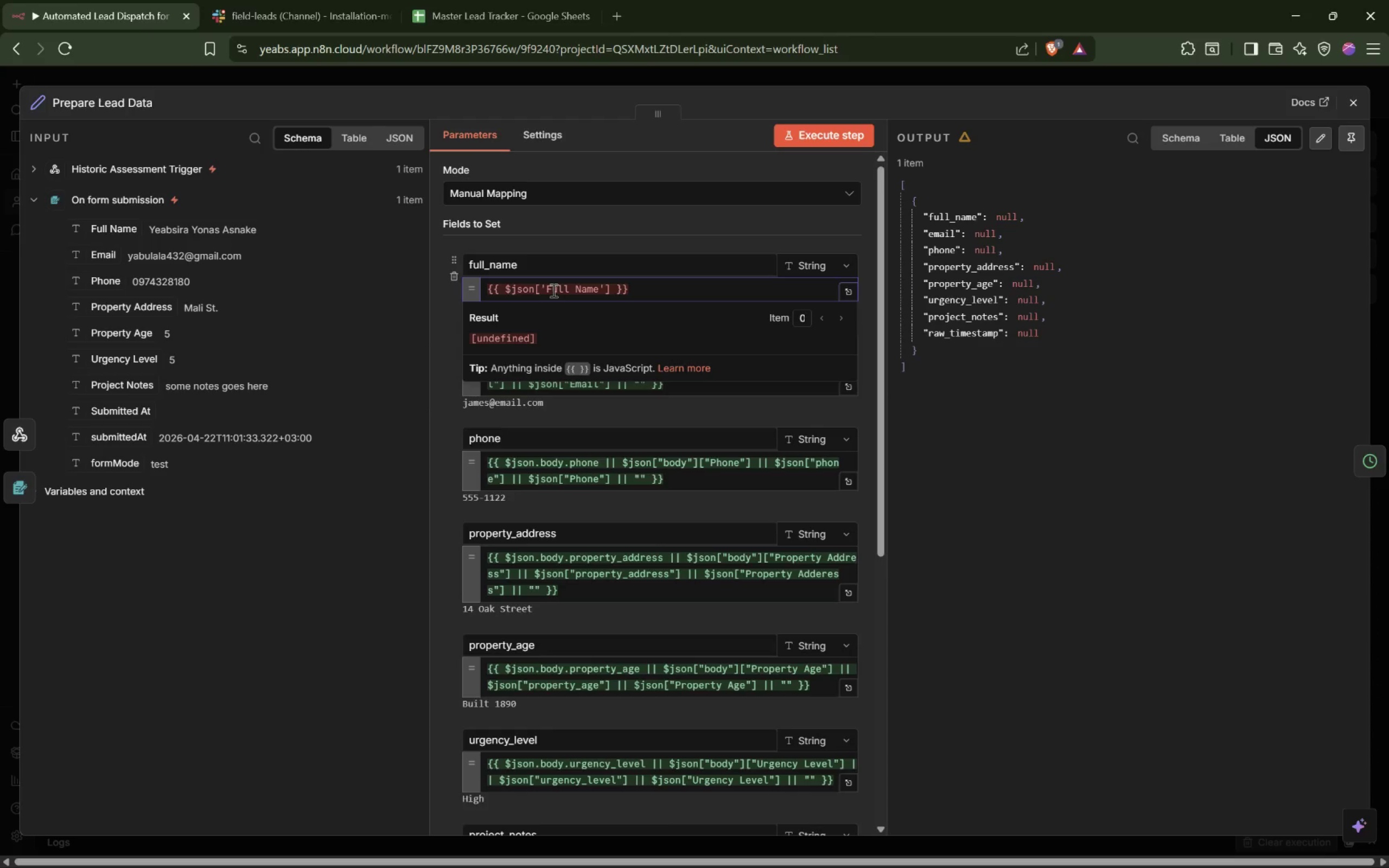 
wait(11.05)
 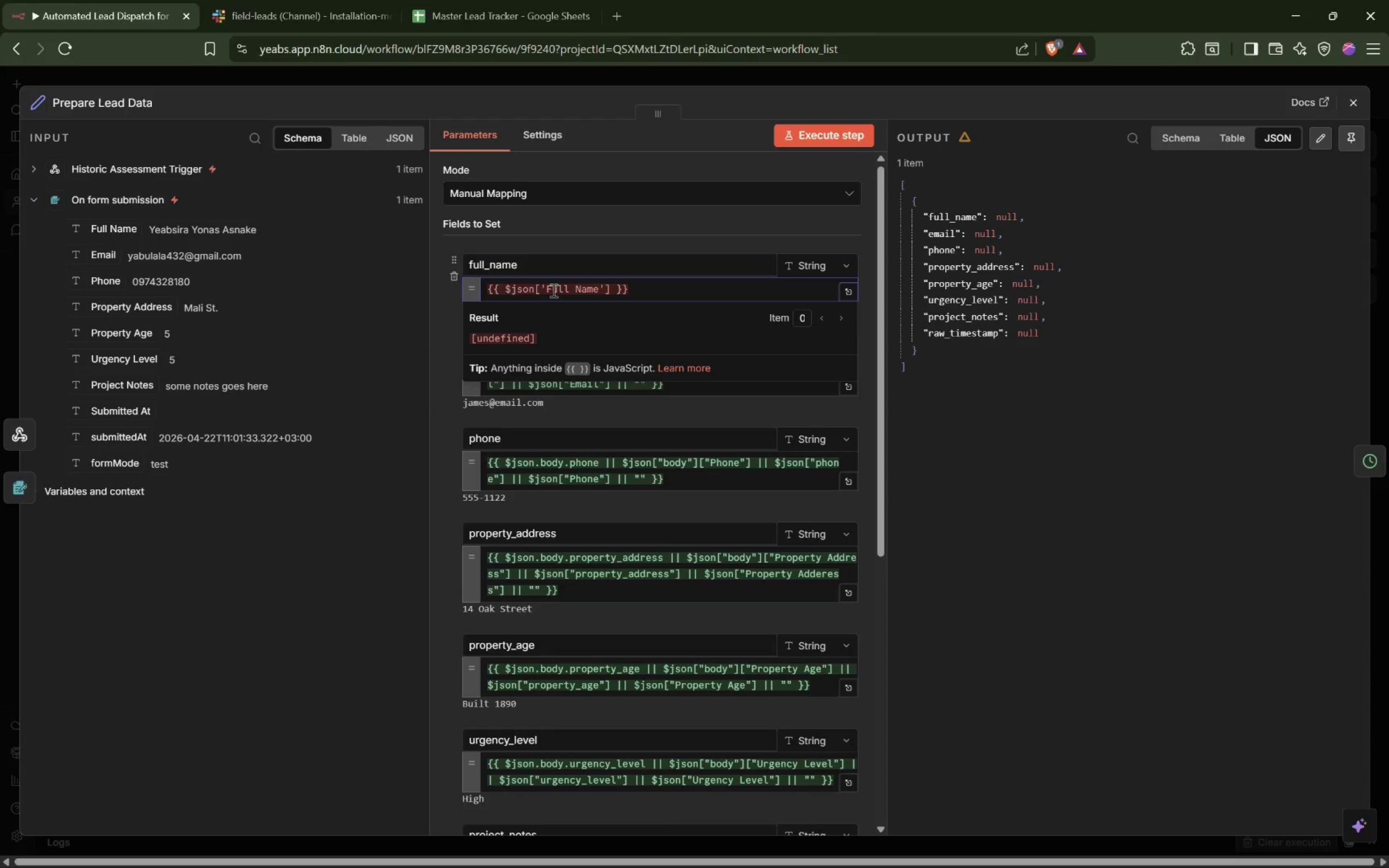 
left_click([550, 237])
 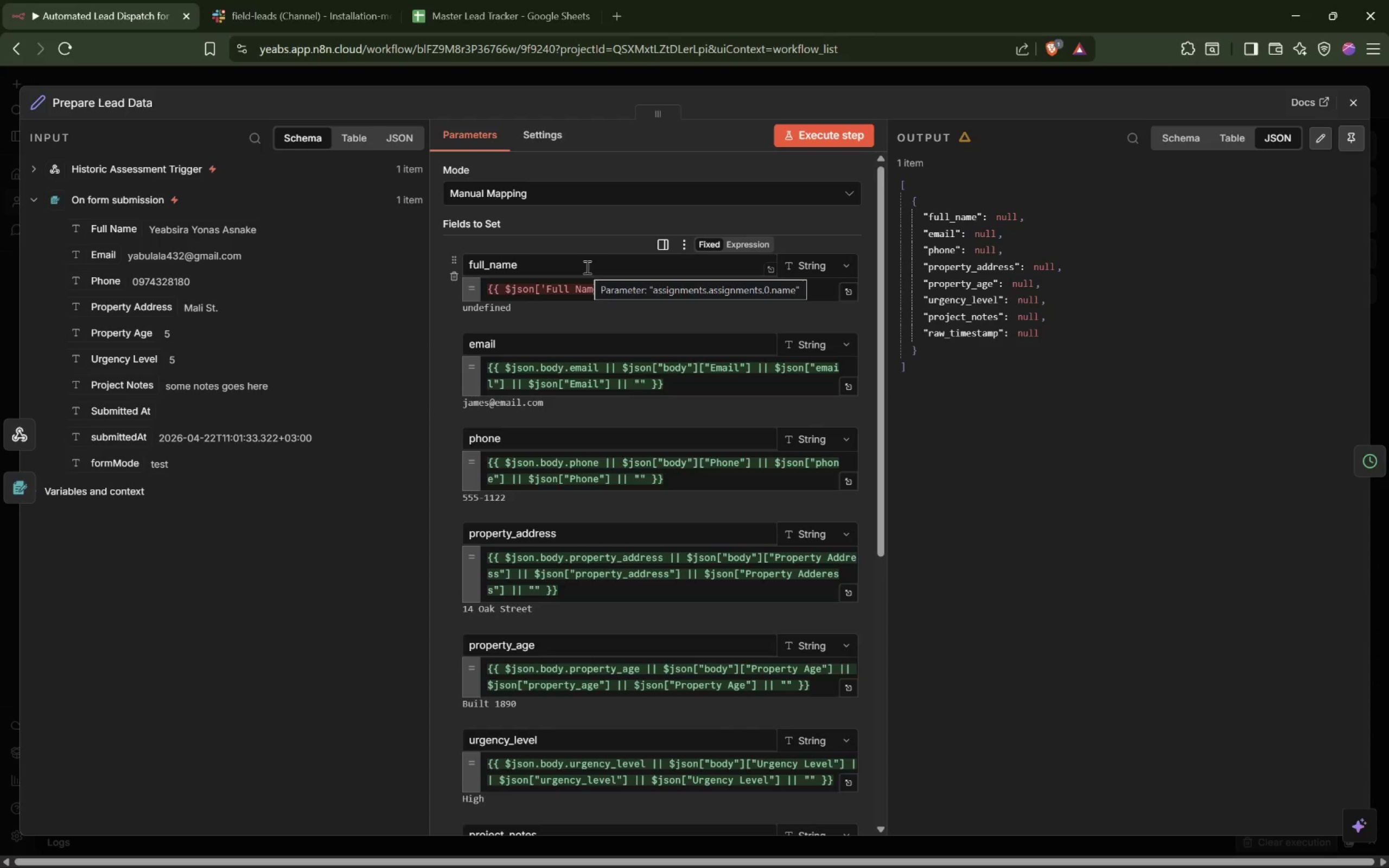 
wait(12.58)
 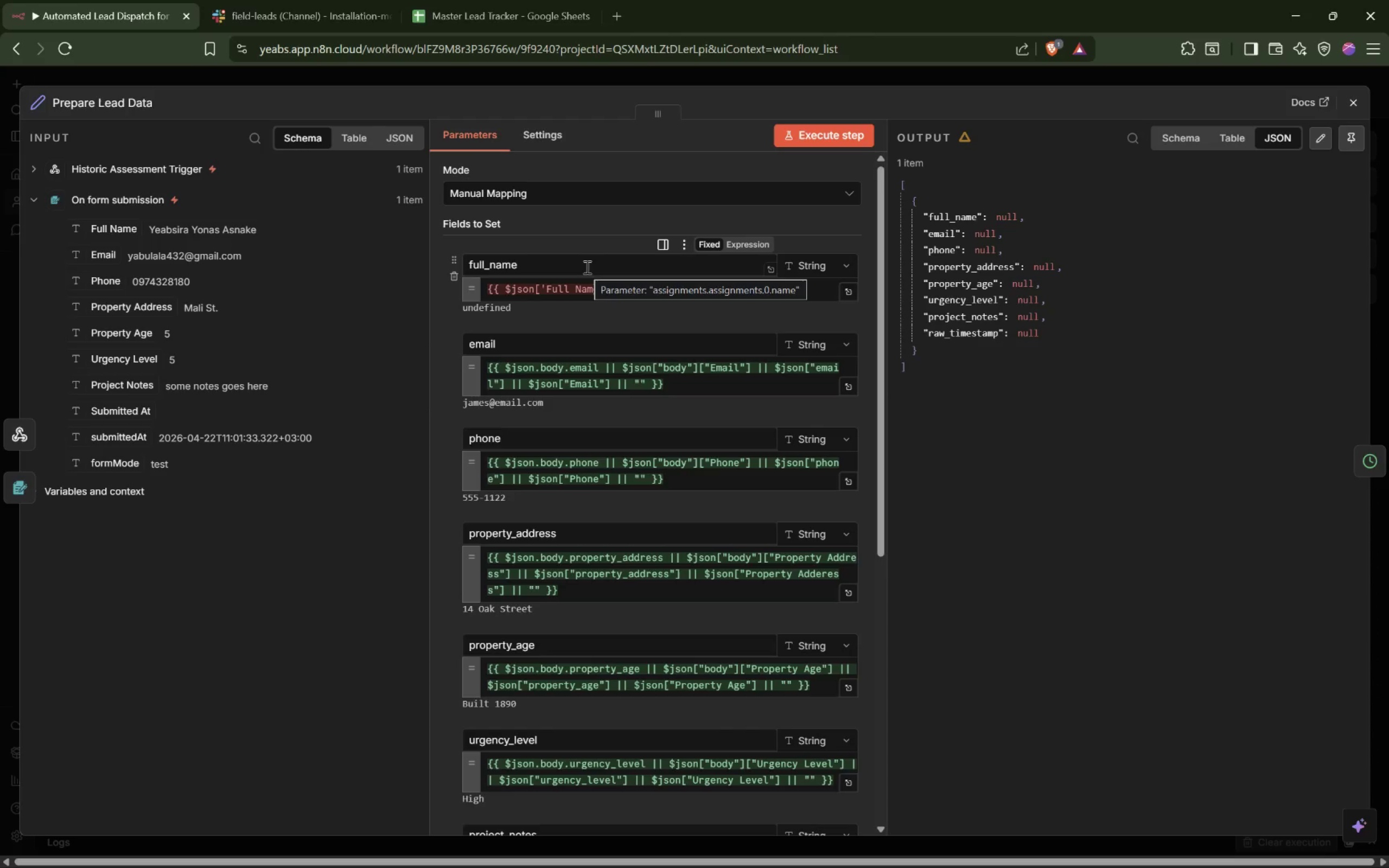 
left_click([609, 309])
 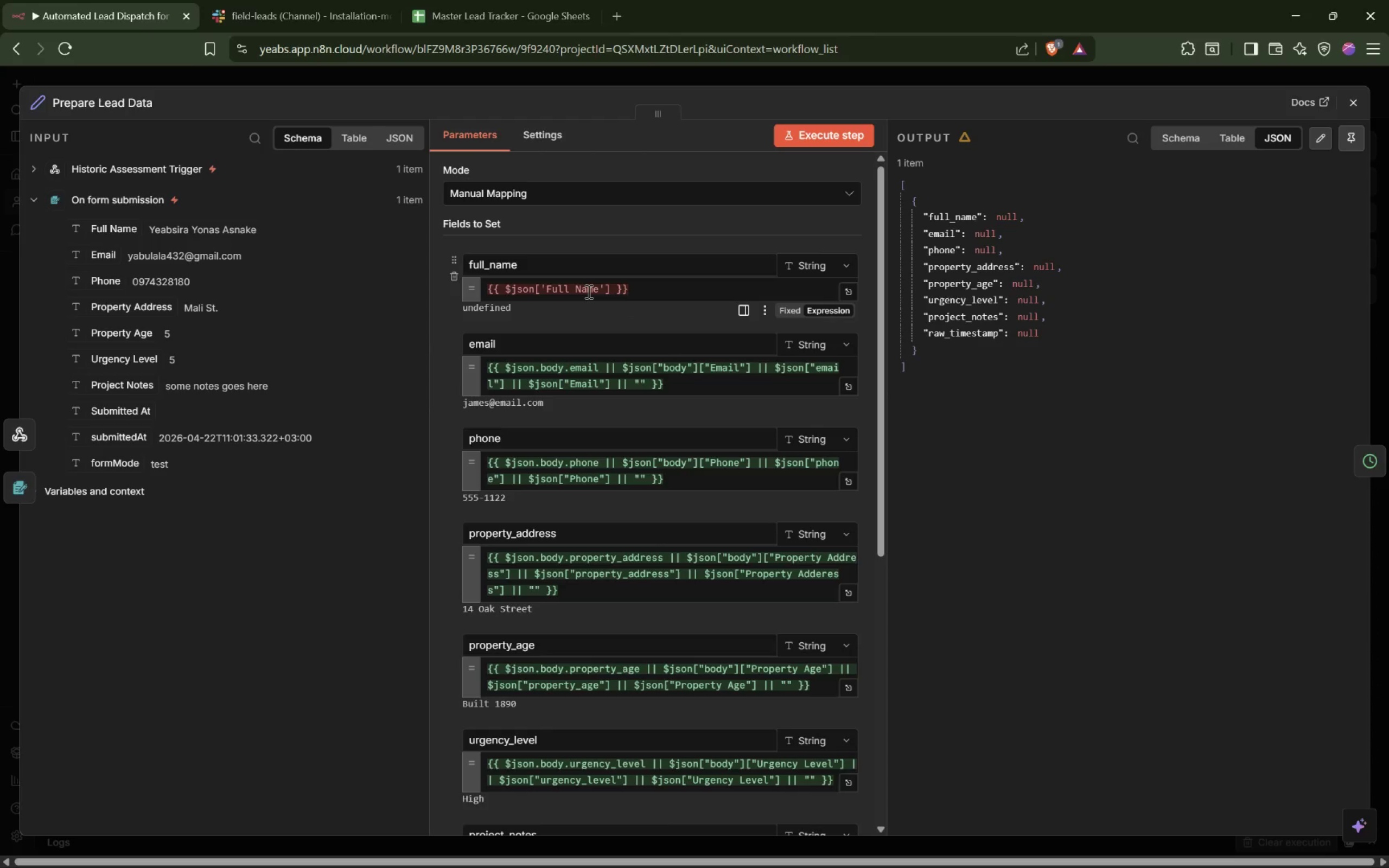 
double_click([588, 291])
 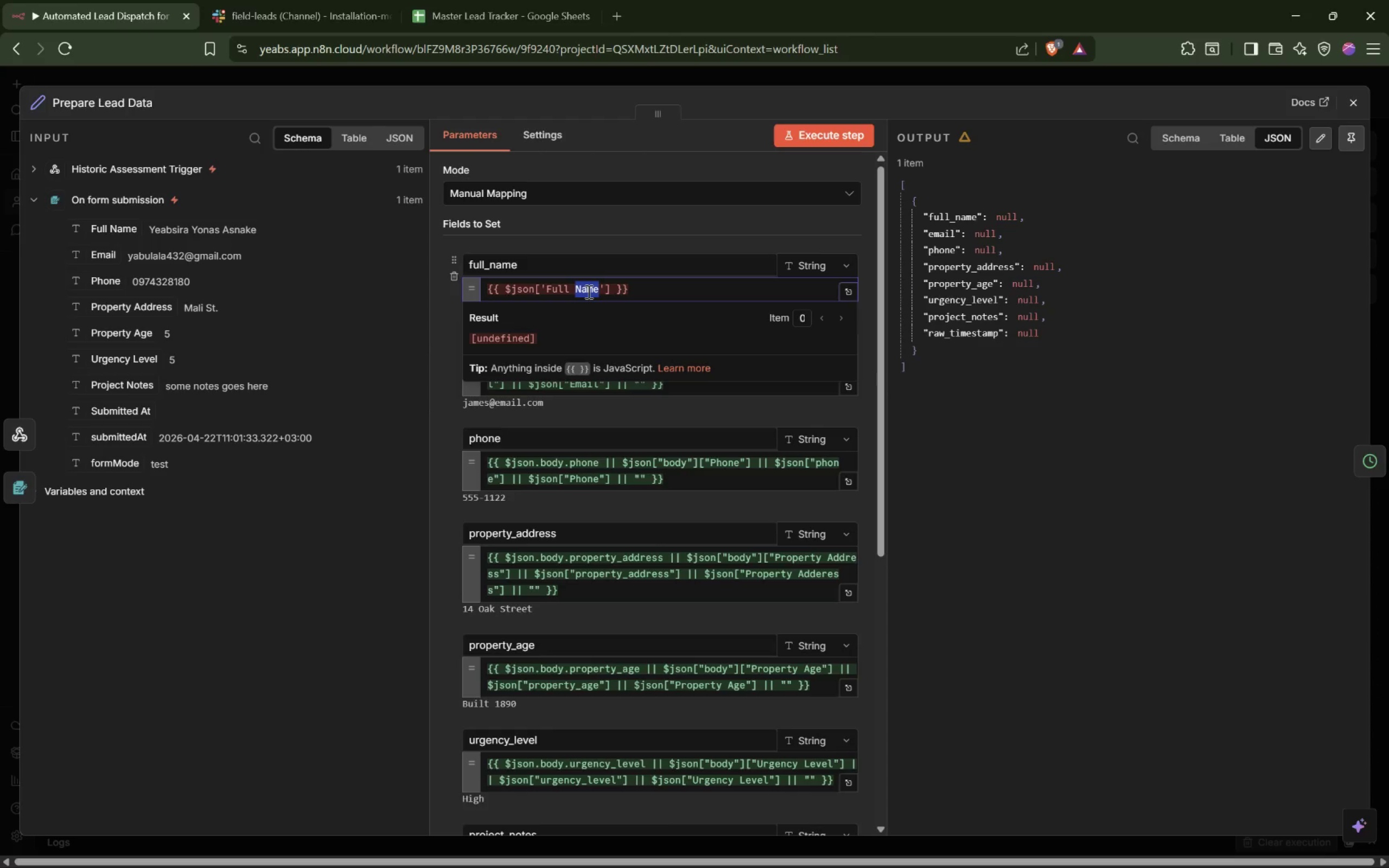 
left_click([588, 291])
 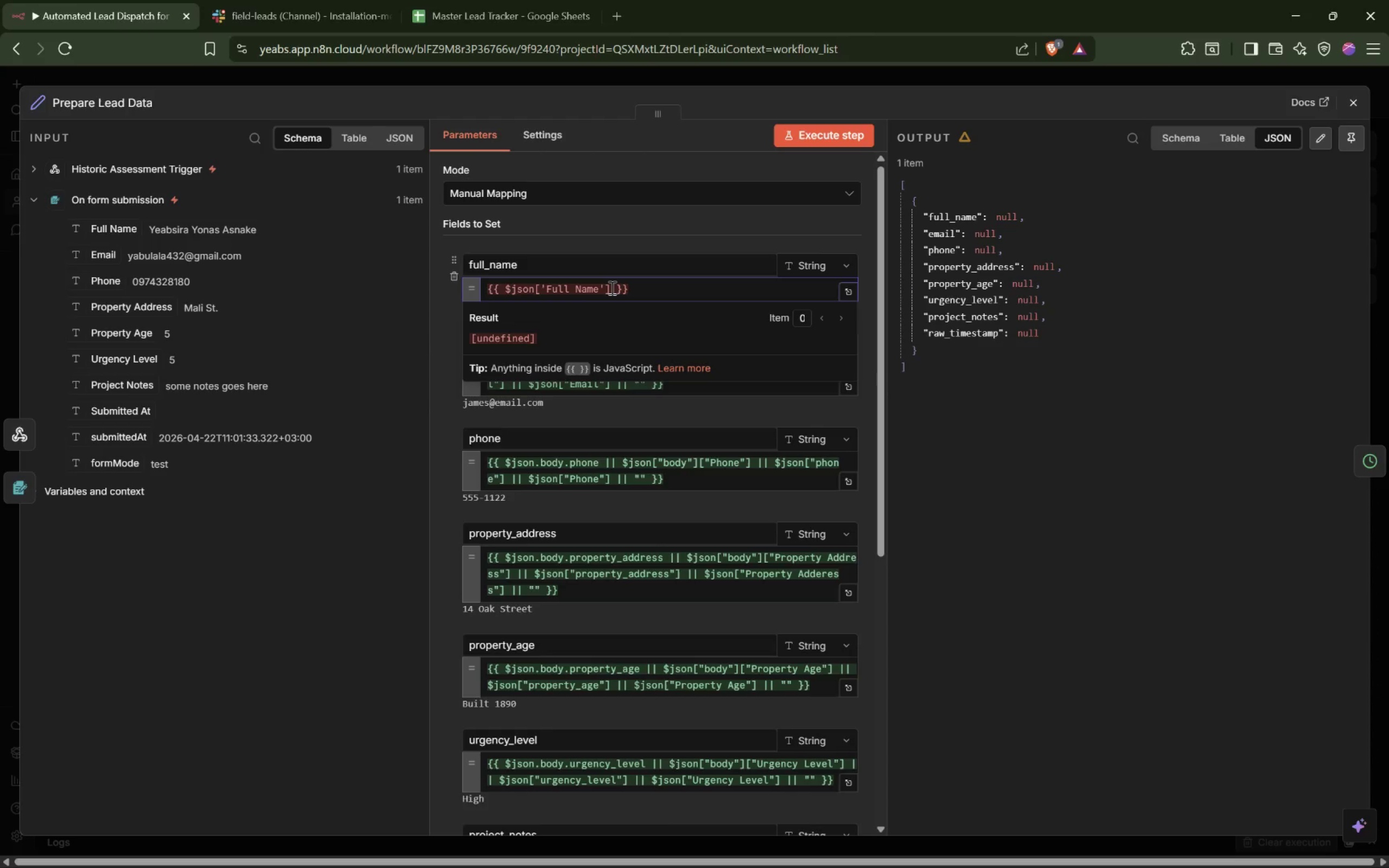 
left_click_drag(start_coordinate=[611, 286], to_coordinate=[505, 290])
 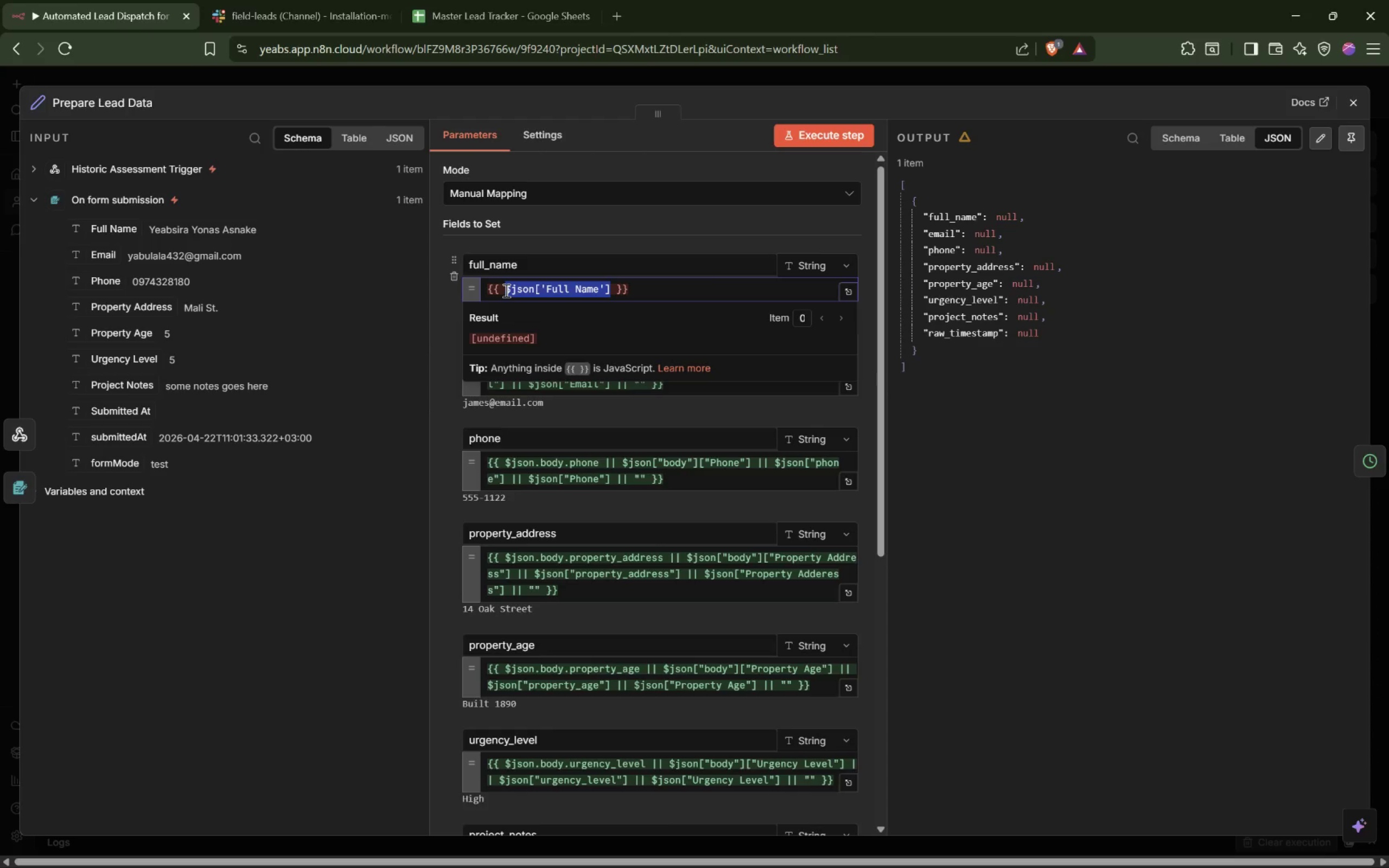 
type(("on Form)
key(Backspace)
key(Backspace)
key(Backspace)
key(Backspace)
type(form submission)
 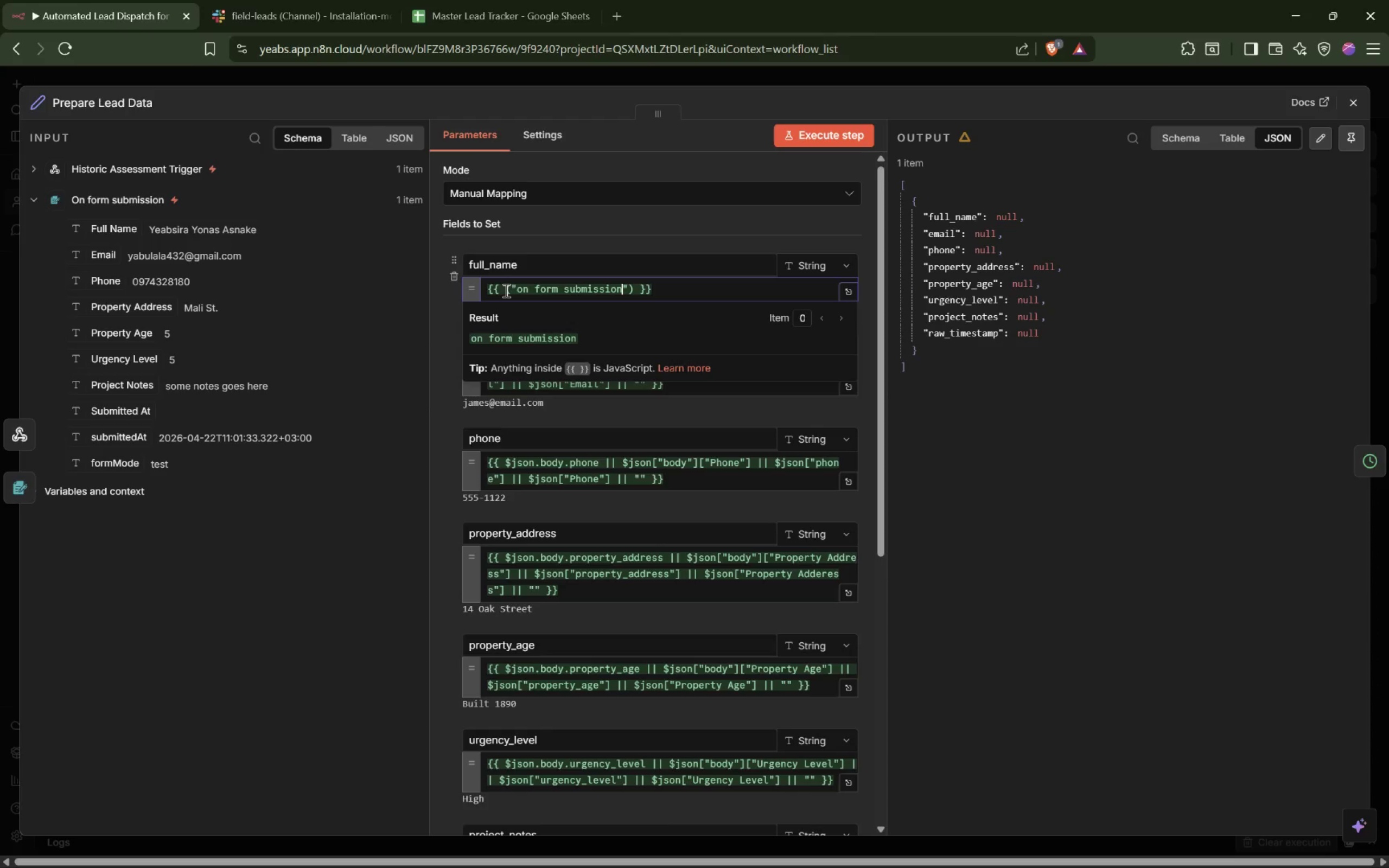 
left_click([665, 73])
 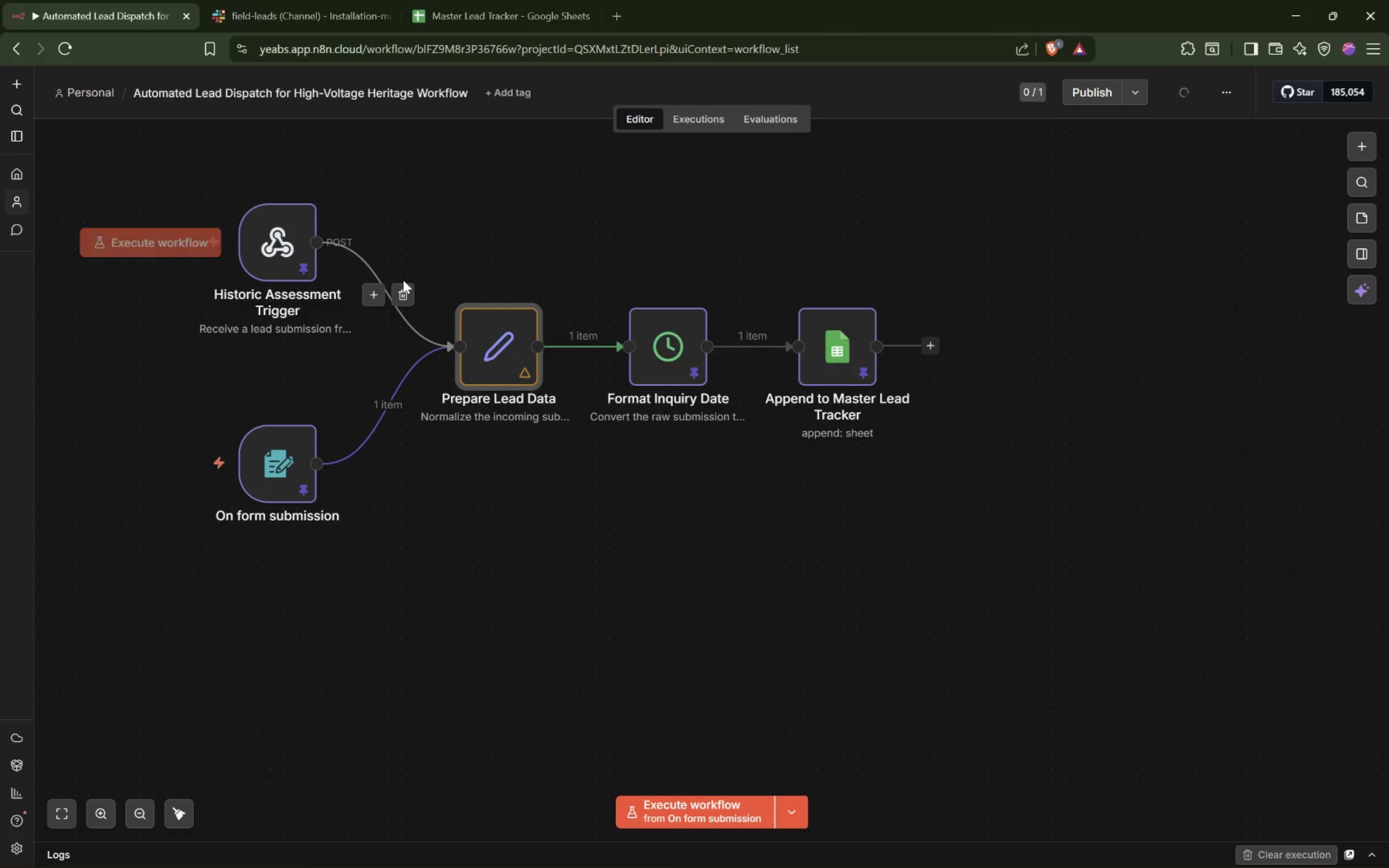 
left_click([401, 287])
 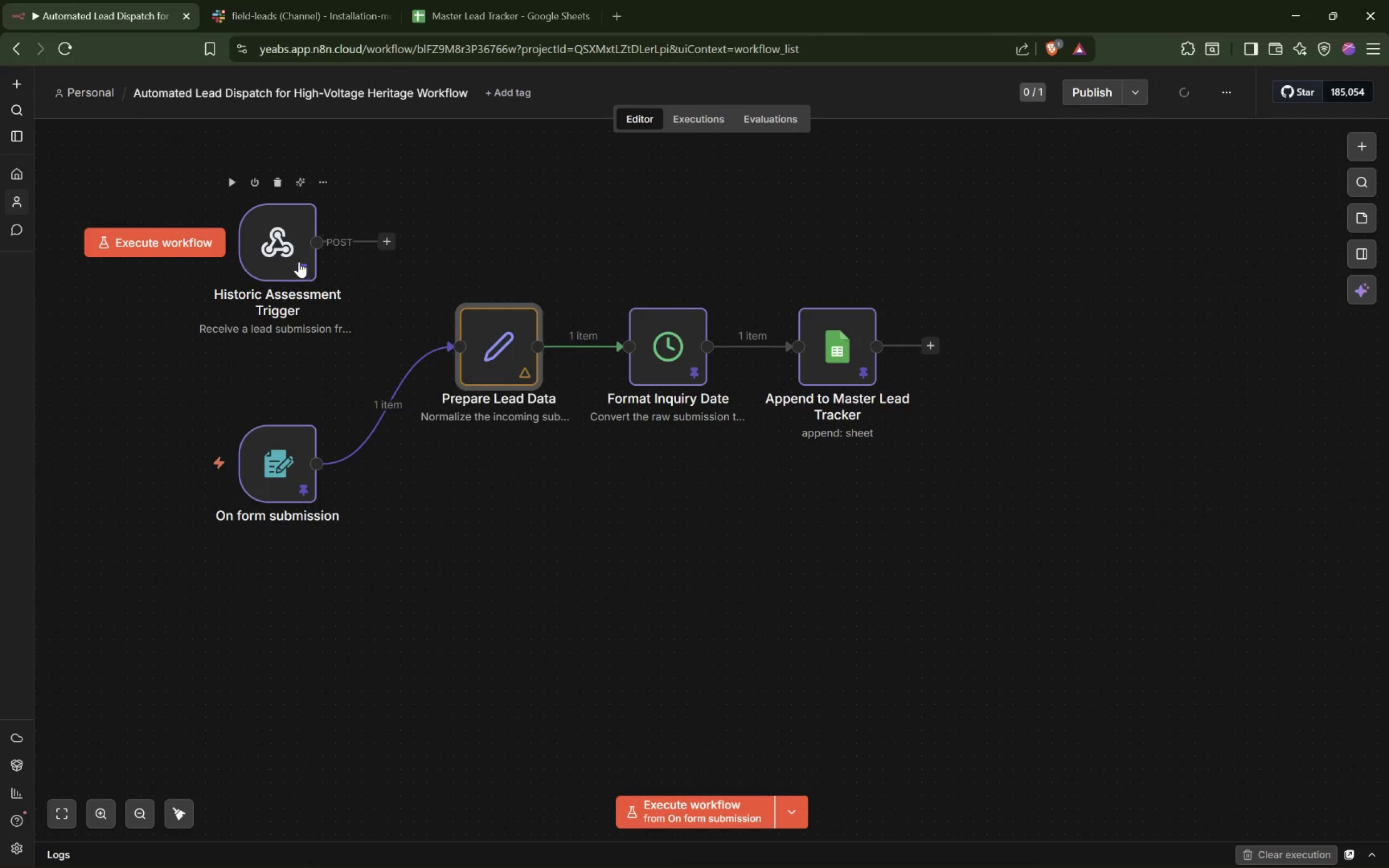 
left_click_drag(start_coordinate=[290, 260], to_coordinate=[306, 200])
 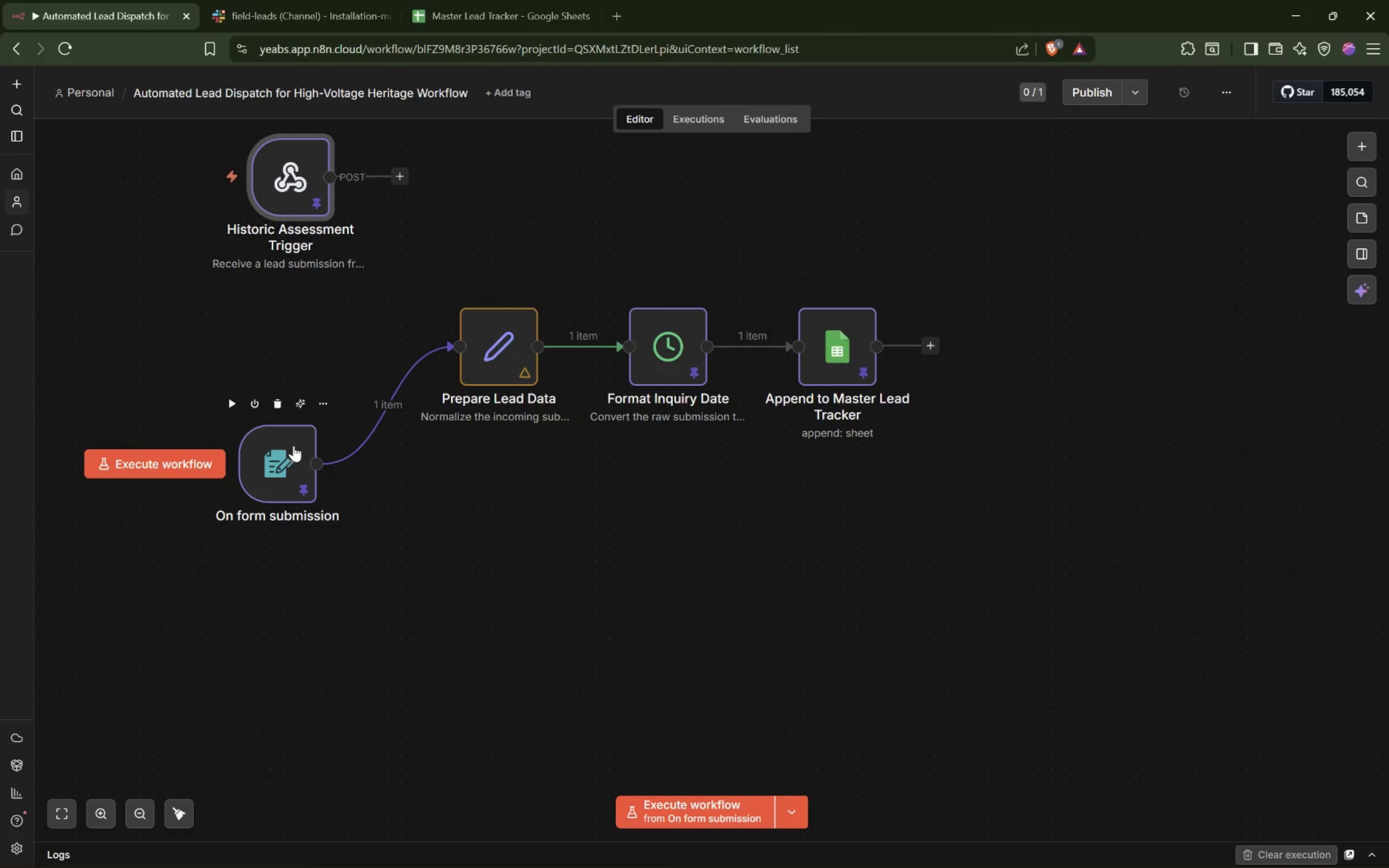 
left_click_drag(start_coordinate=[287, 452], to_coordinate=[281, 340])
 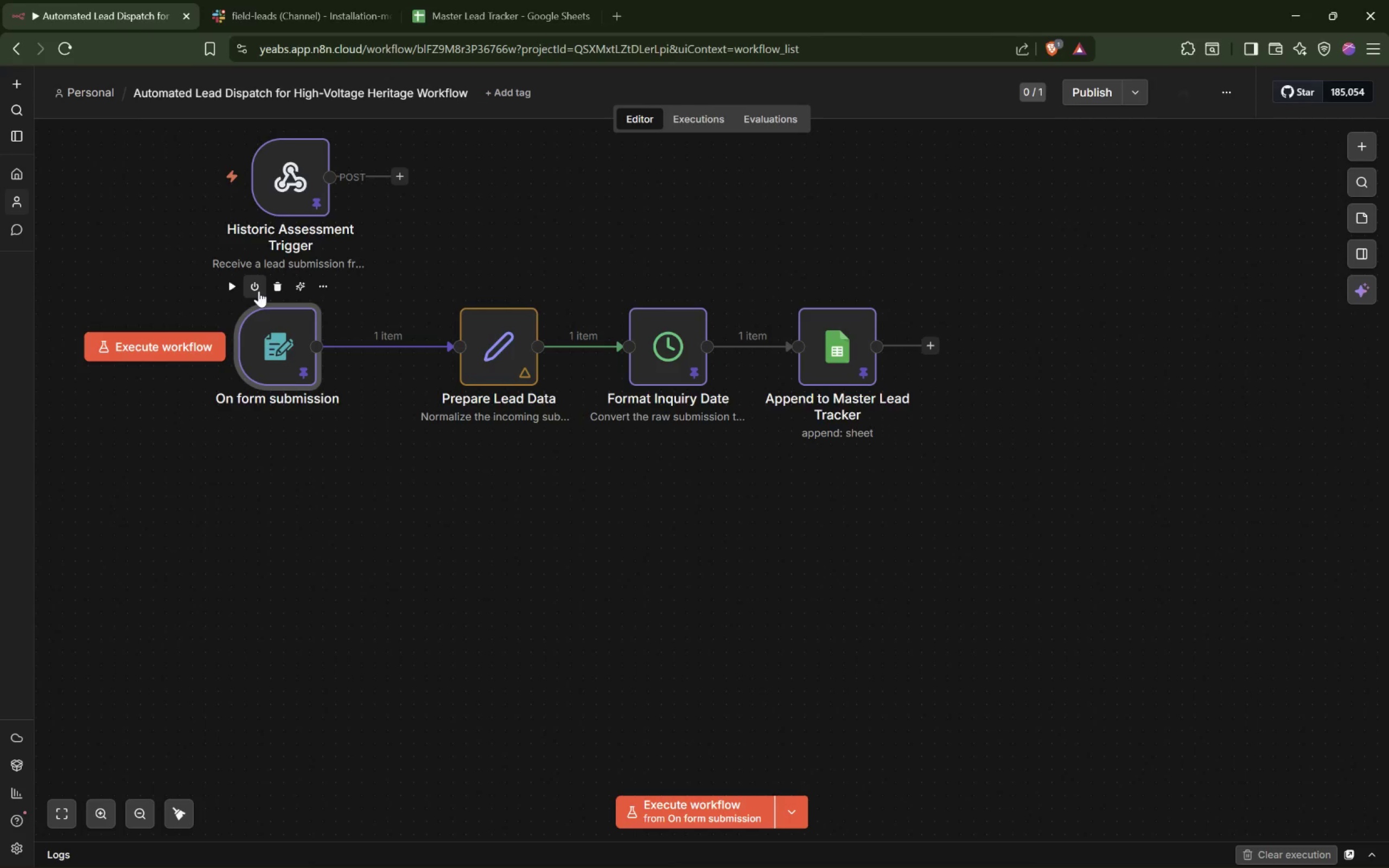 
mouse_move([248, 289])
 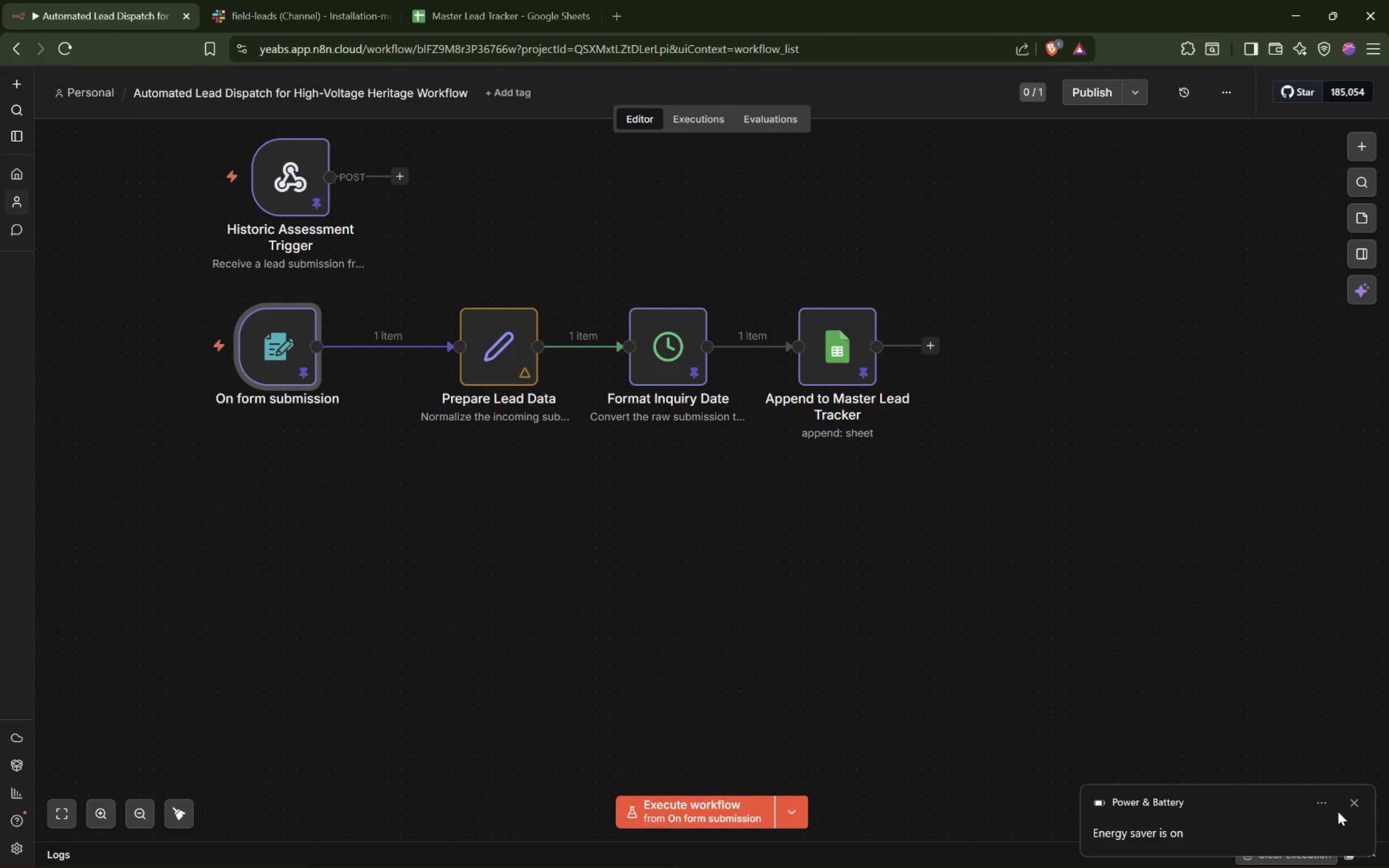 
left_click([1361, 808])
 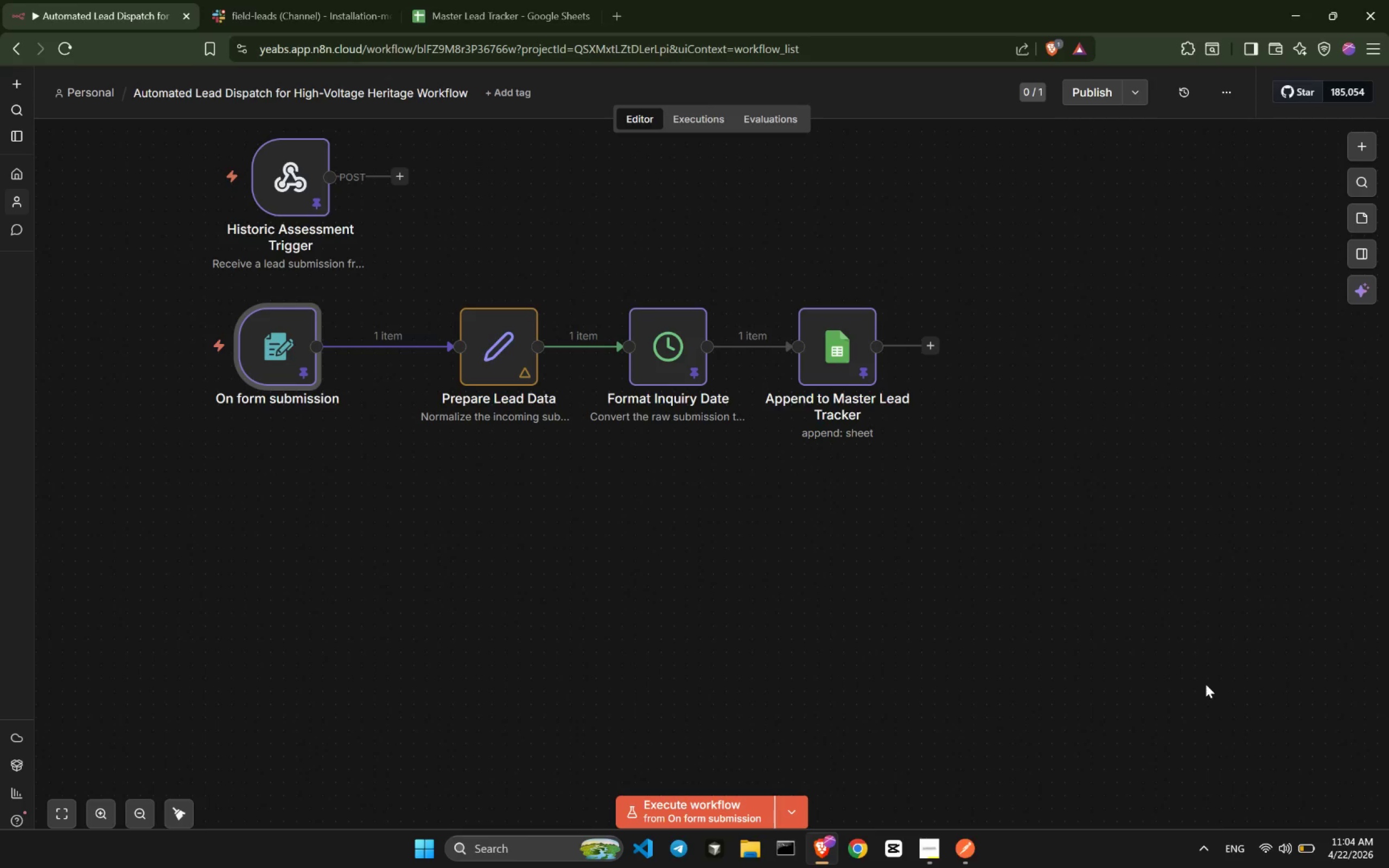 
left_click([1212, 676])
 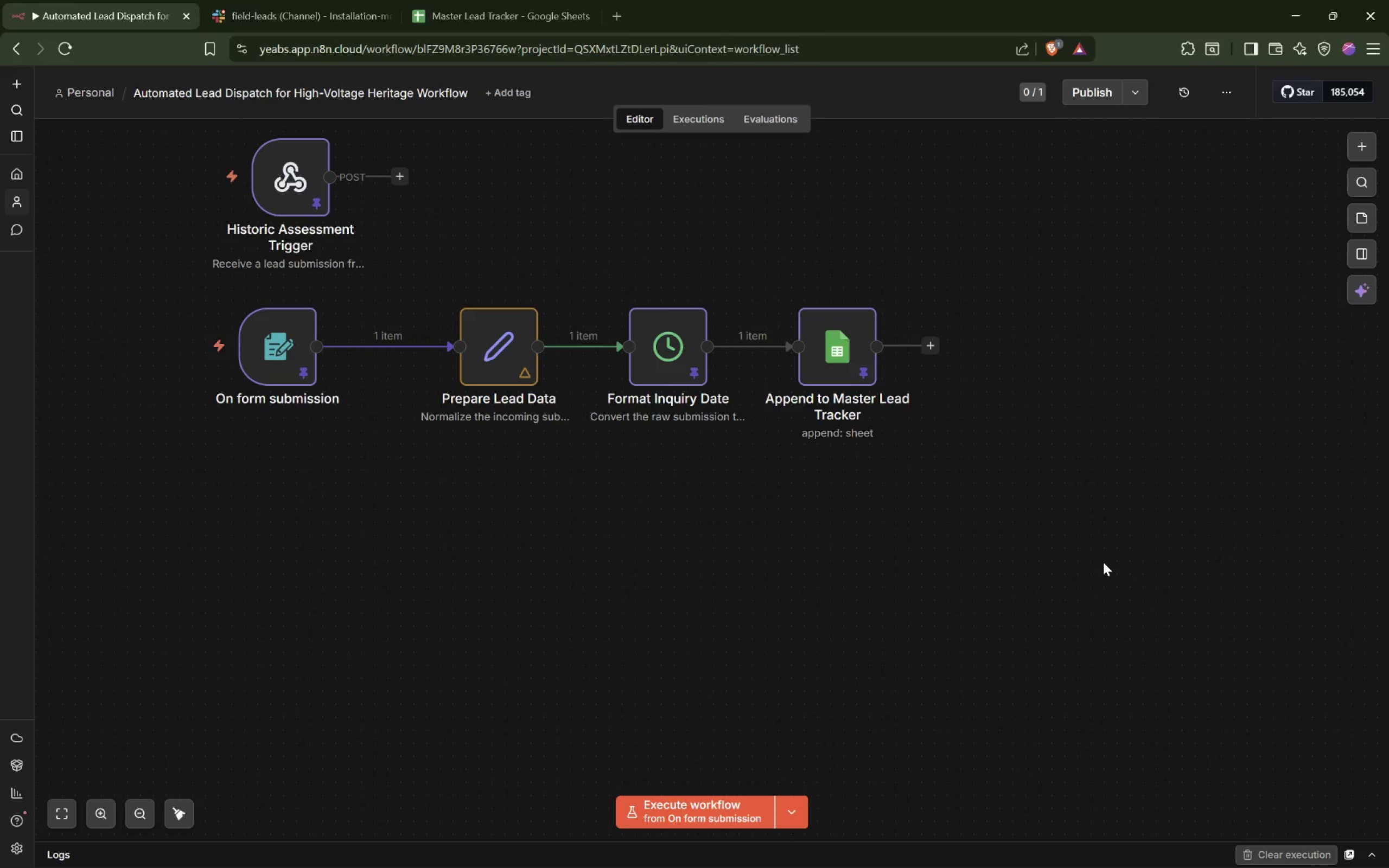 
wait(9.11)
 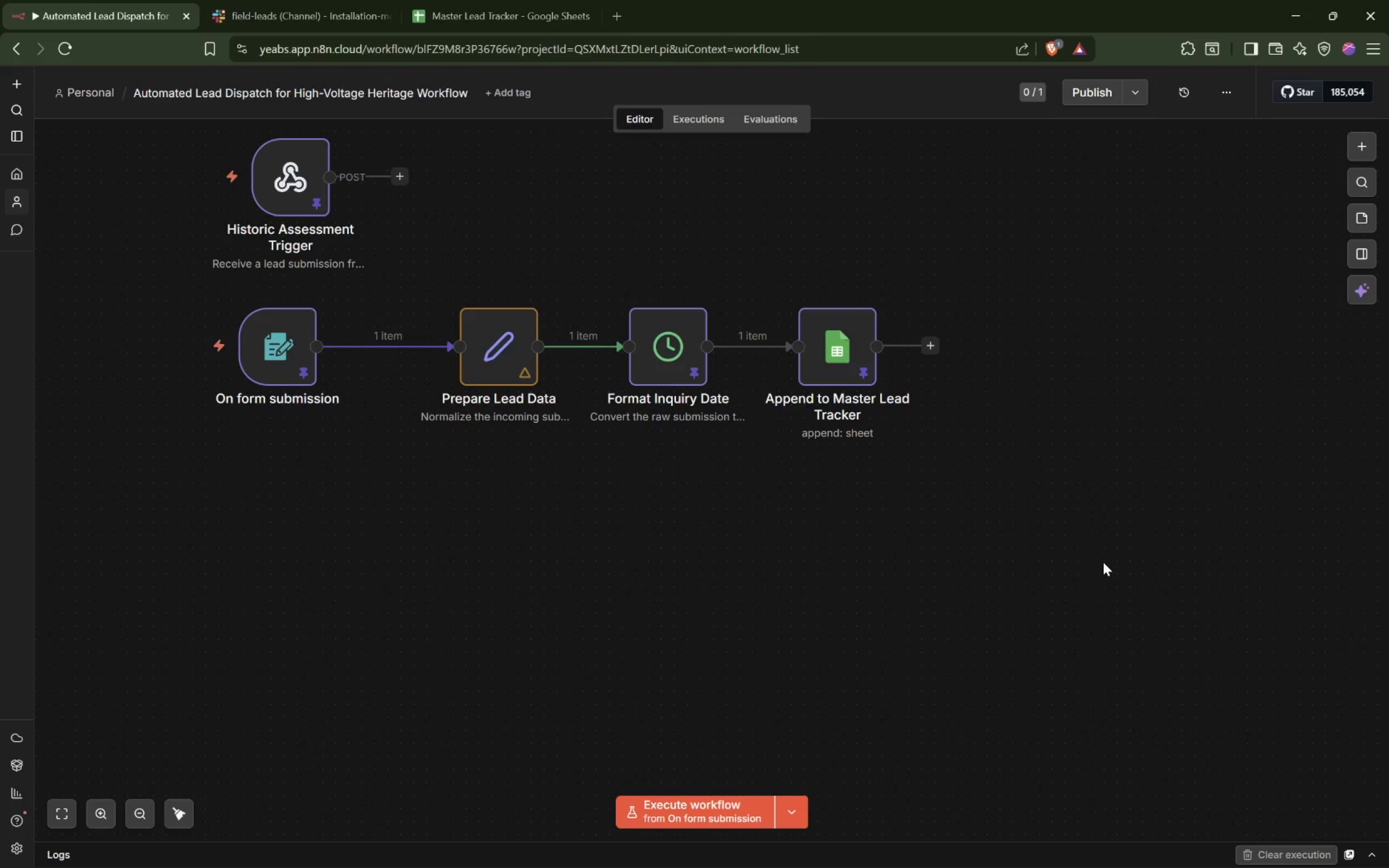 
left_click_drag(start_coordinate=[274, 358], to_coordinate=[320, 359])
 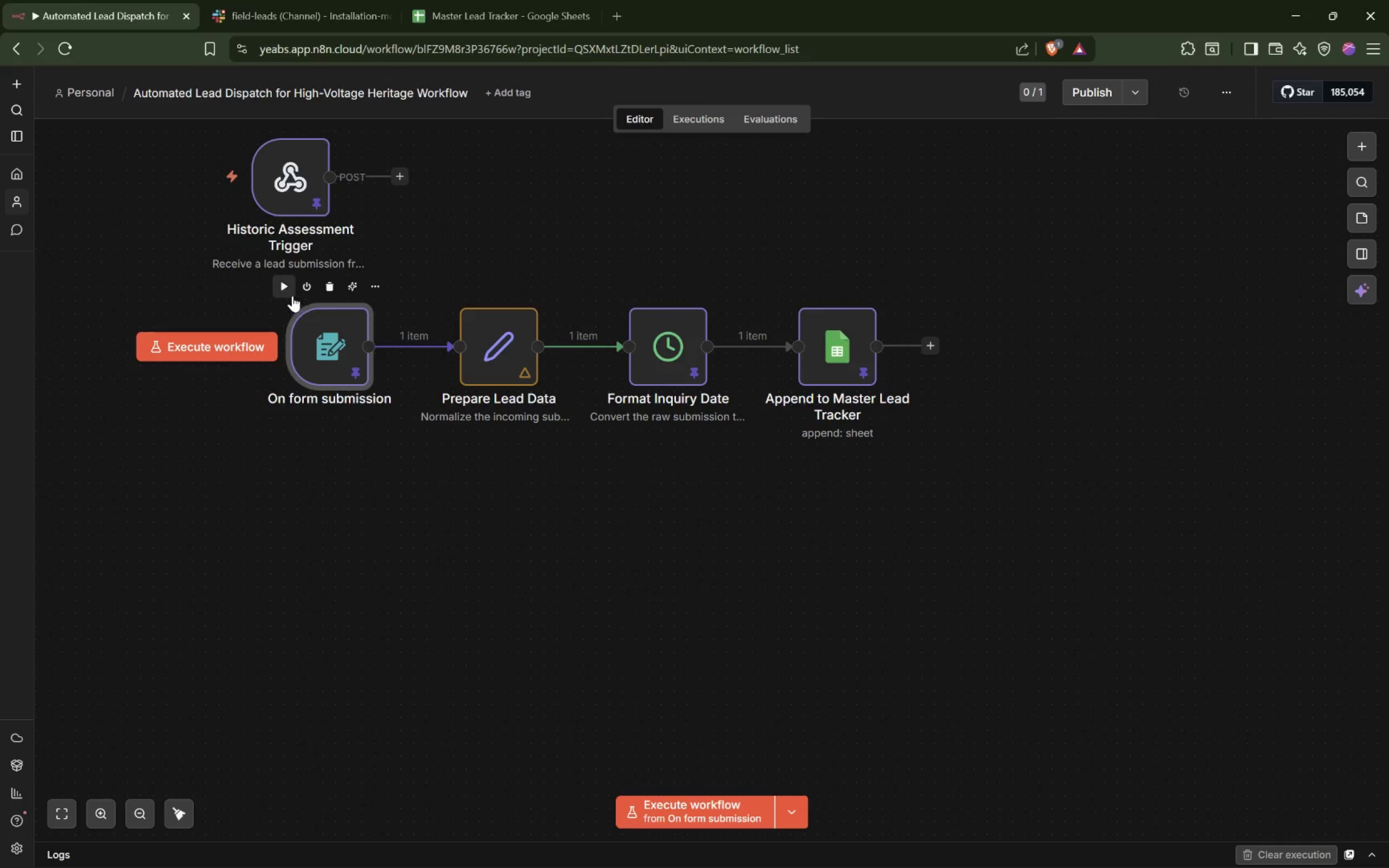 
left_click([287, 295])
 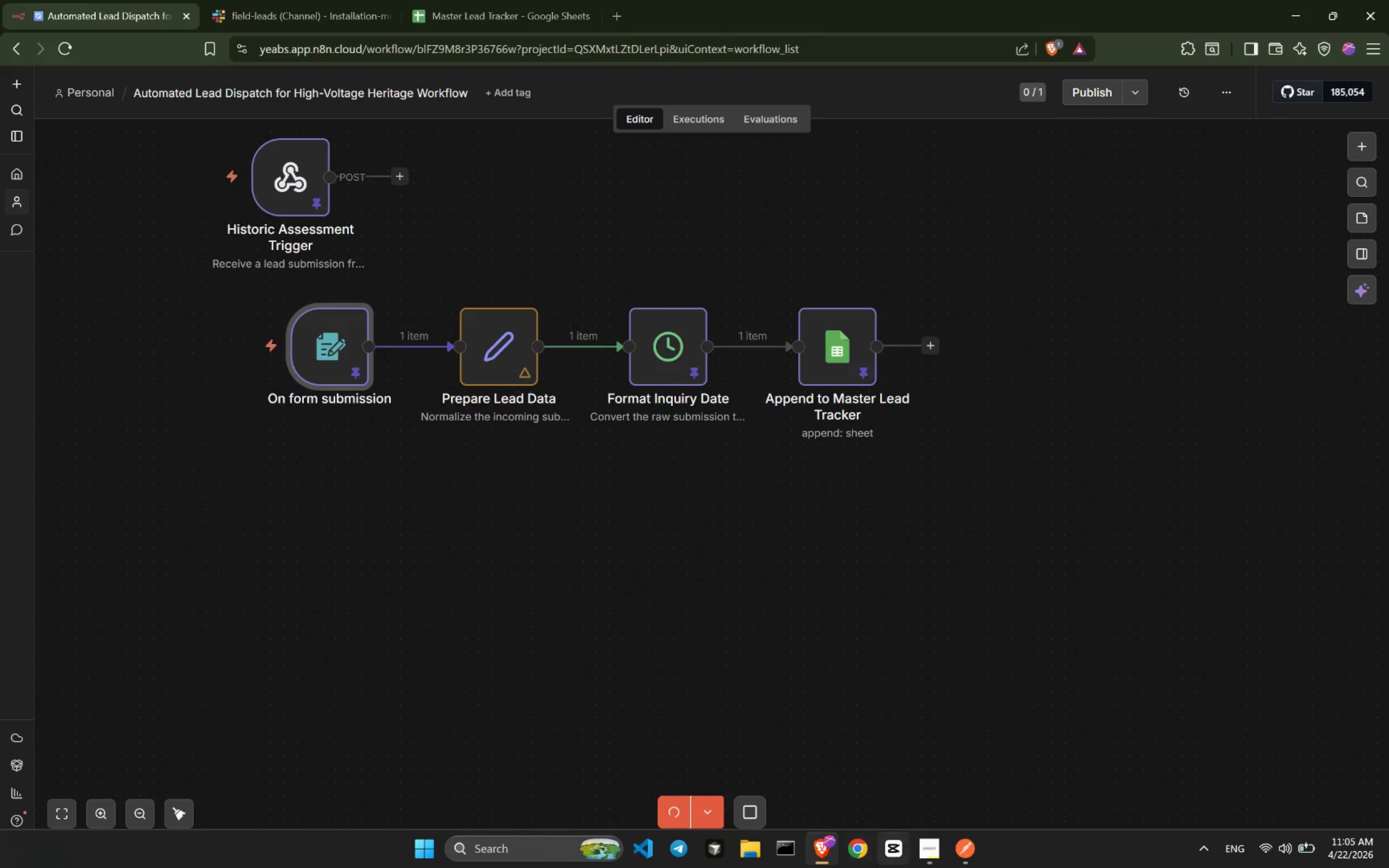 
wait(7.88)
 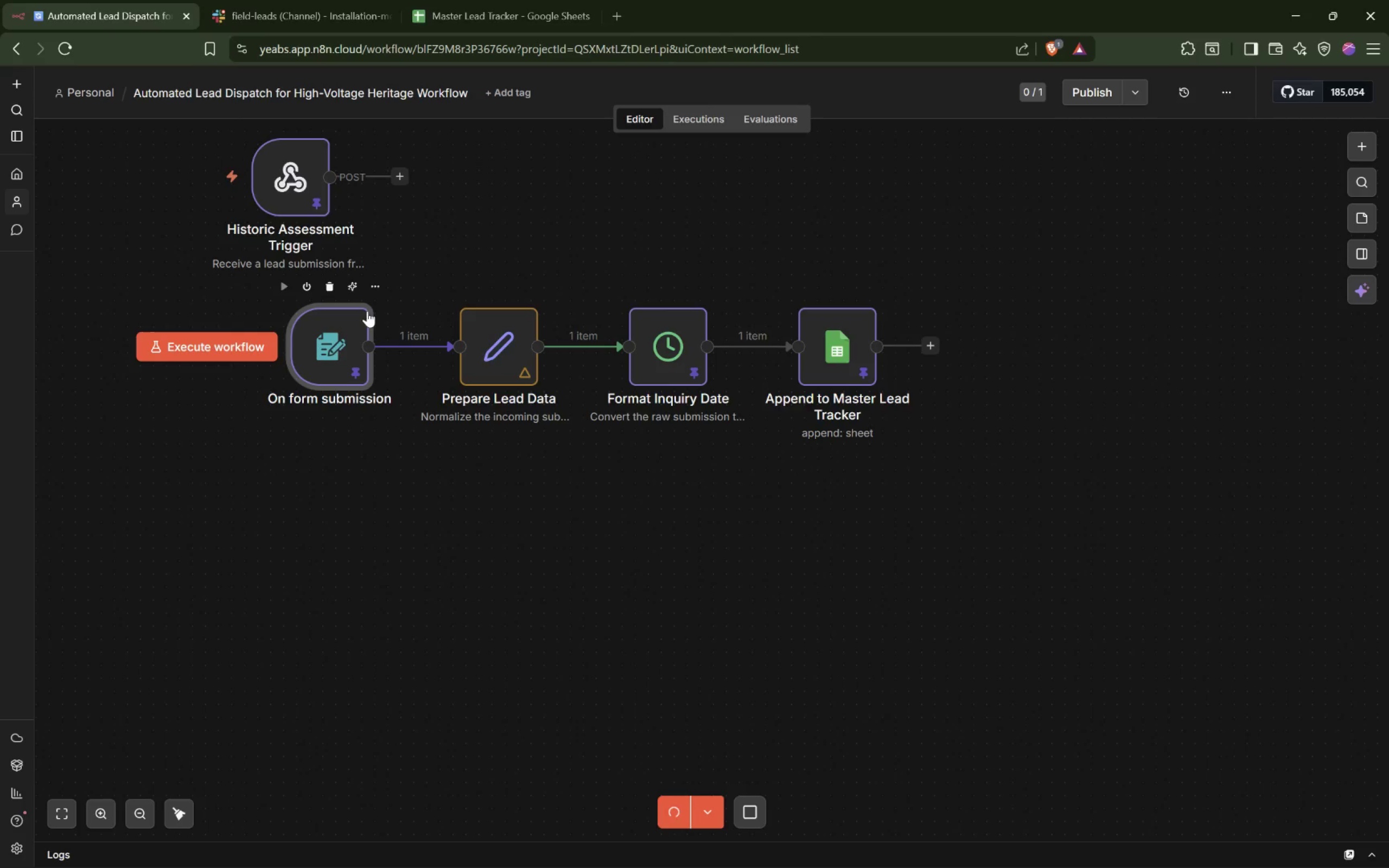 
double_click([325, 341])
 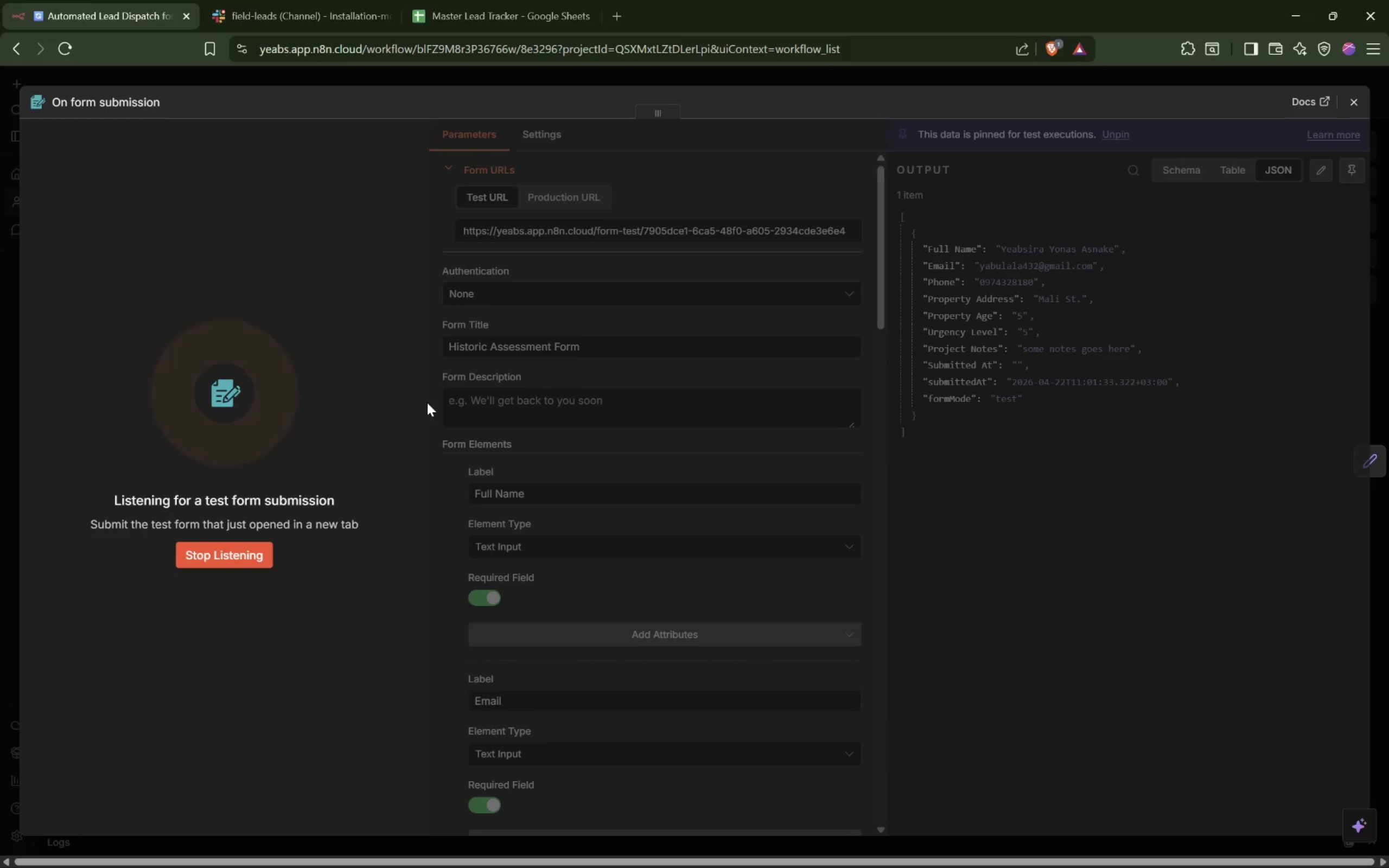 
left_click([637, 226])
 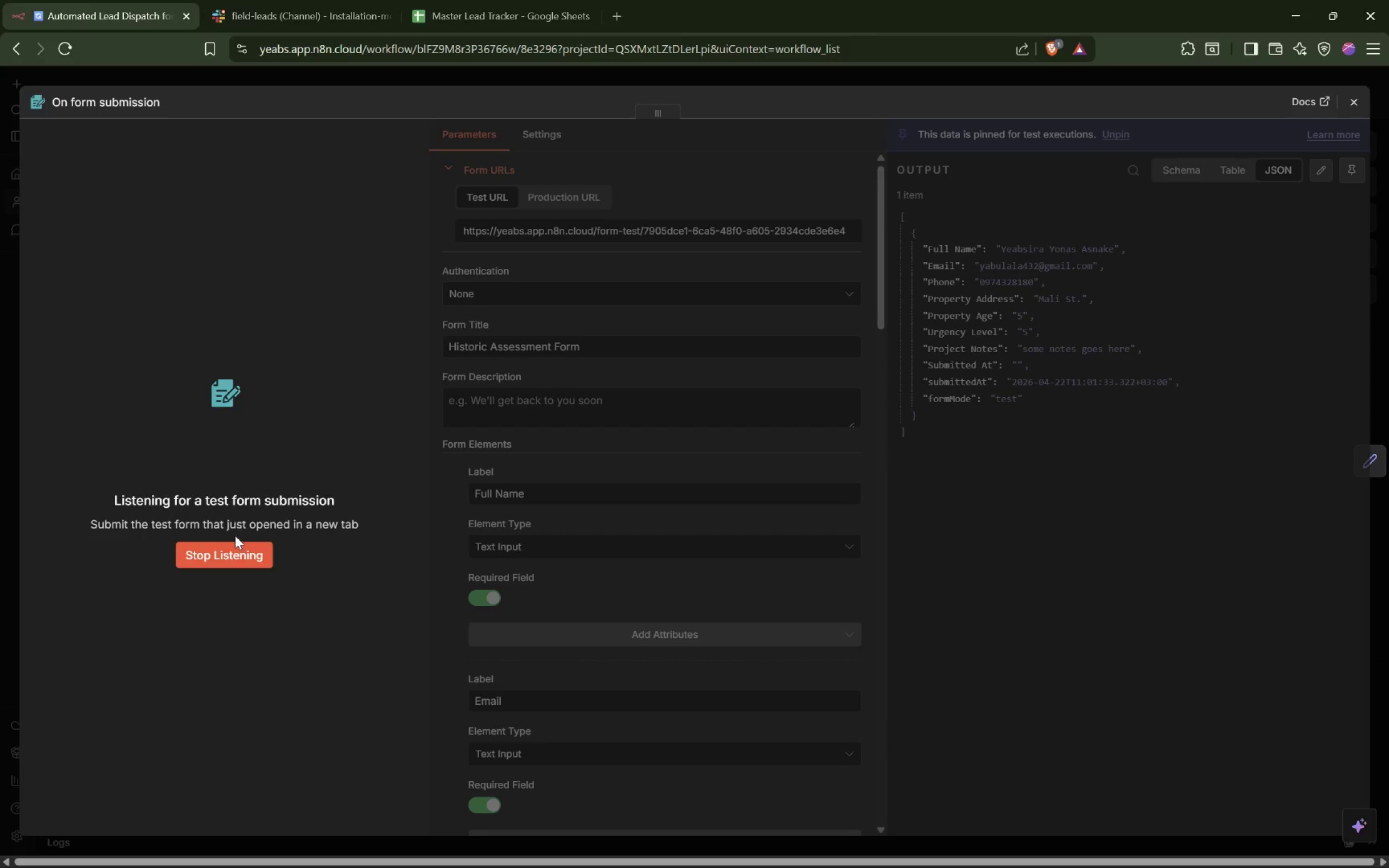 
left_click([233, 557])
 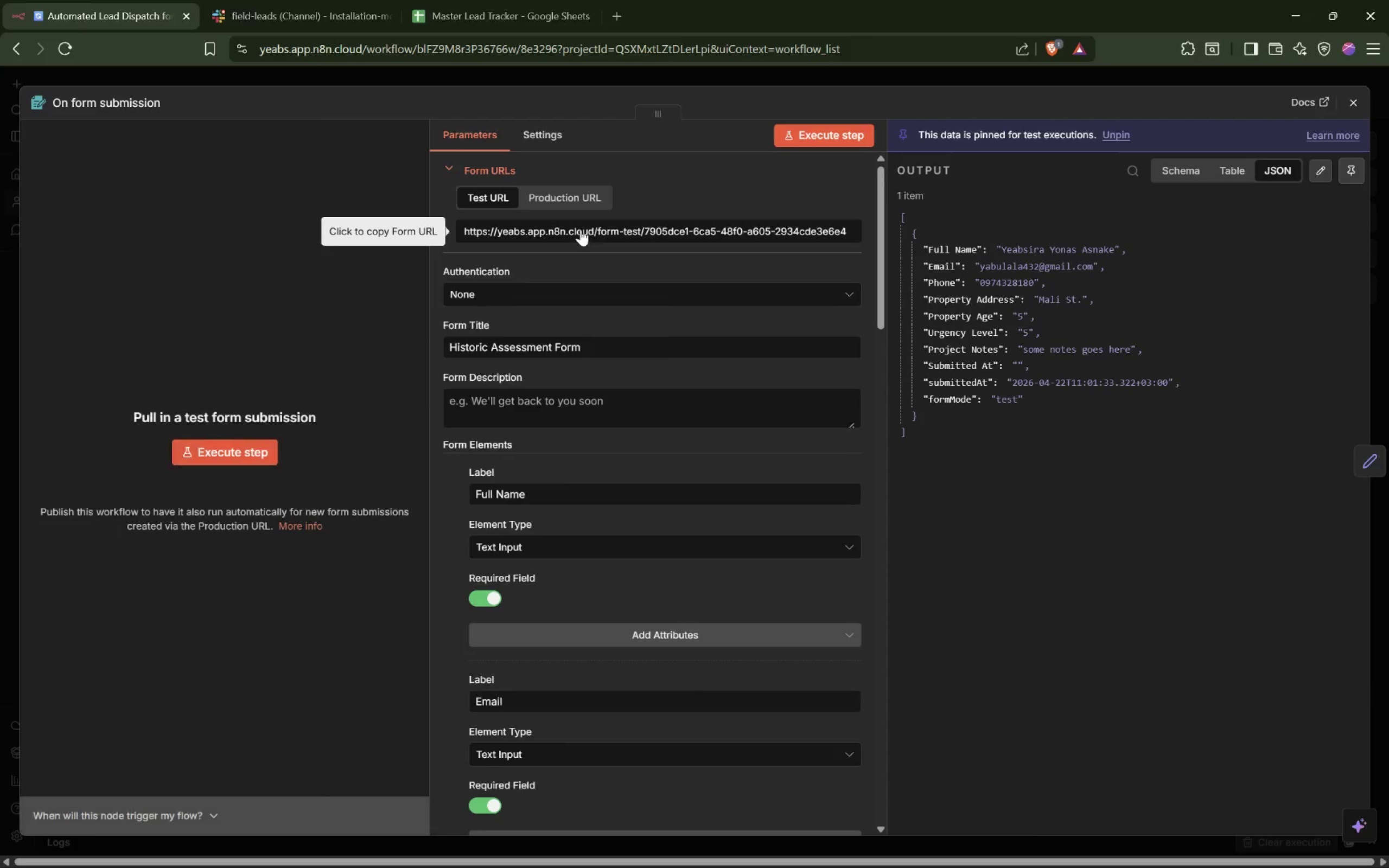 
left_click([581, 229])
 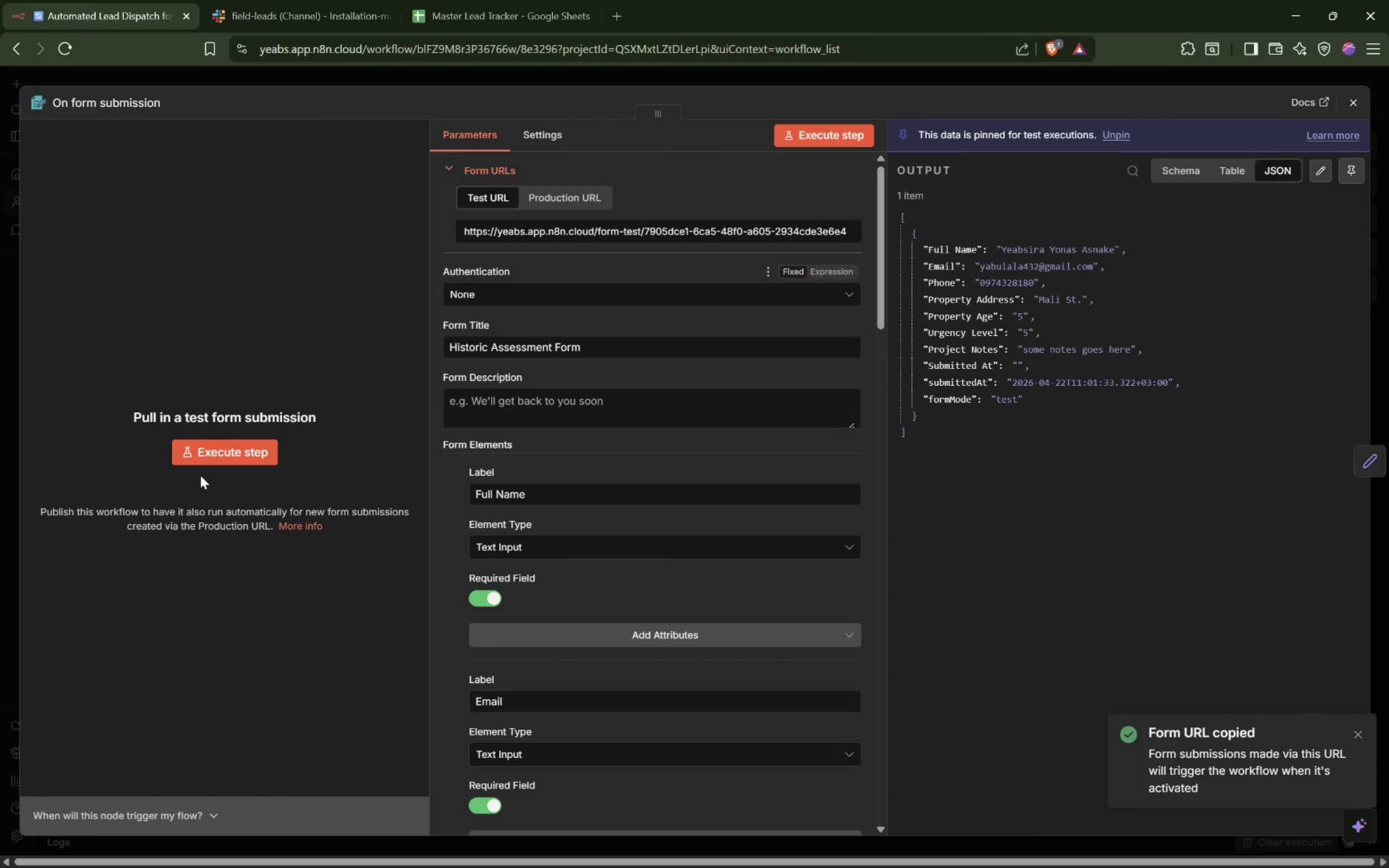 
left_click([202, 455])
 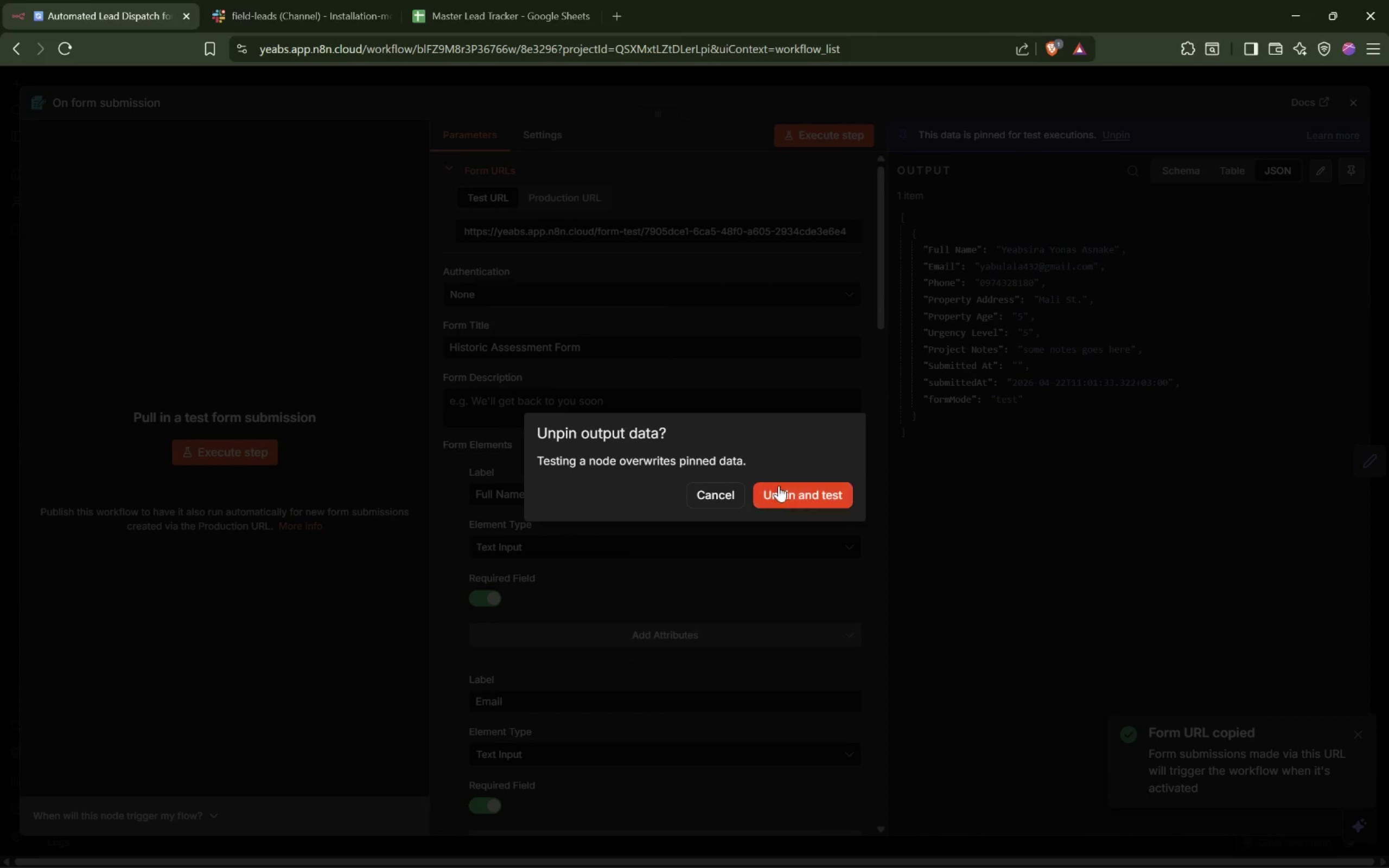 
left_click([797, 491])
 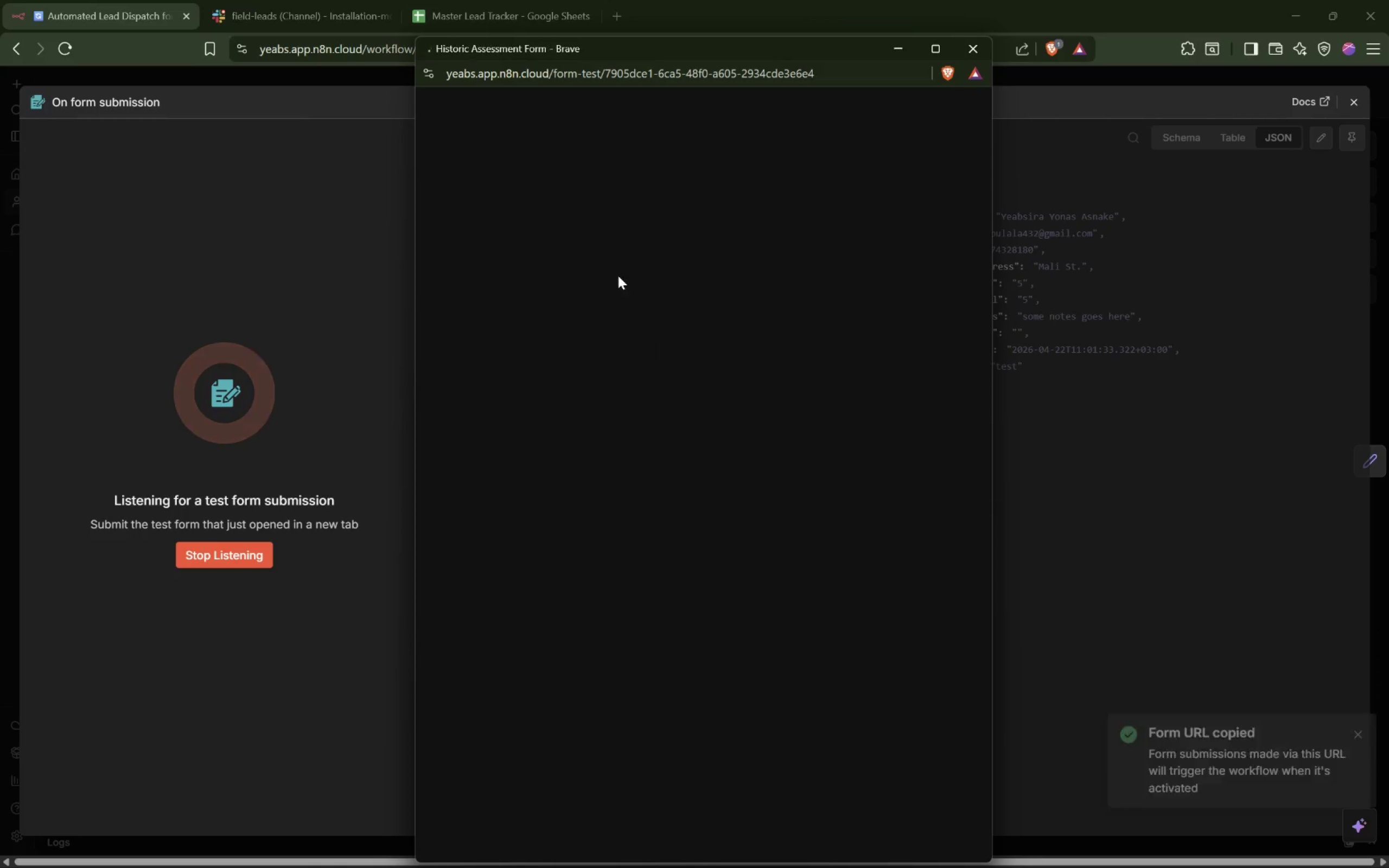 
left_click([615, 260])
 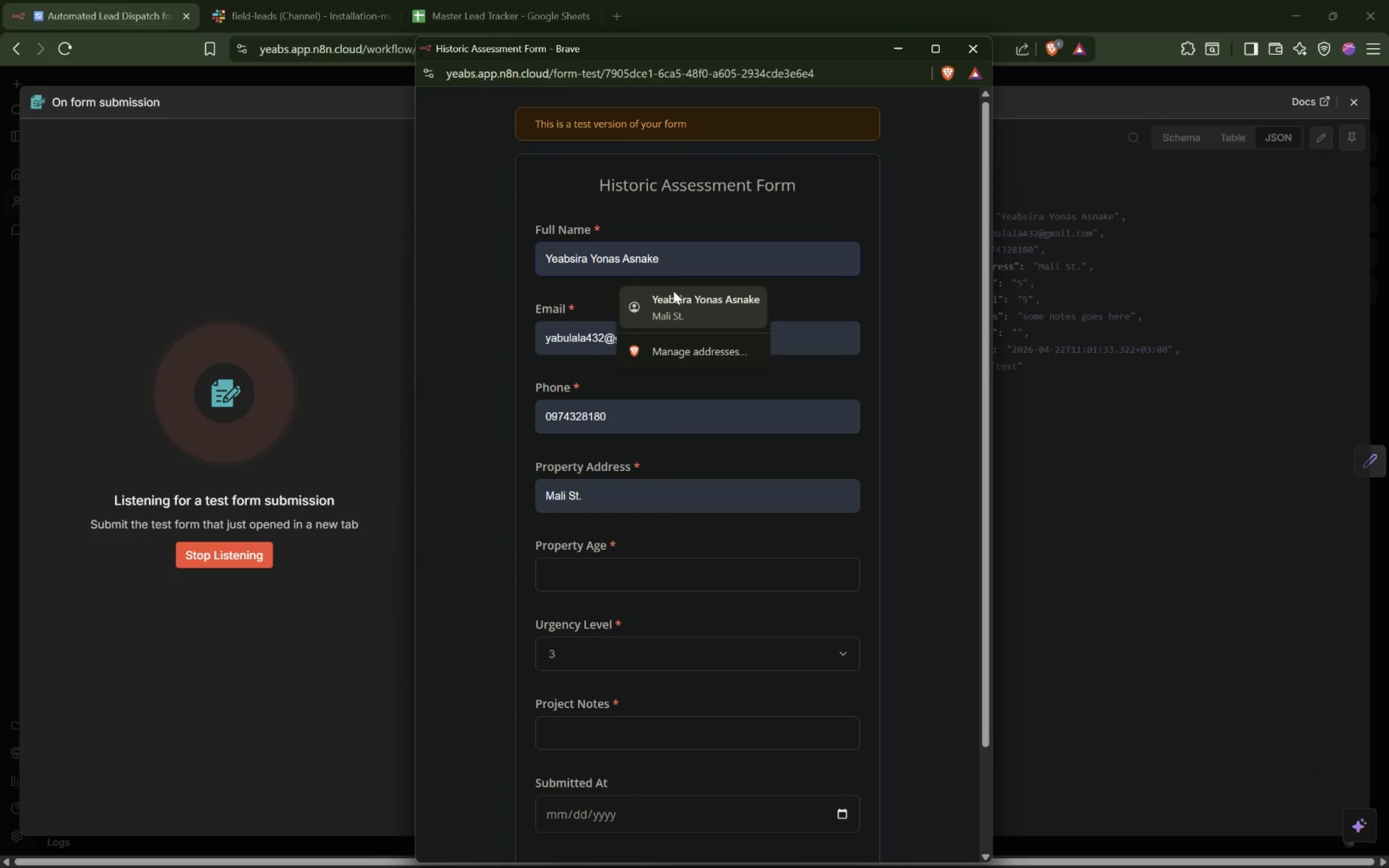 
left_click([677, 317])
 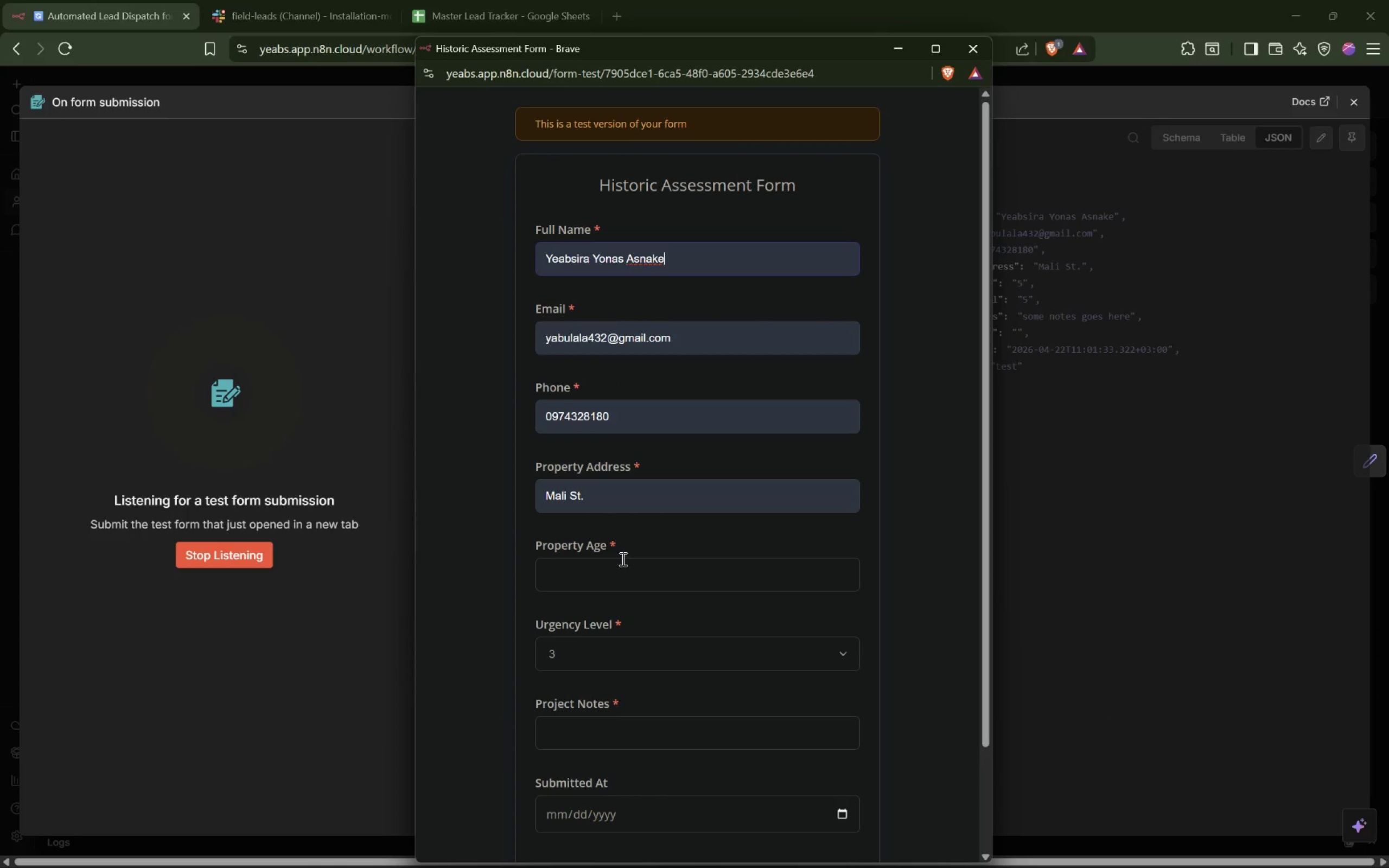 
left_click([623, 566])
 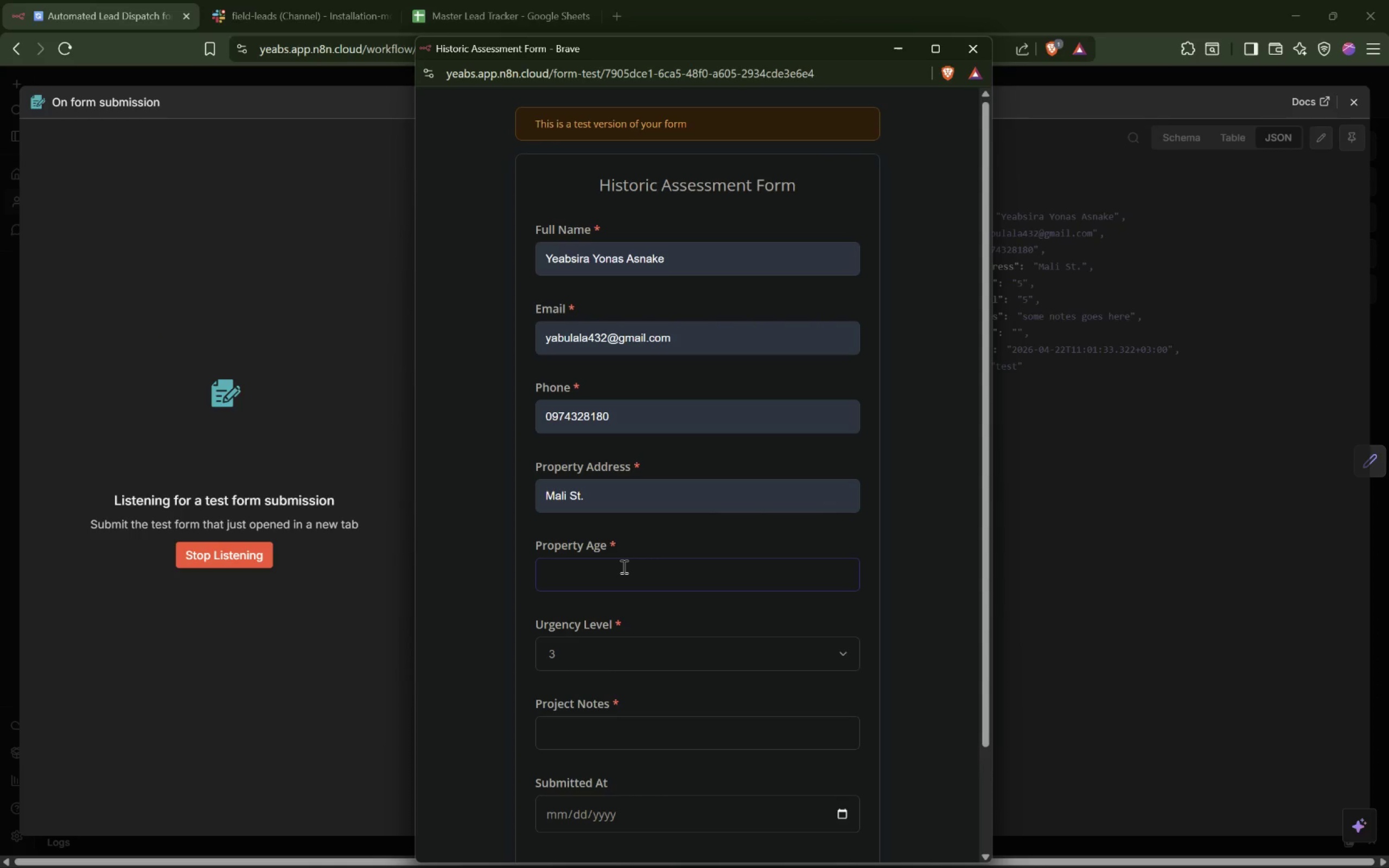 
key(5)
 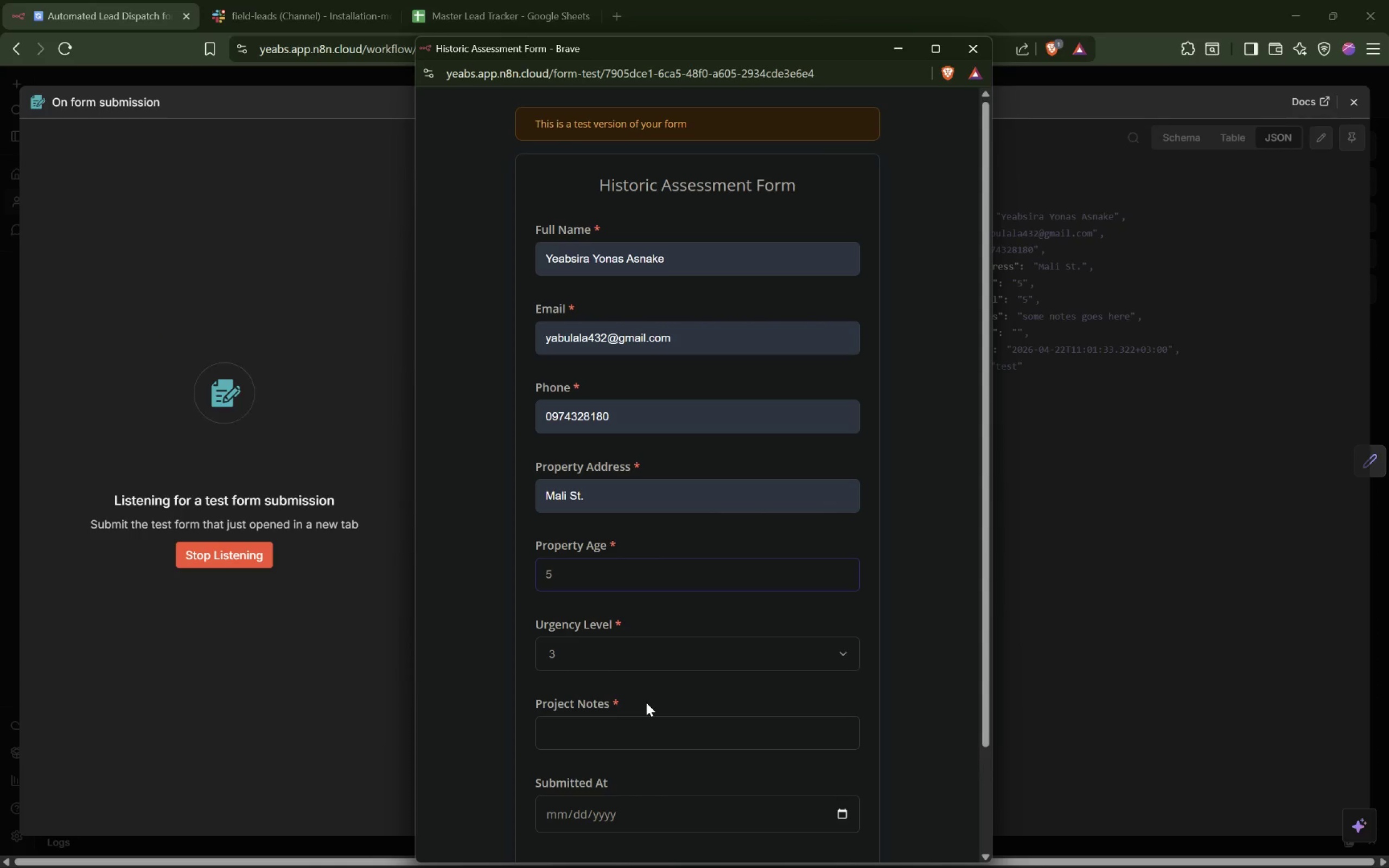 
left_click([632, 726])
 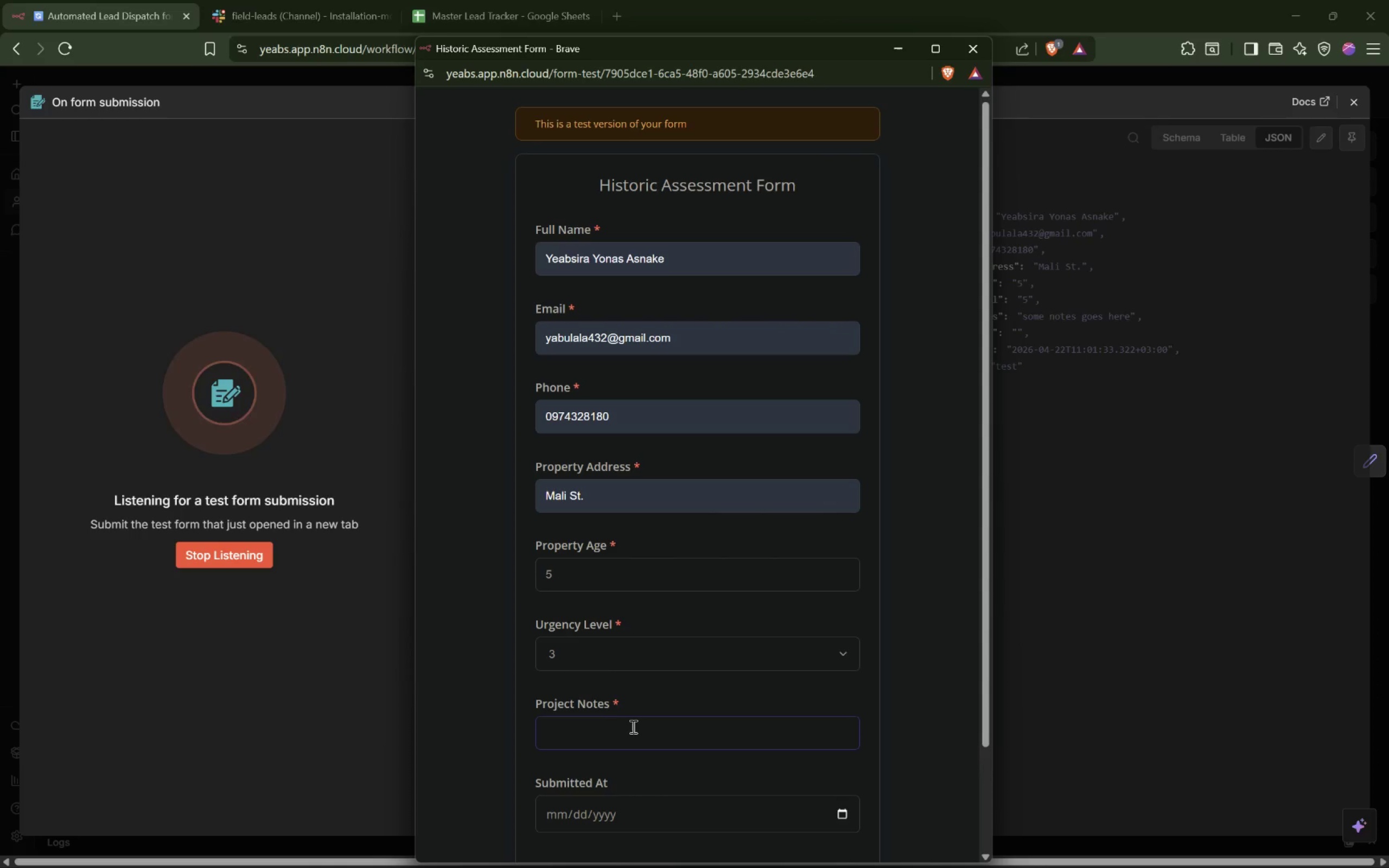 
type(some test notes)
 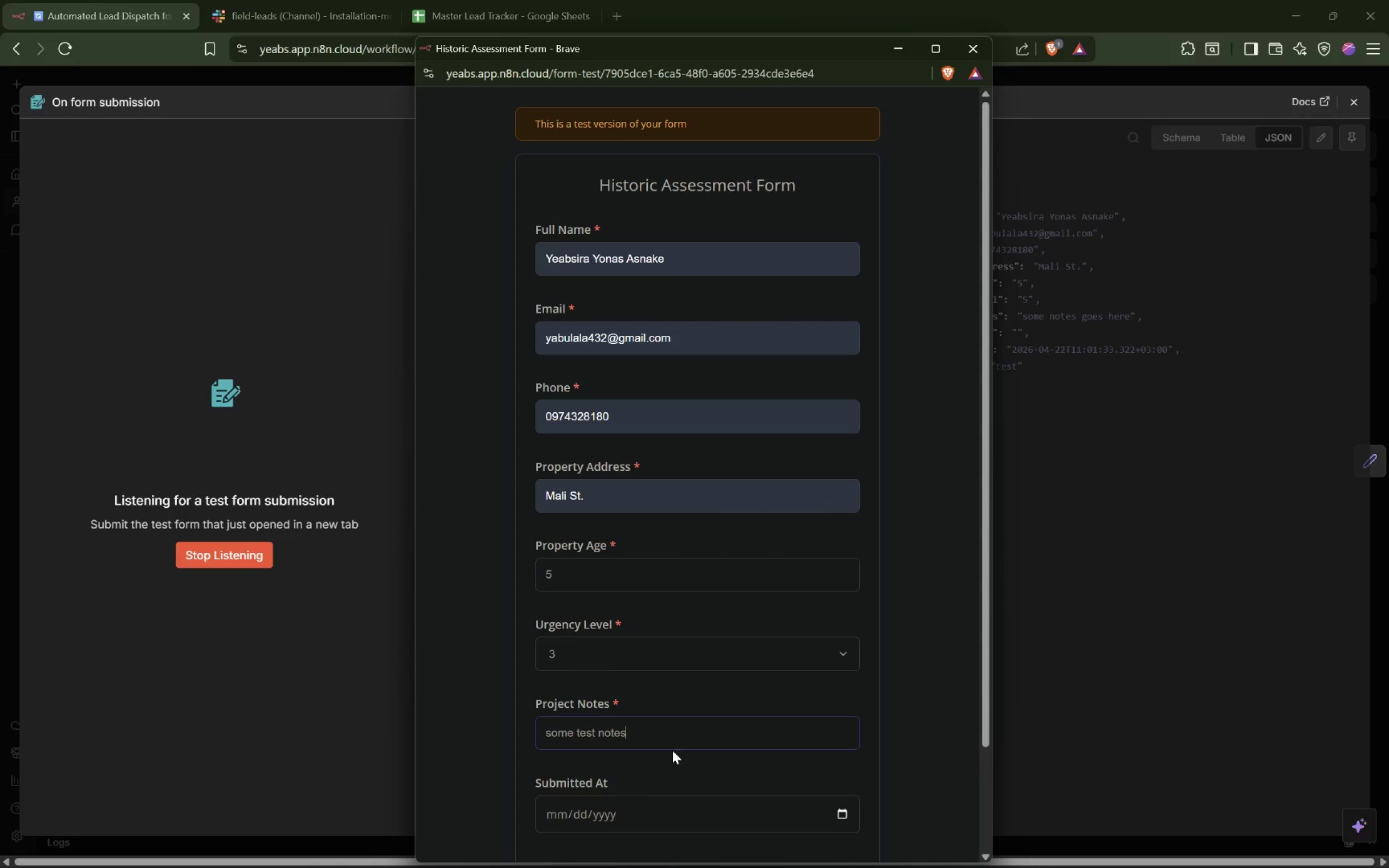 
scroll: coordinate [685, 746], scroll_direction: down, amount: 3.0
 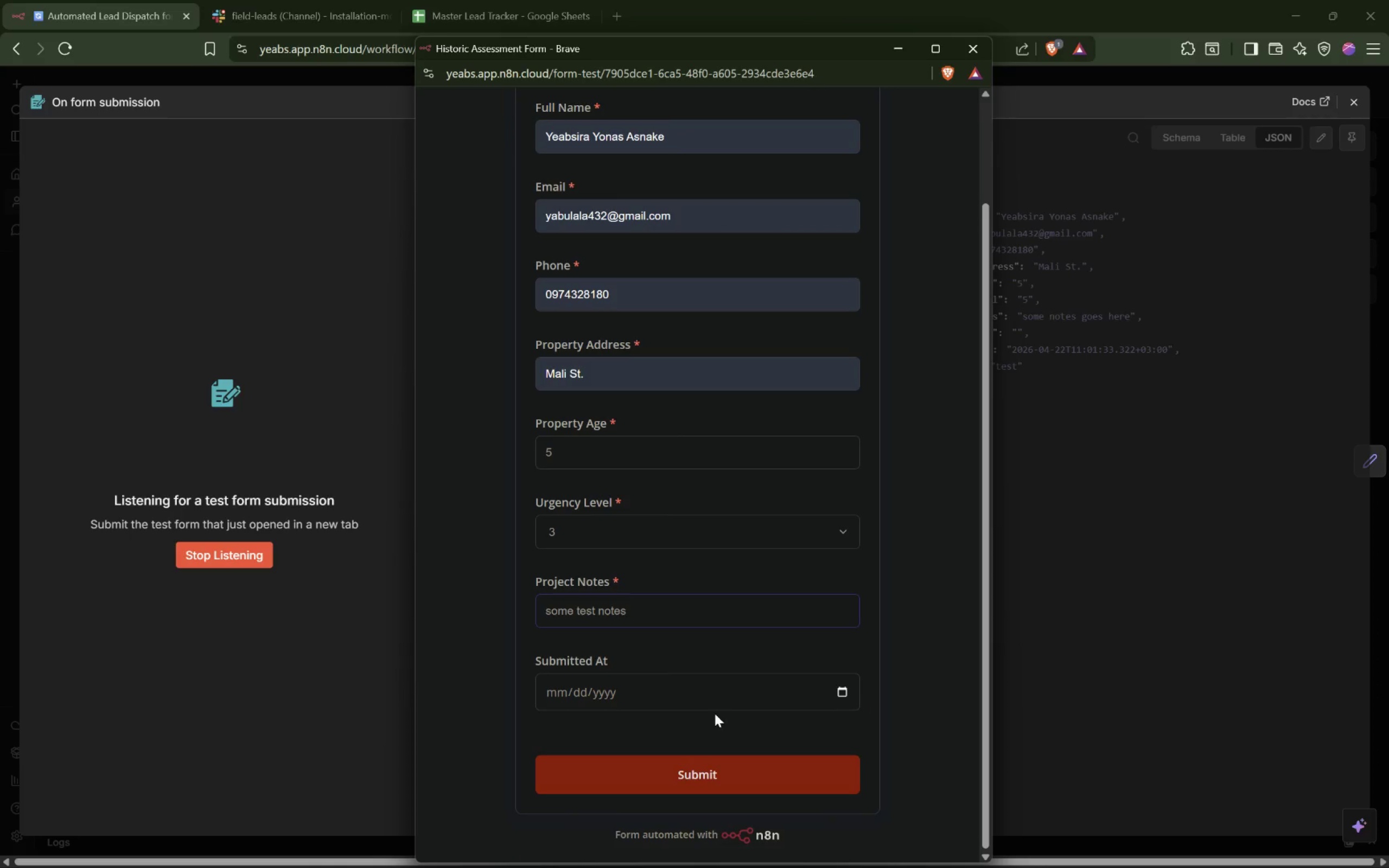 
left_click([741, 682])
 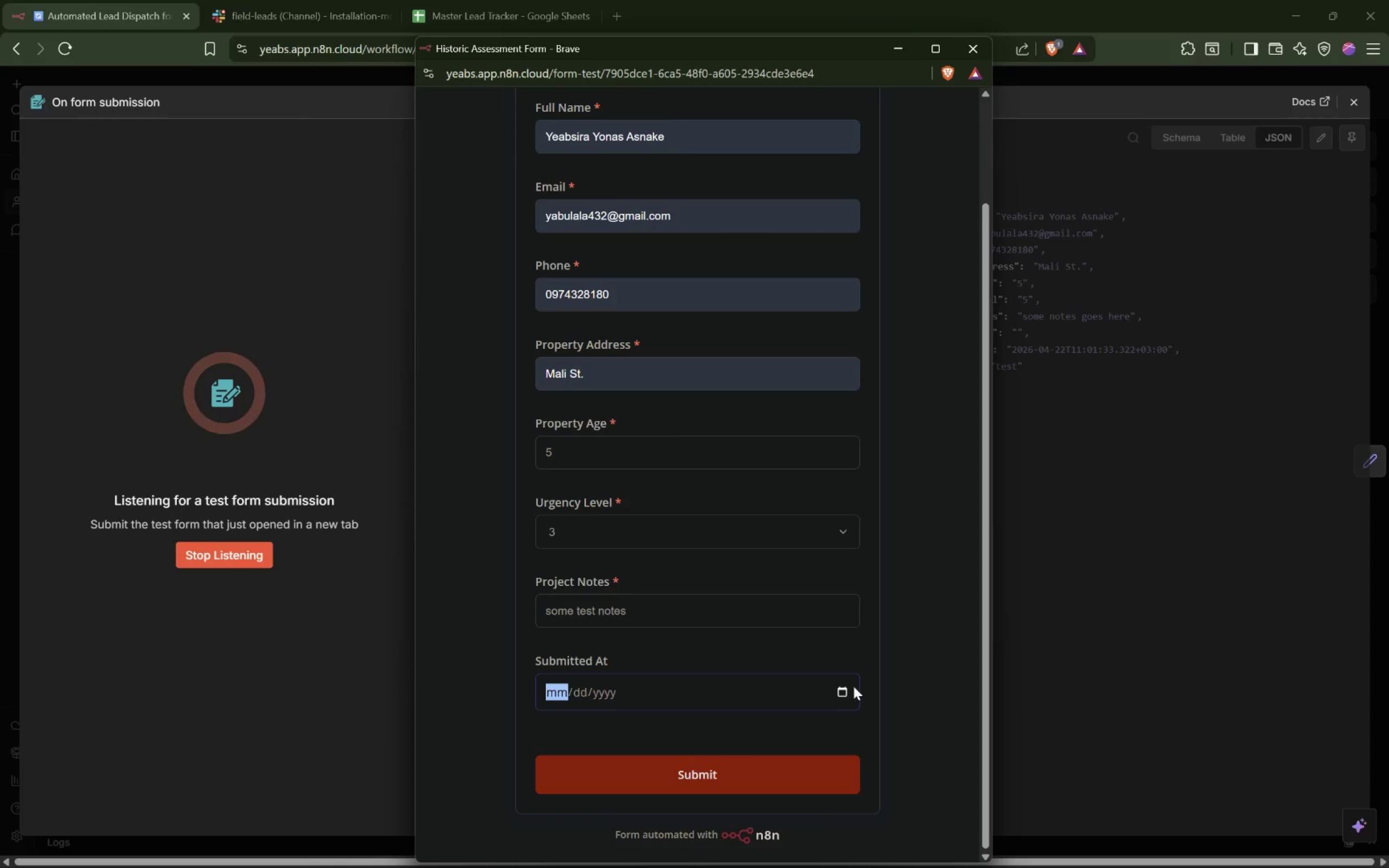 
left_click([843, 686])
 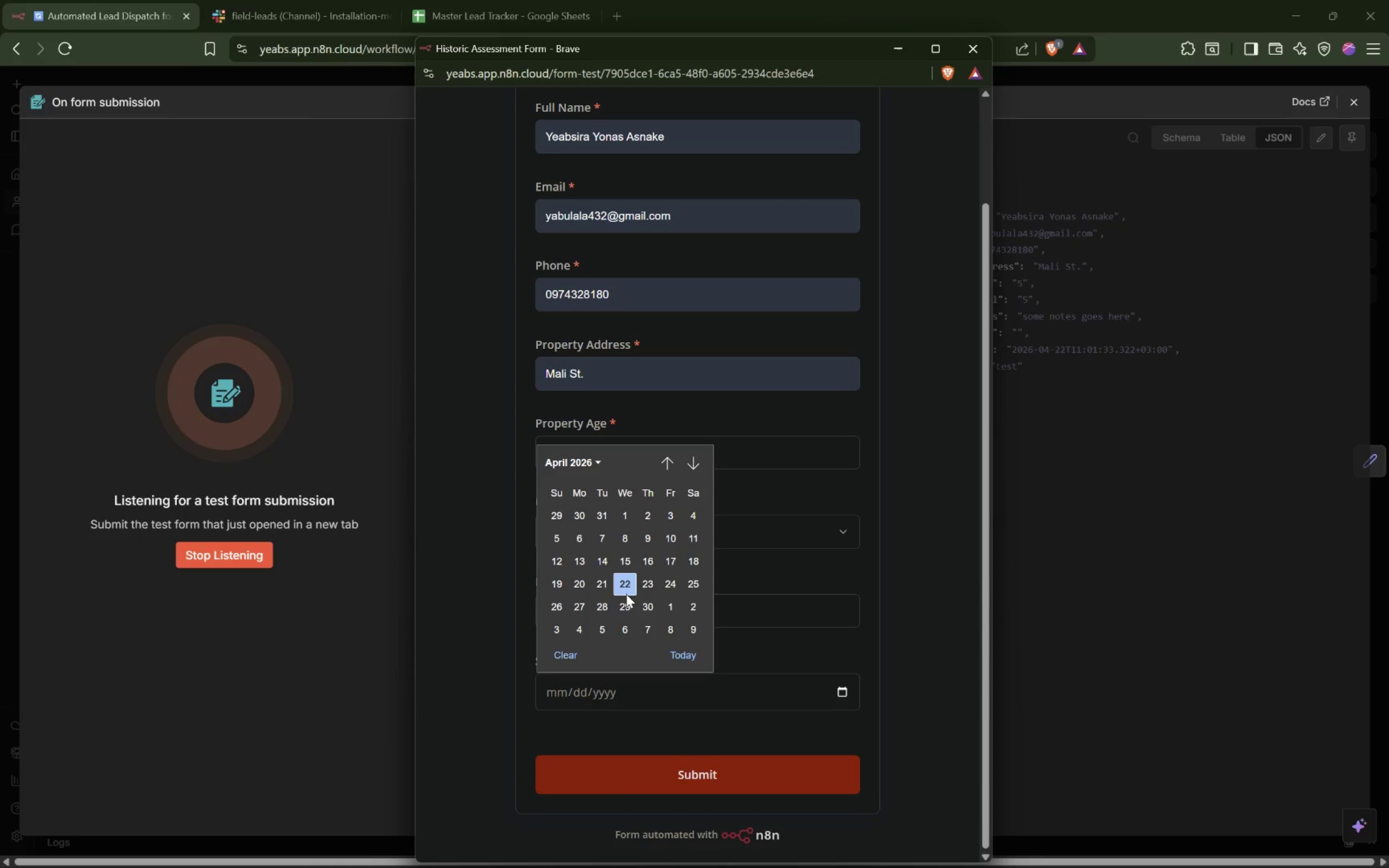 
left_click([628, 594])
 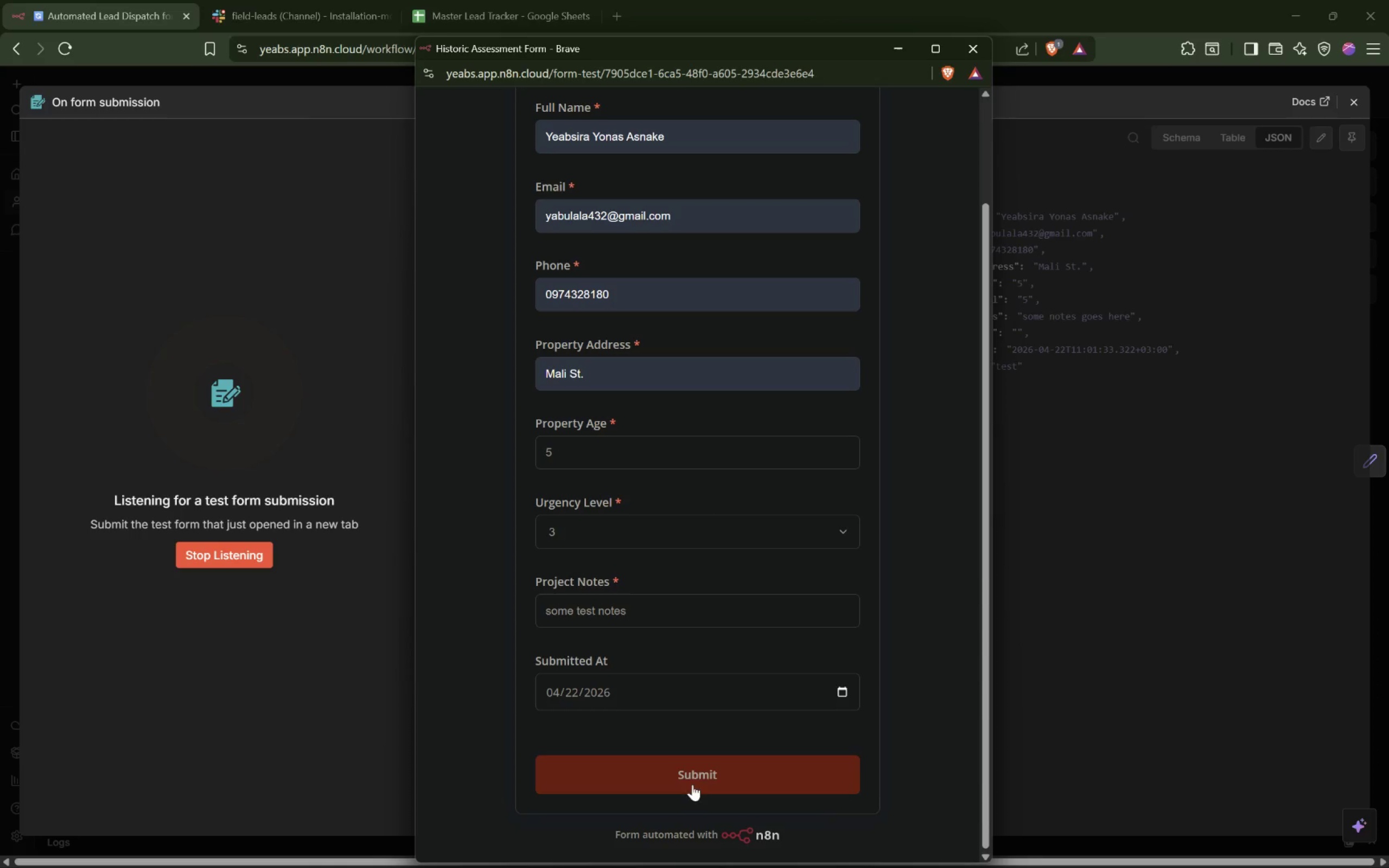 
left_click([704, 775])
 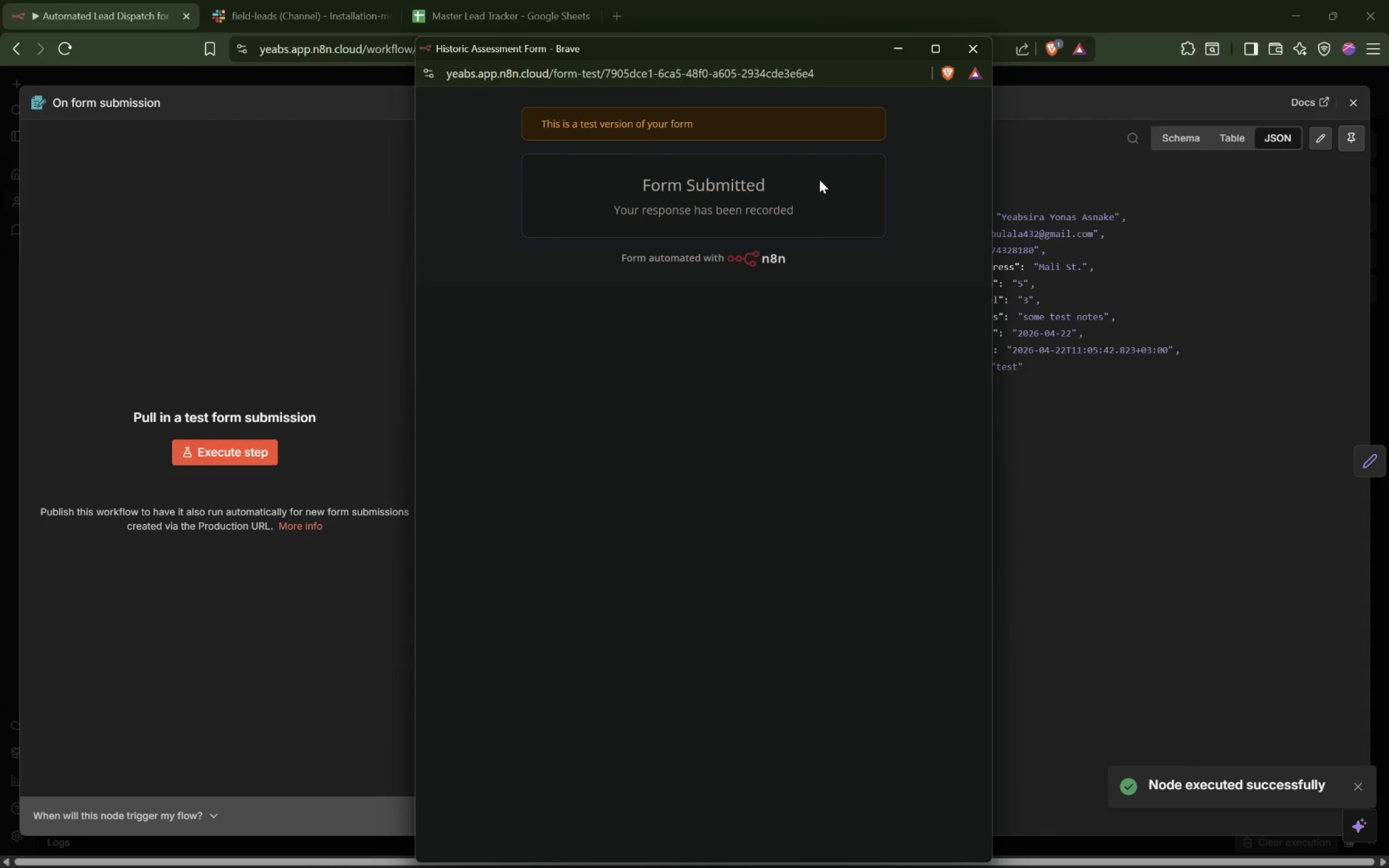 
left_click([968, 49])
 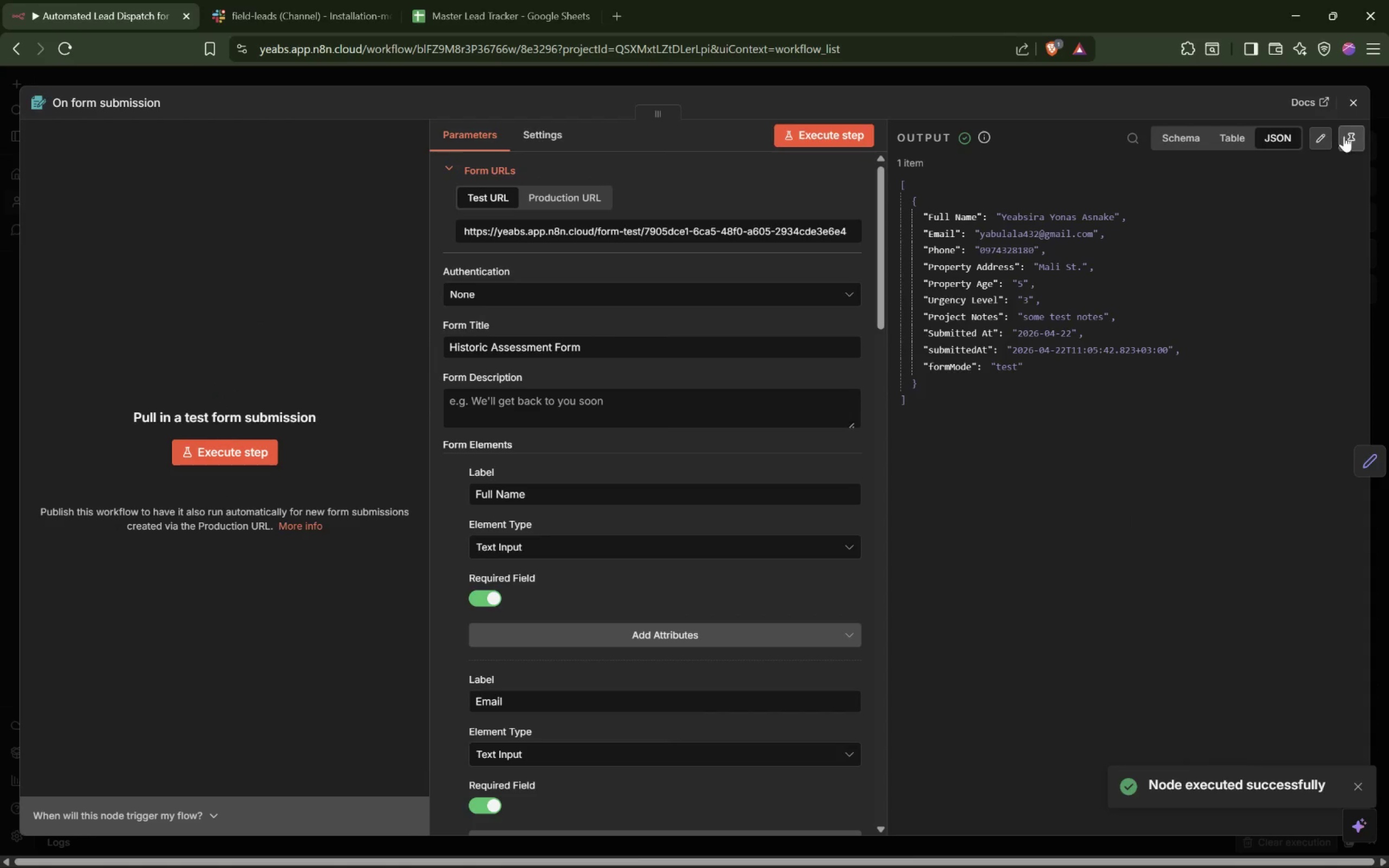 
left_click([1348, 136])
 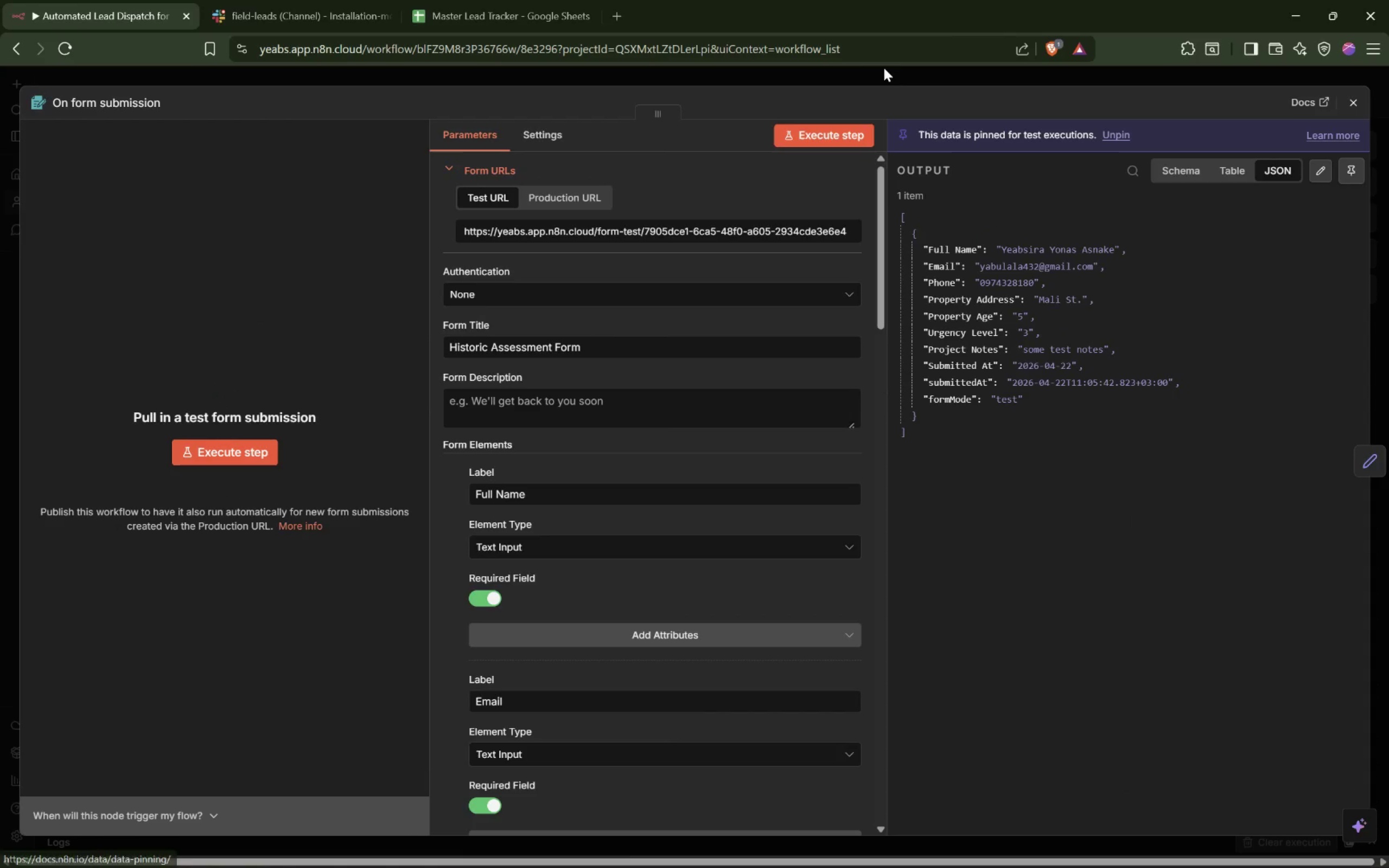 
left_click([886, 72])
 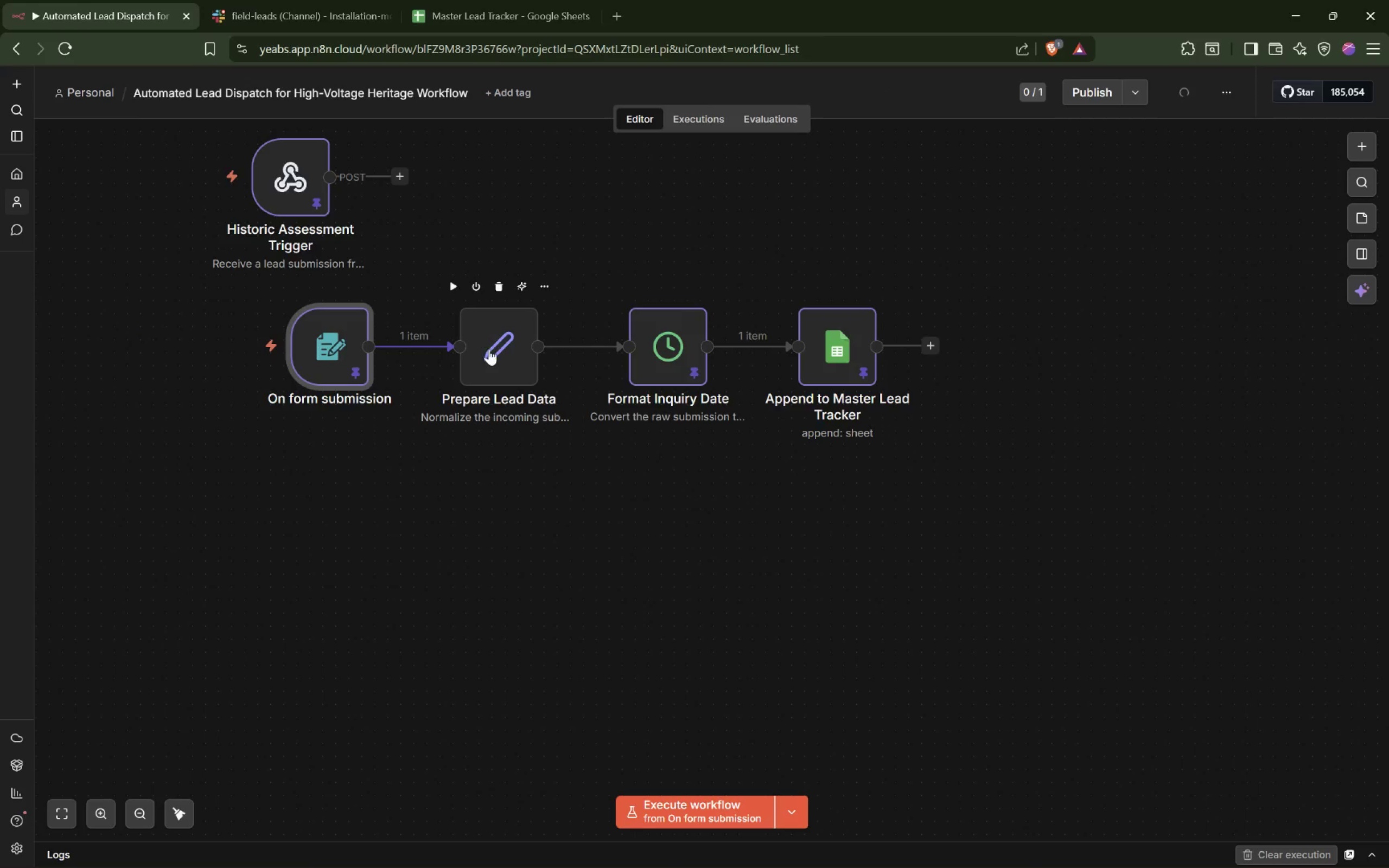 
double_click([489, 351])
 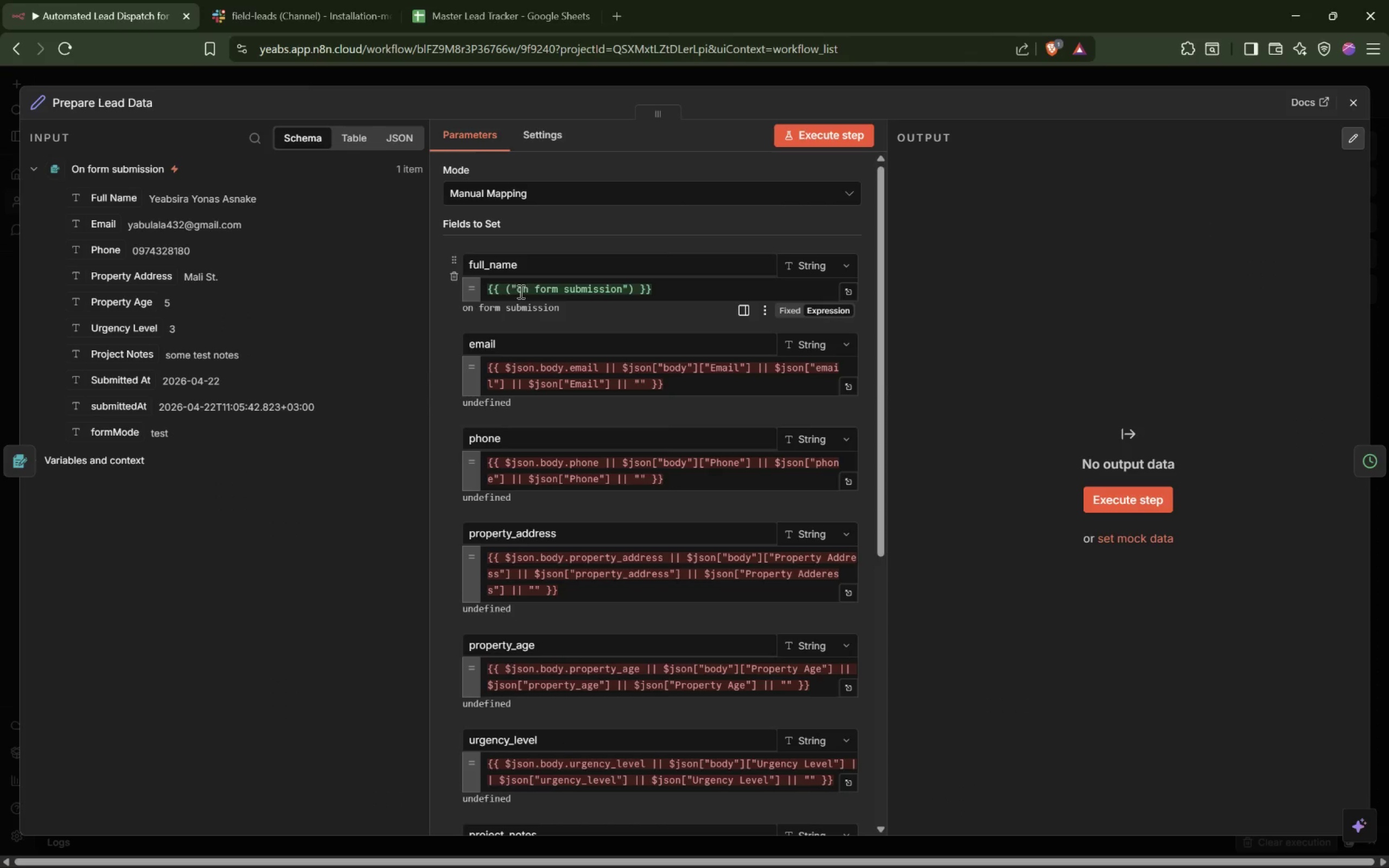 
left_click_drag(start_coordinate=[111, 202], to_coordinate=[700, 296])
 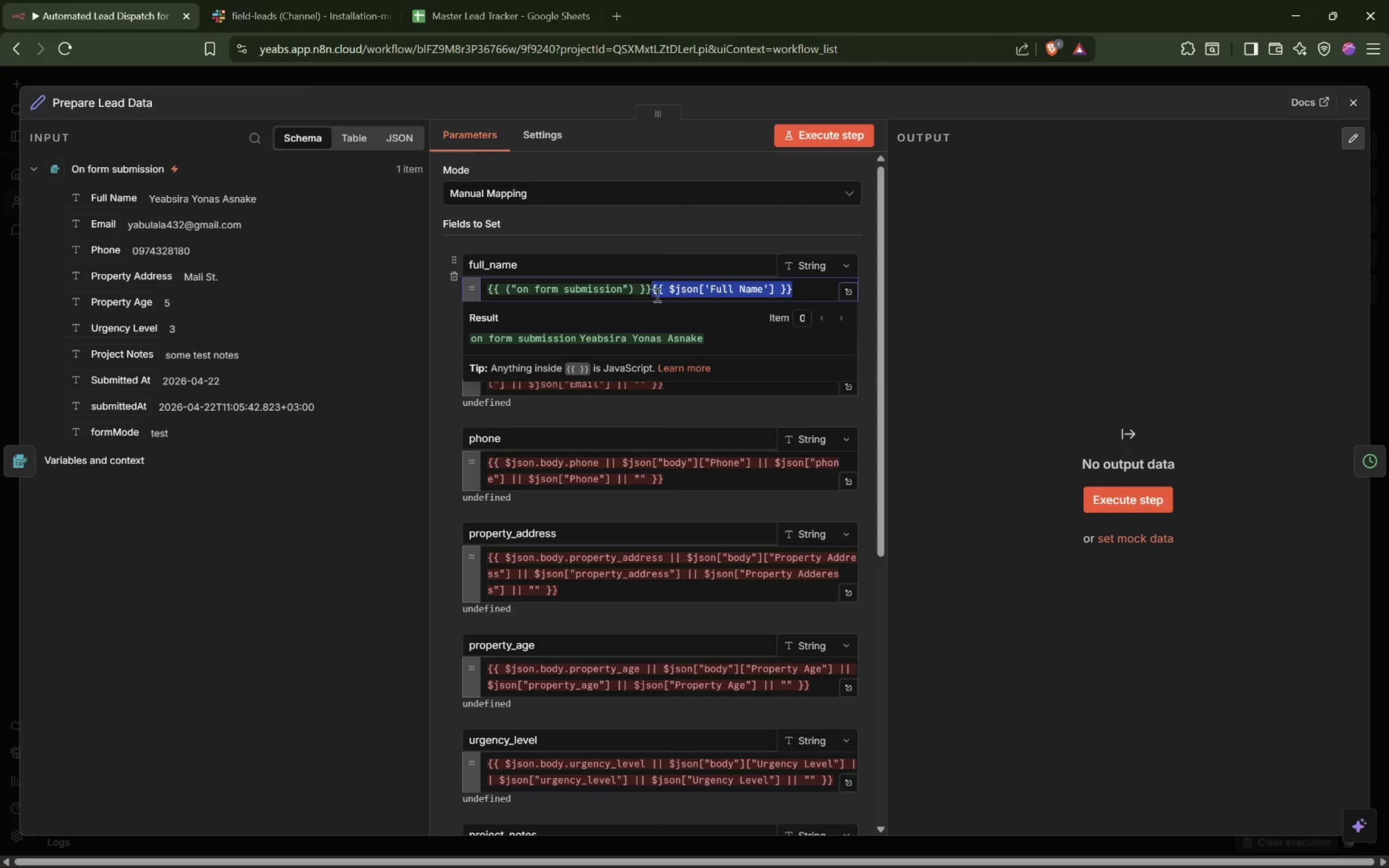 
left_click([659, 292])
 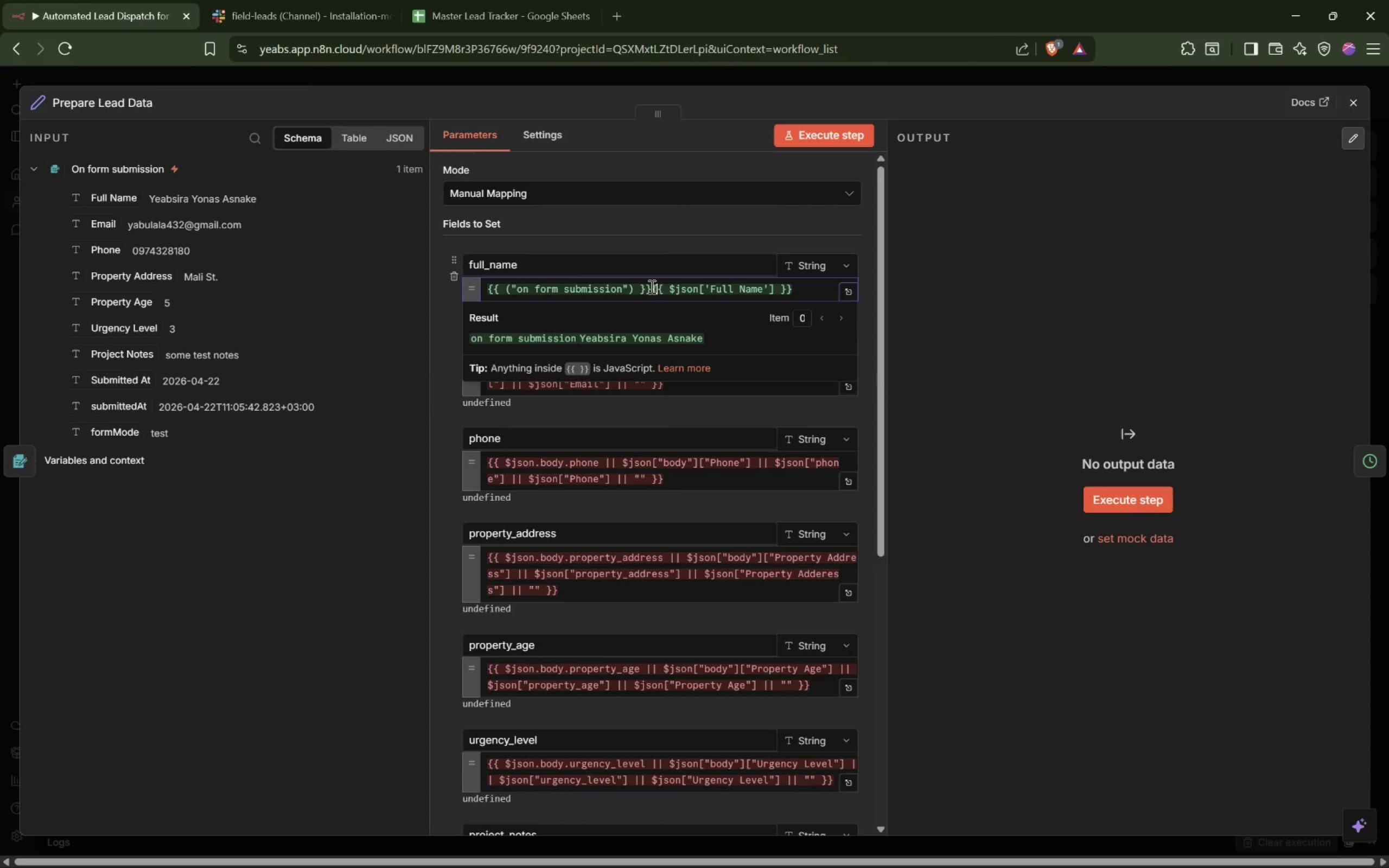 
left_click_drag(start_coordinate=[651, 285], to_coordinate=[459, 285])
 